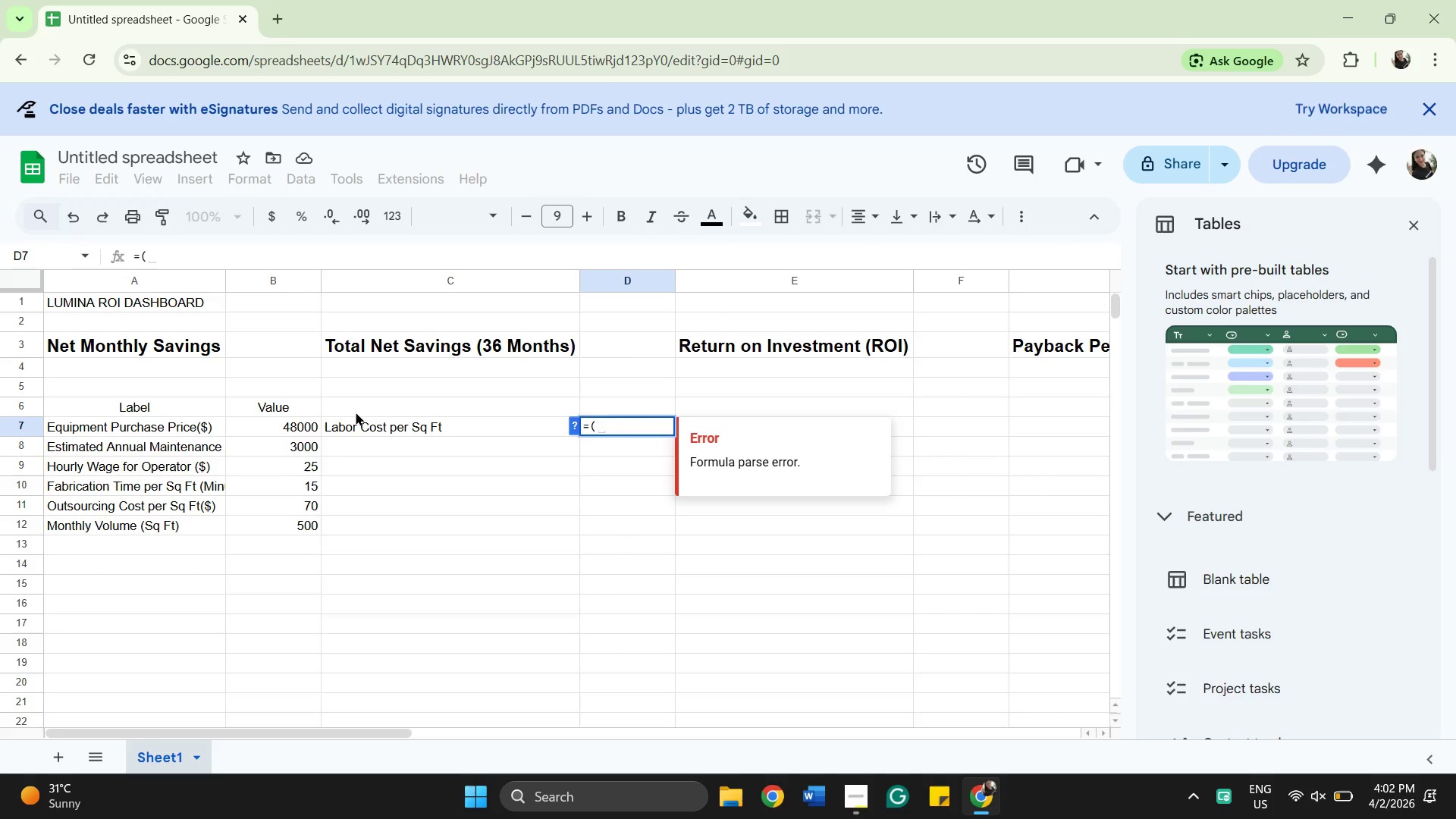 
left_click([274, 457])
 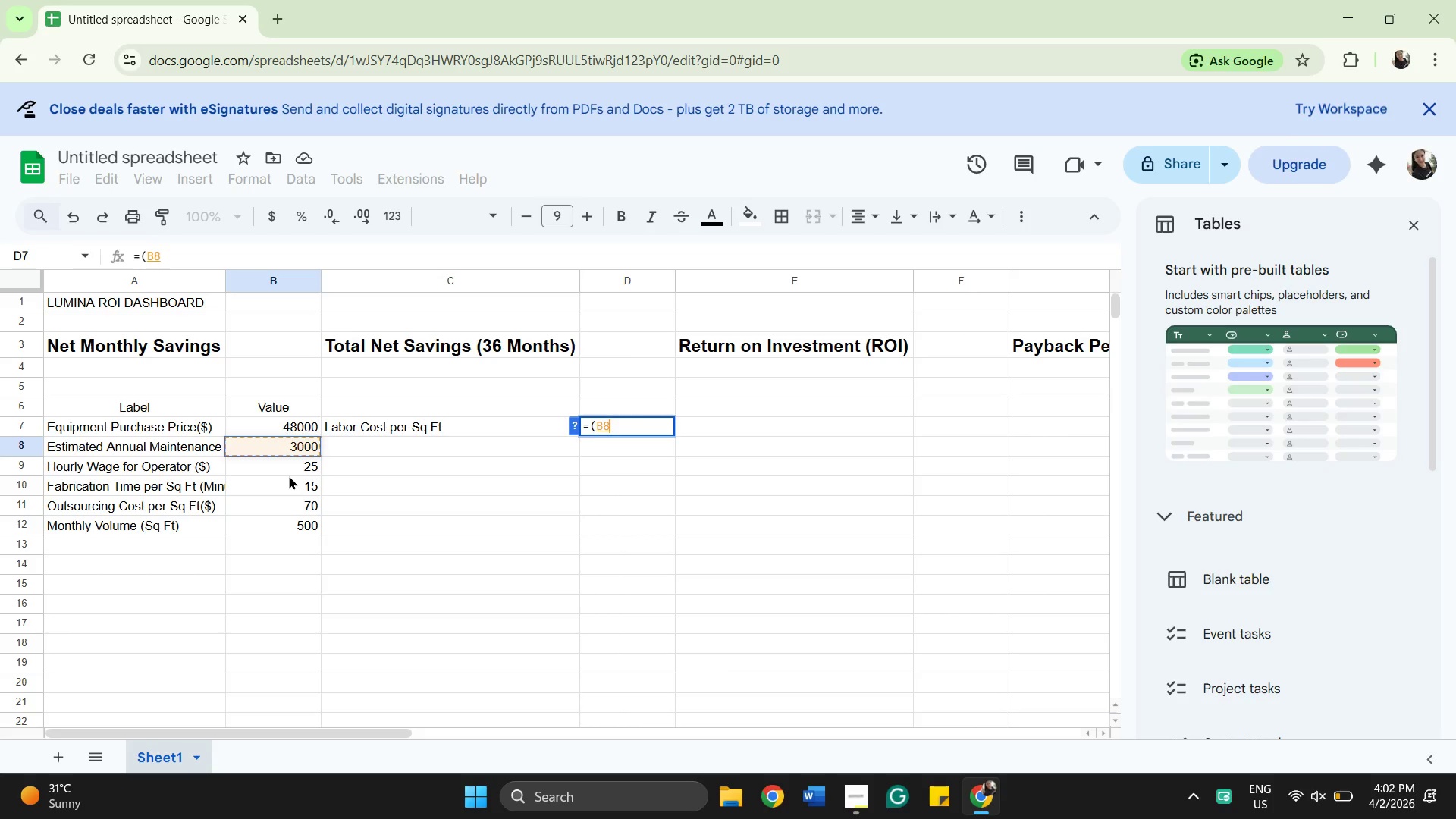 
left_click([288, 466])
 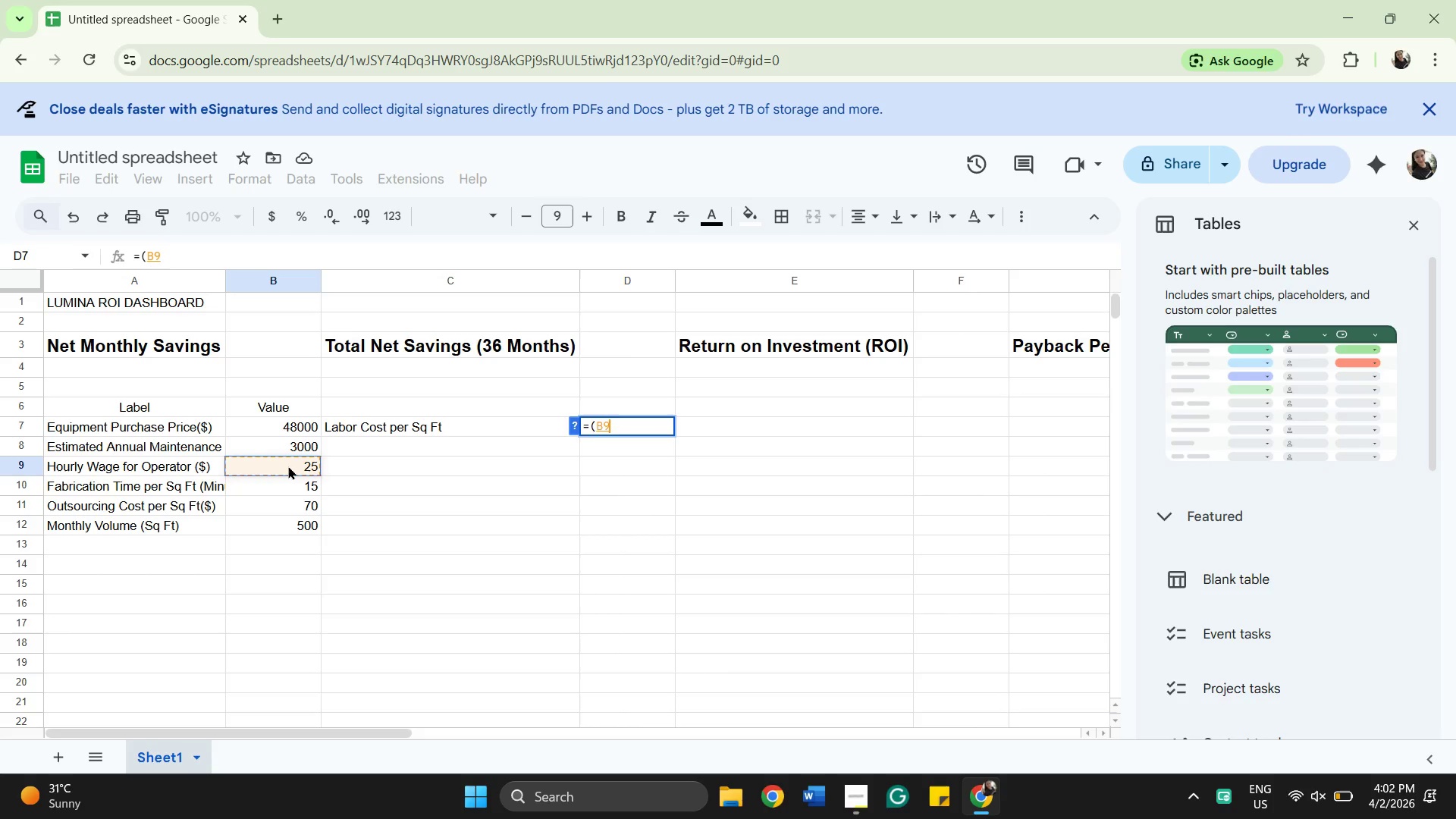 
wait(5.34)
 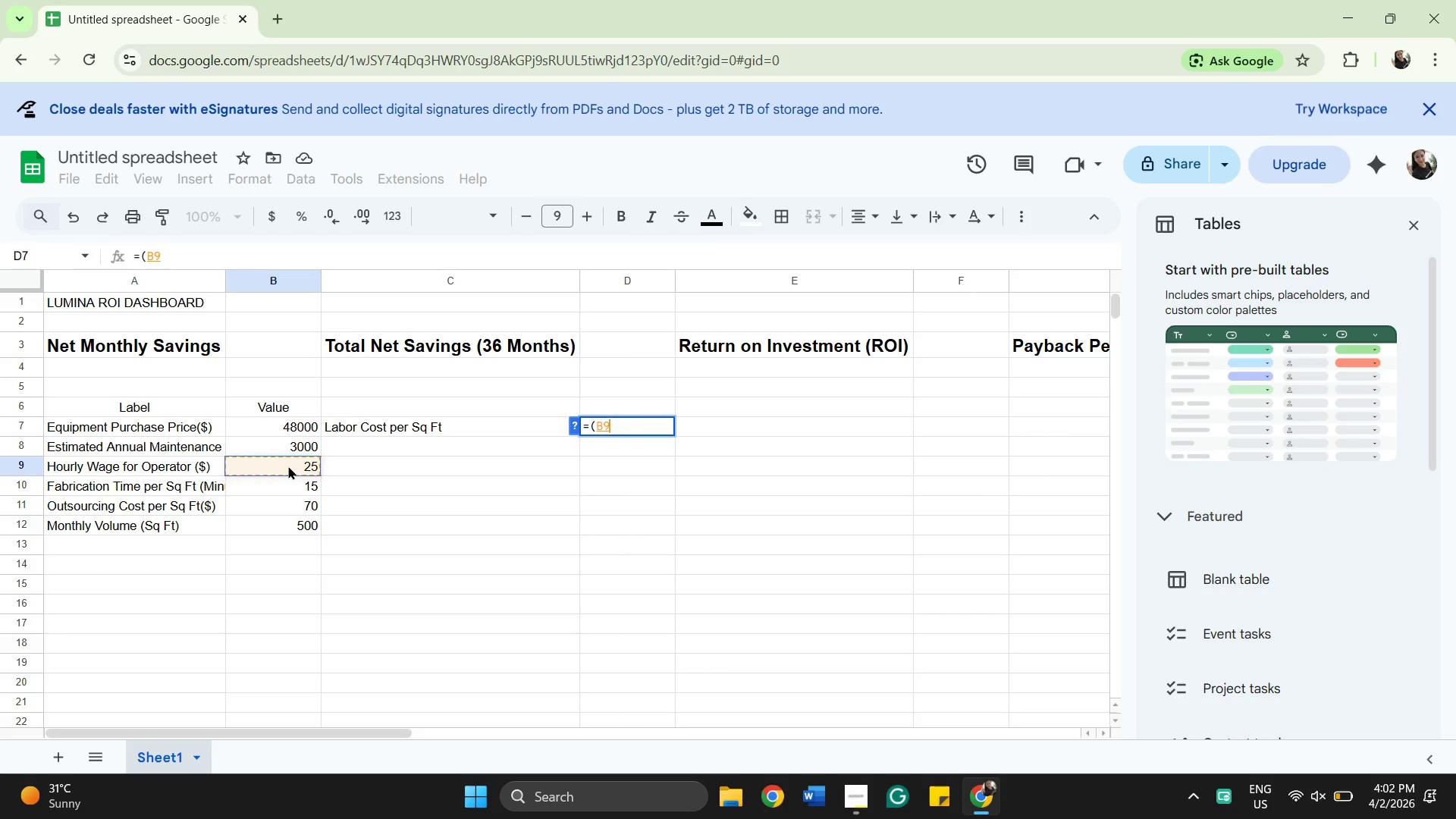 
key(Slash)
 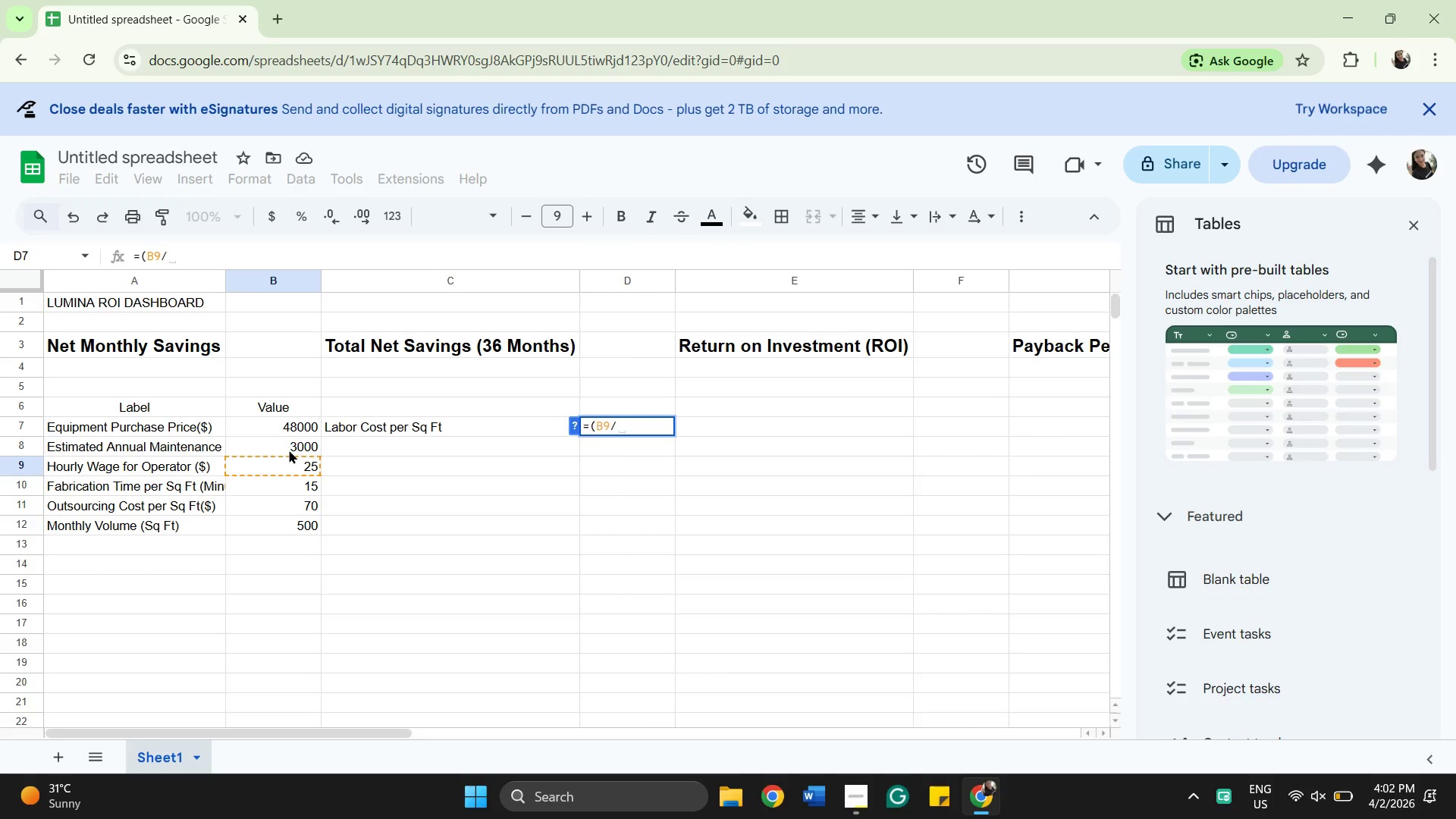 
type(60)
 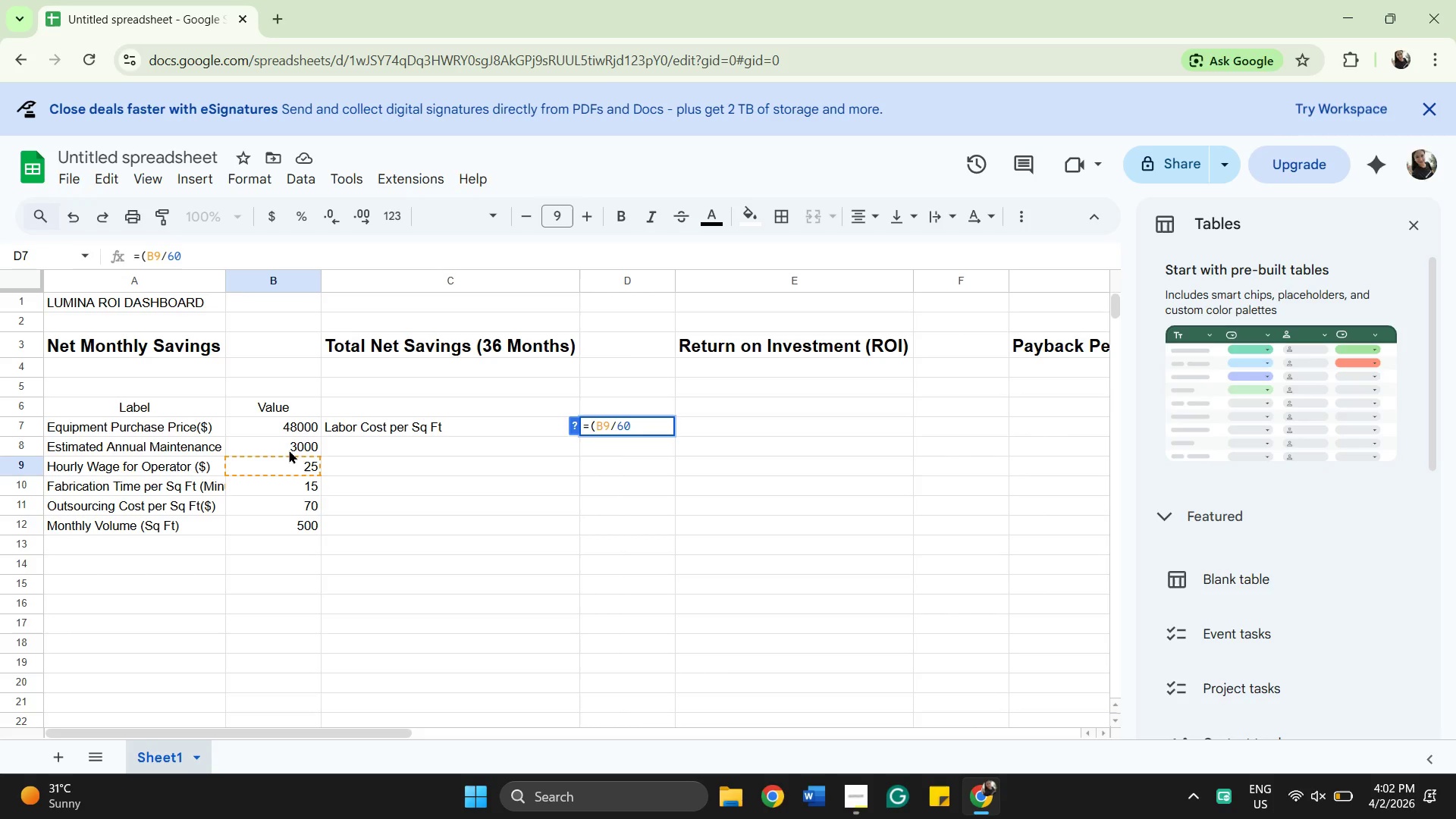 
type()8)
key(Backspace)
type(*)
 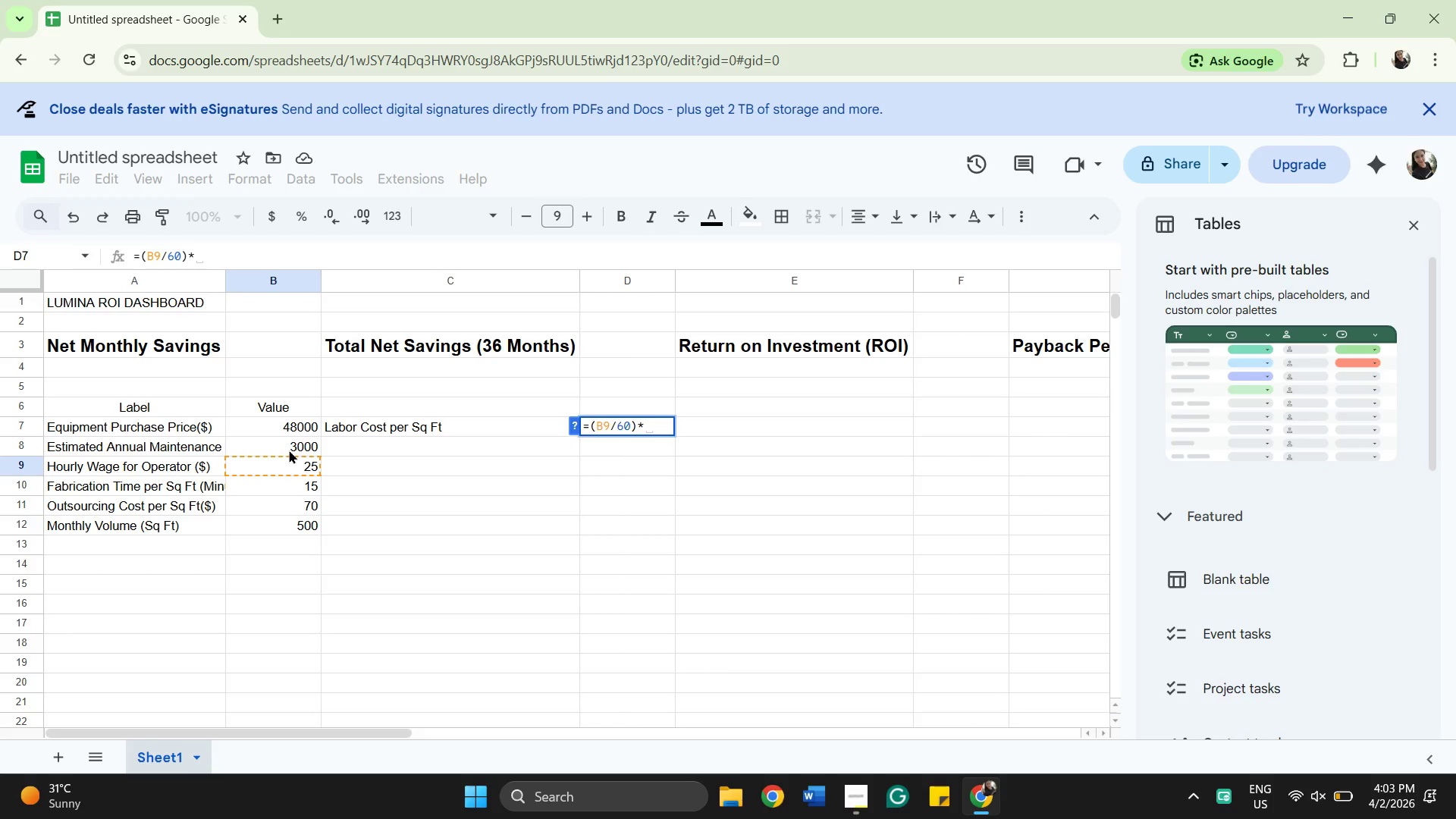 
wait(6.0)
 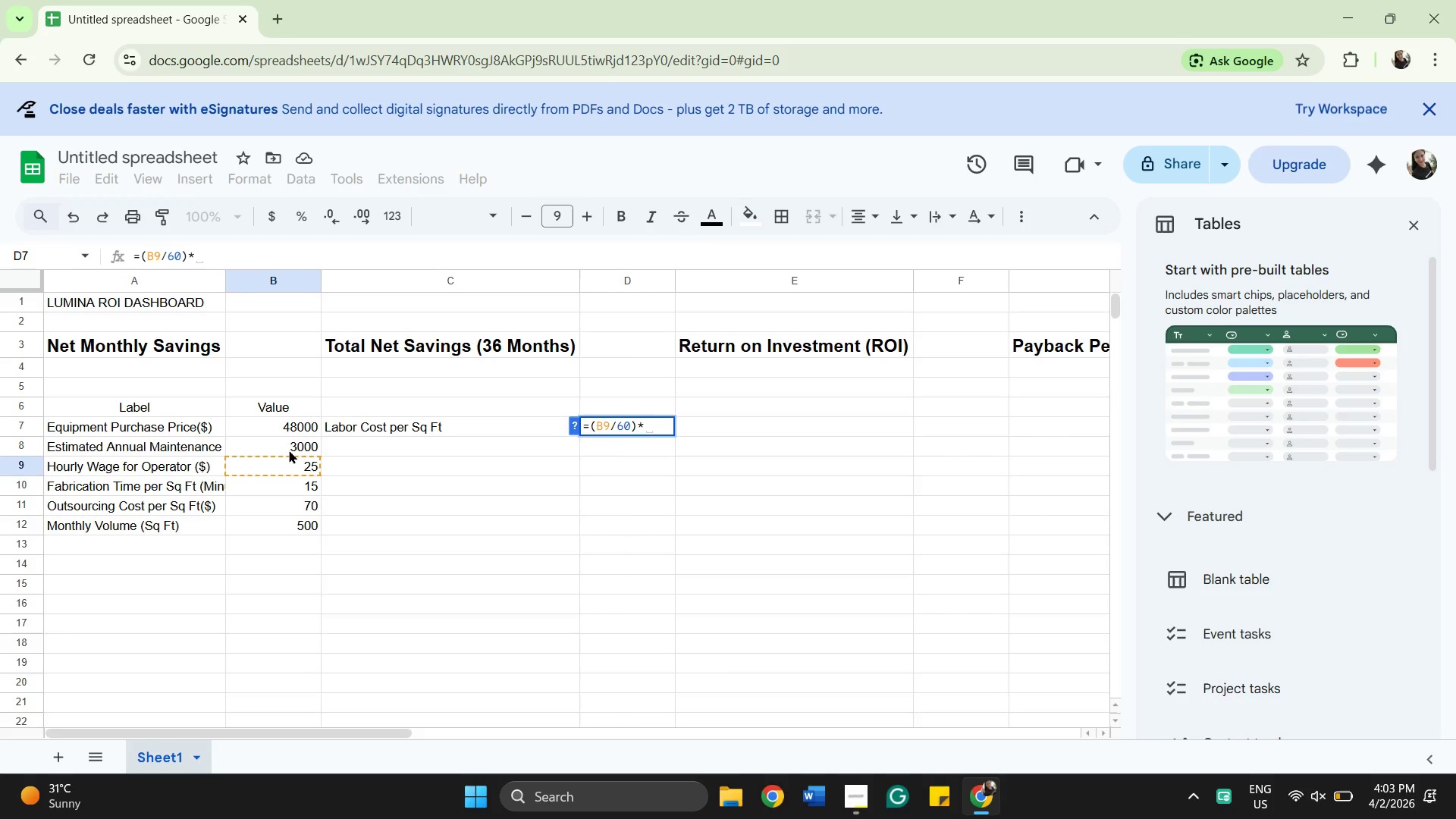 
left_click([282, 485])
 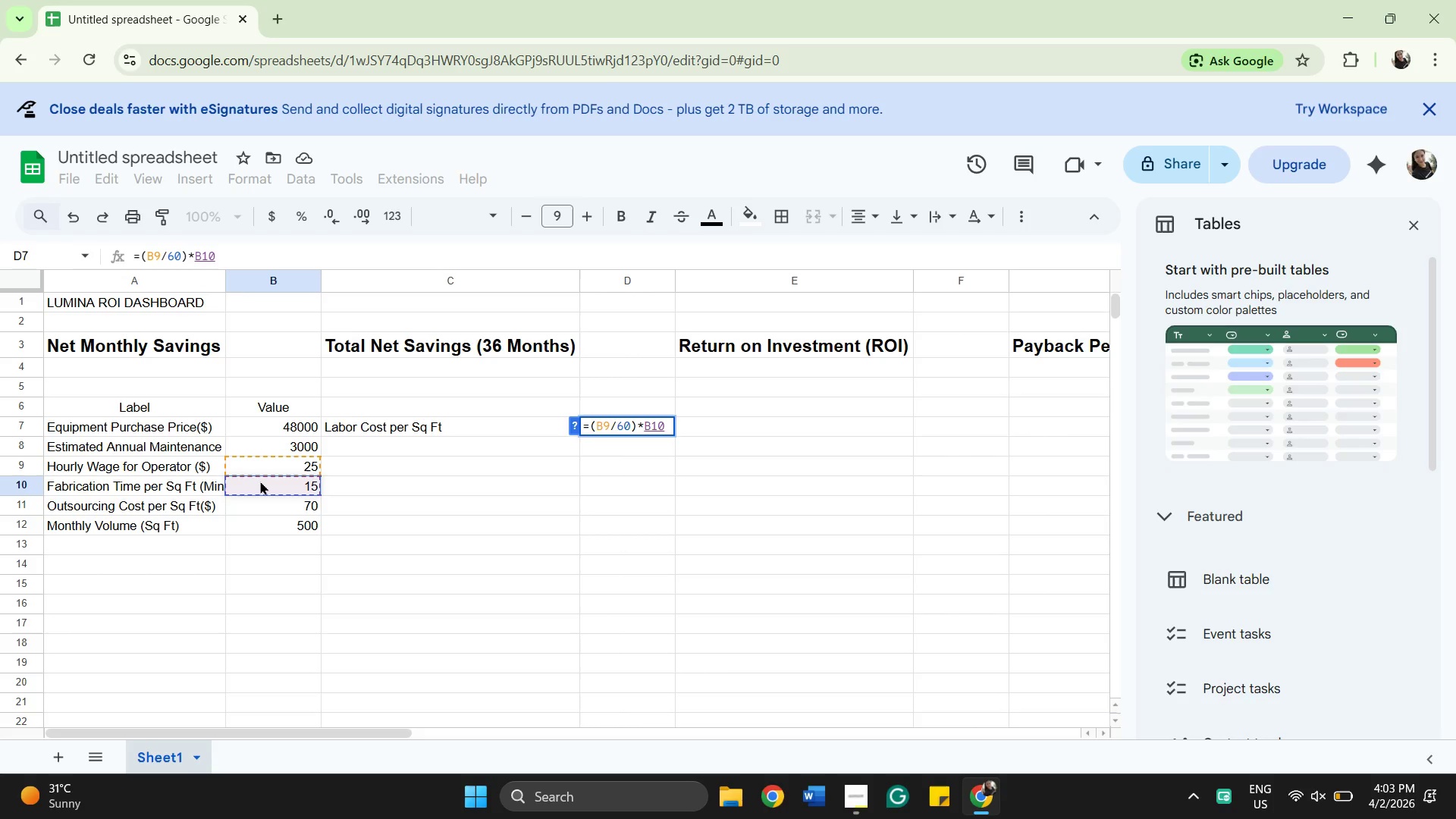 
key(Enter)
 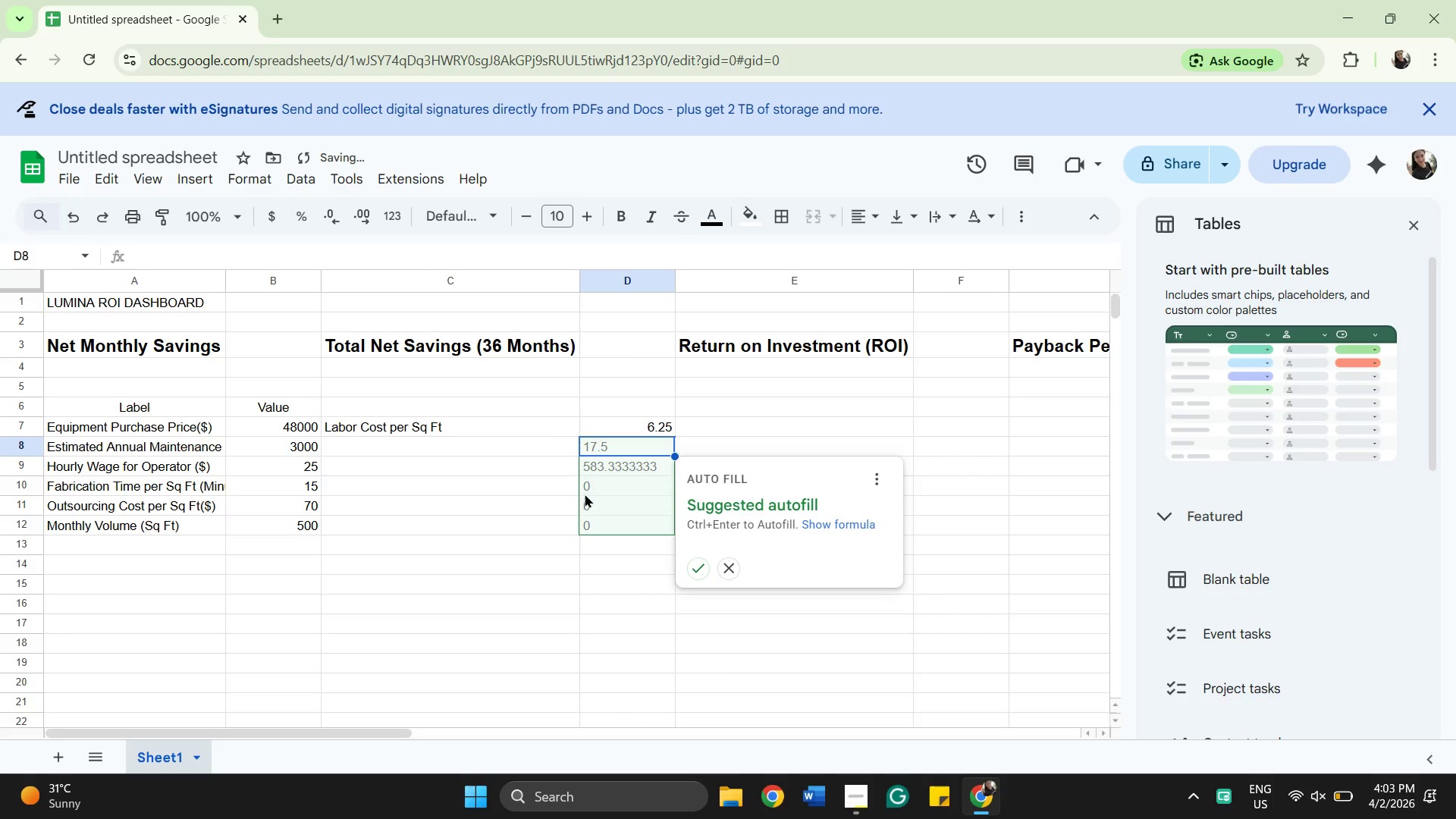 
left_click([733, 425])
 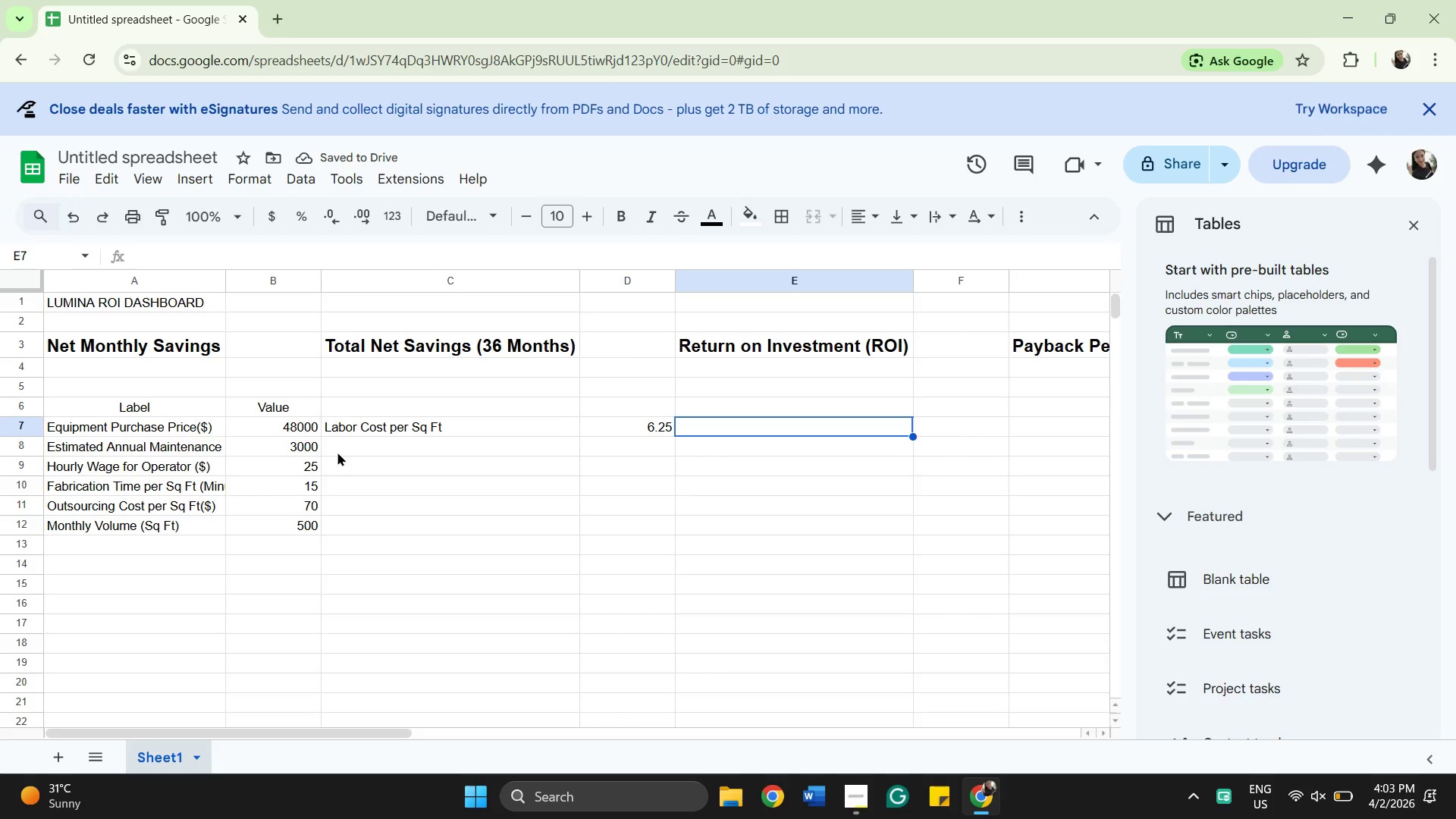 
left_click([337, 452])
 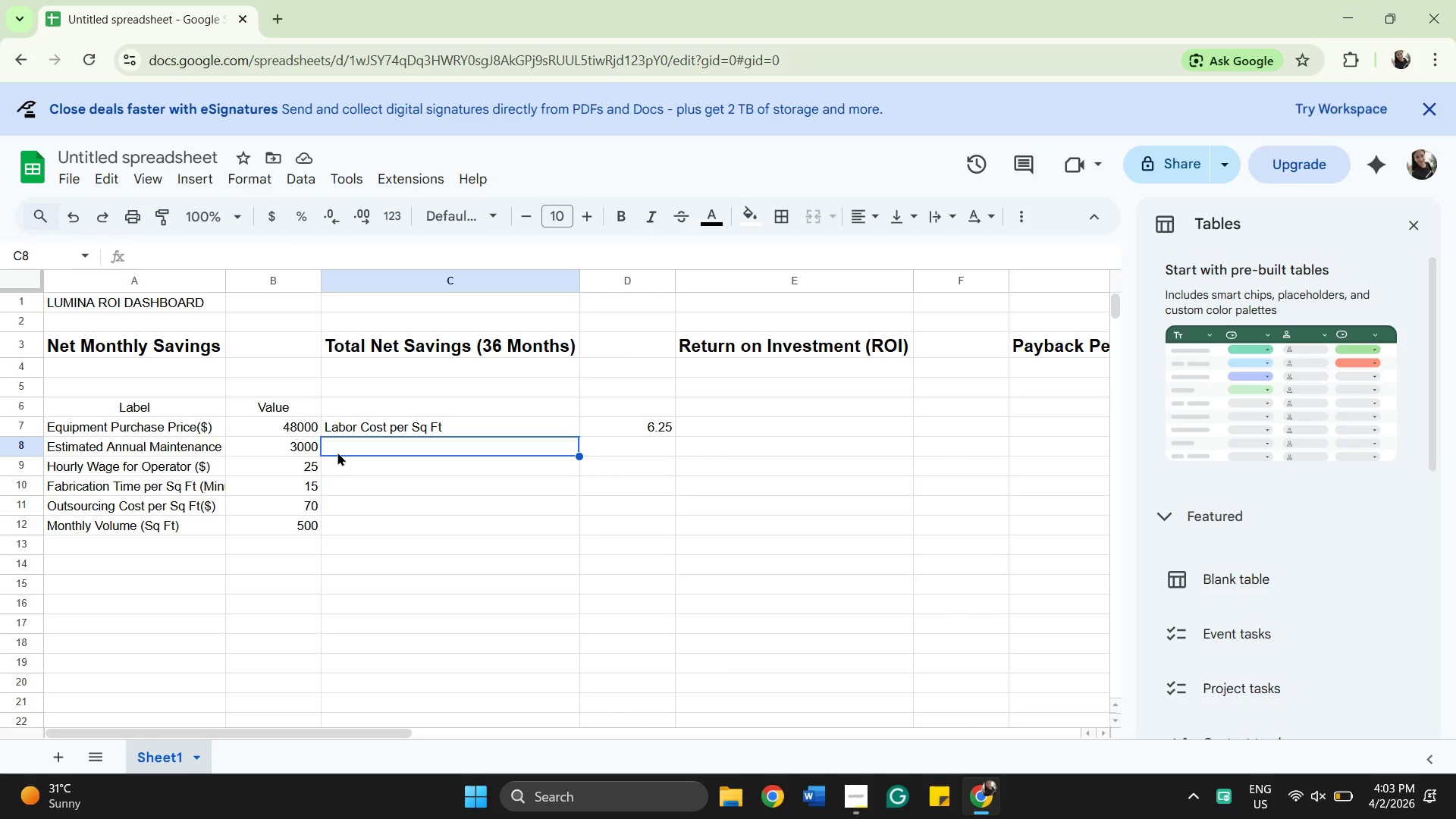 
wait(7.0)
 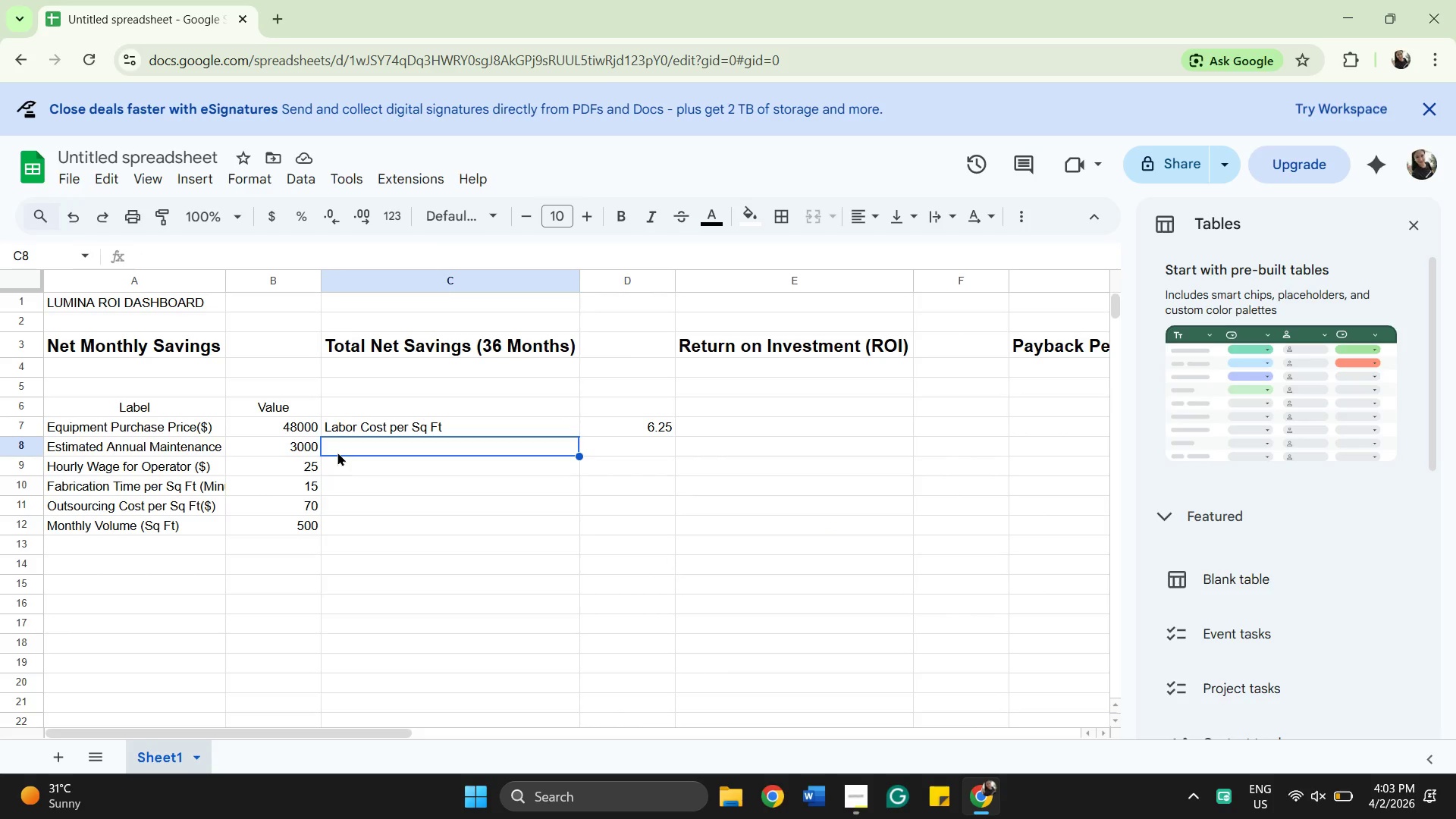 
type(Monthly Labor Cost)
 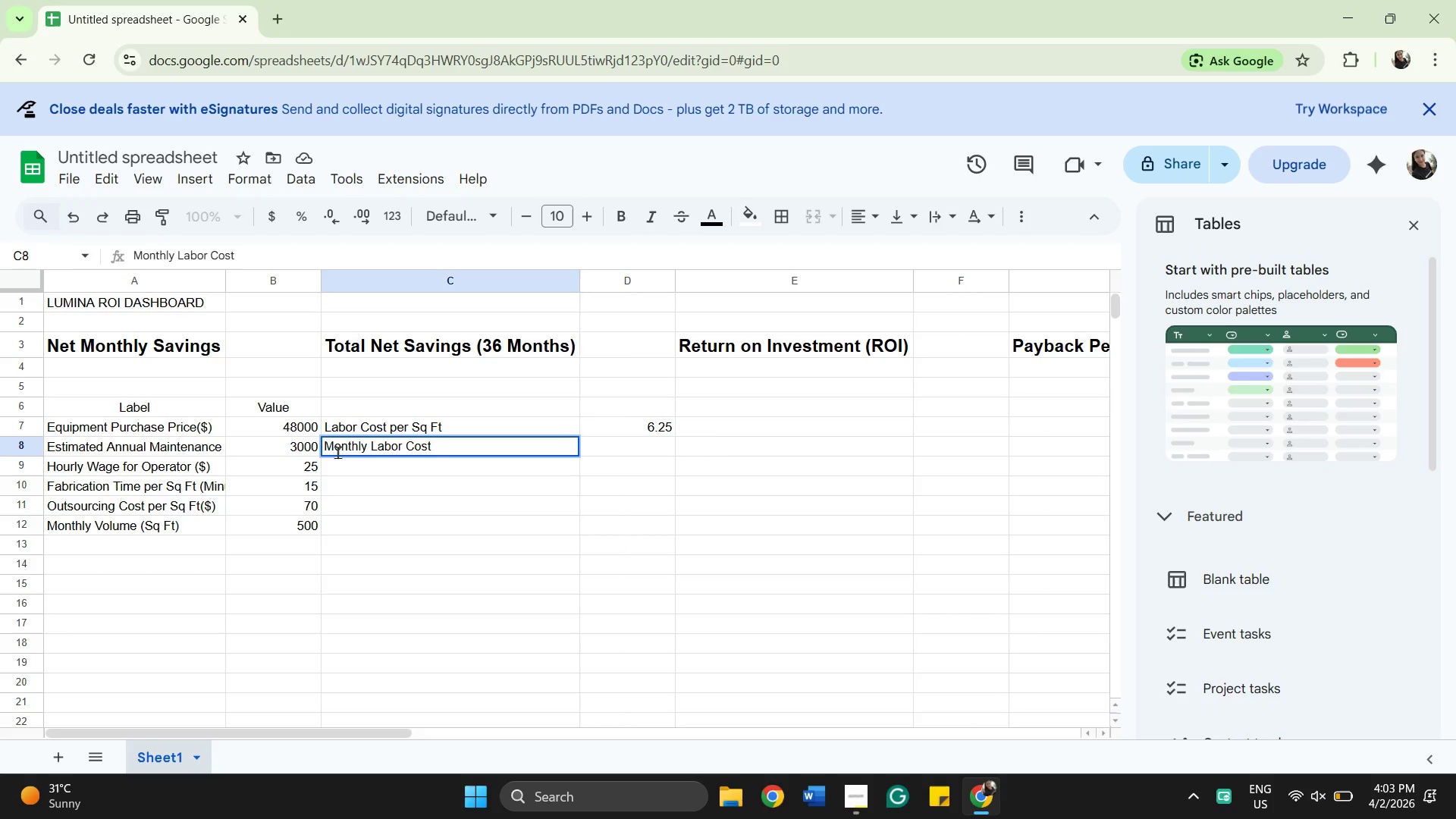 
wait(10.47)
 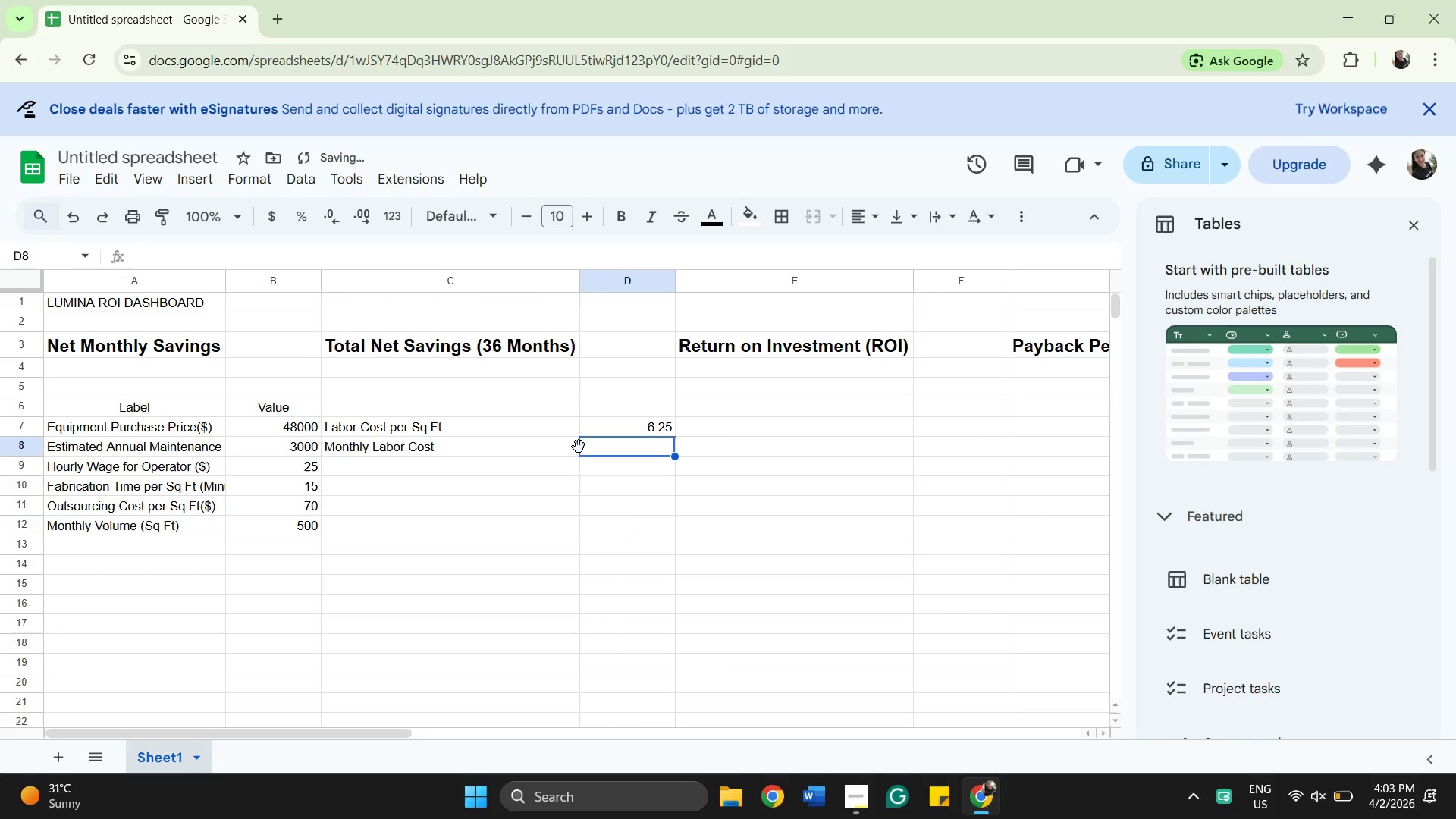 
type(=D&)
key(Backspace)
type(7)
 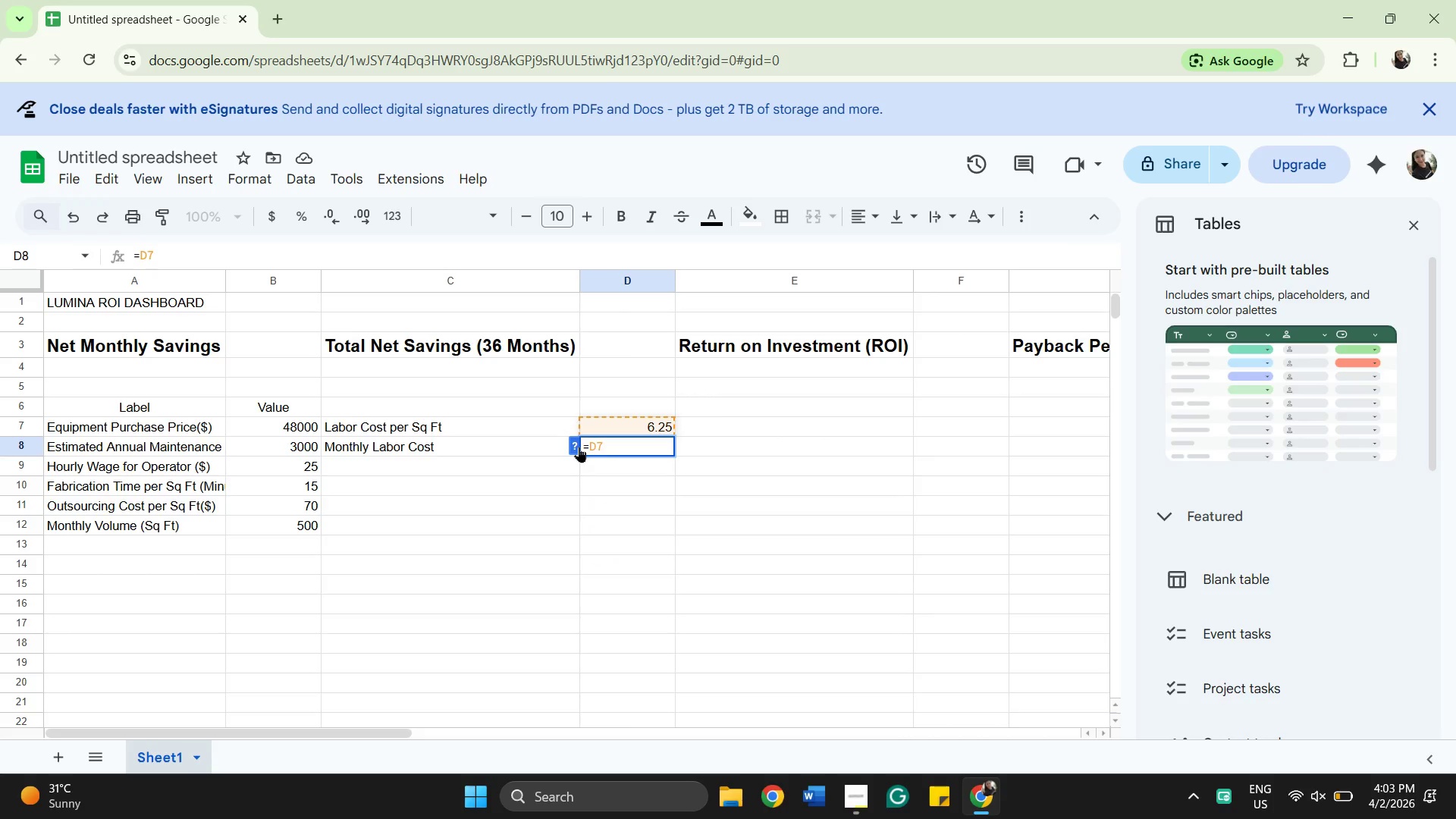 
key(Backspace)
 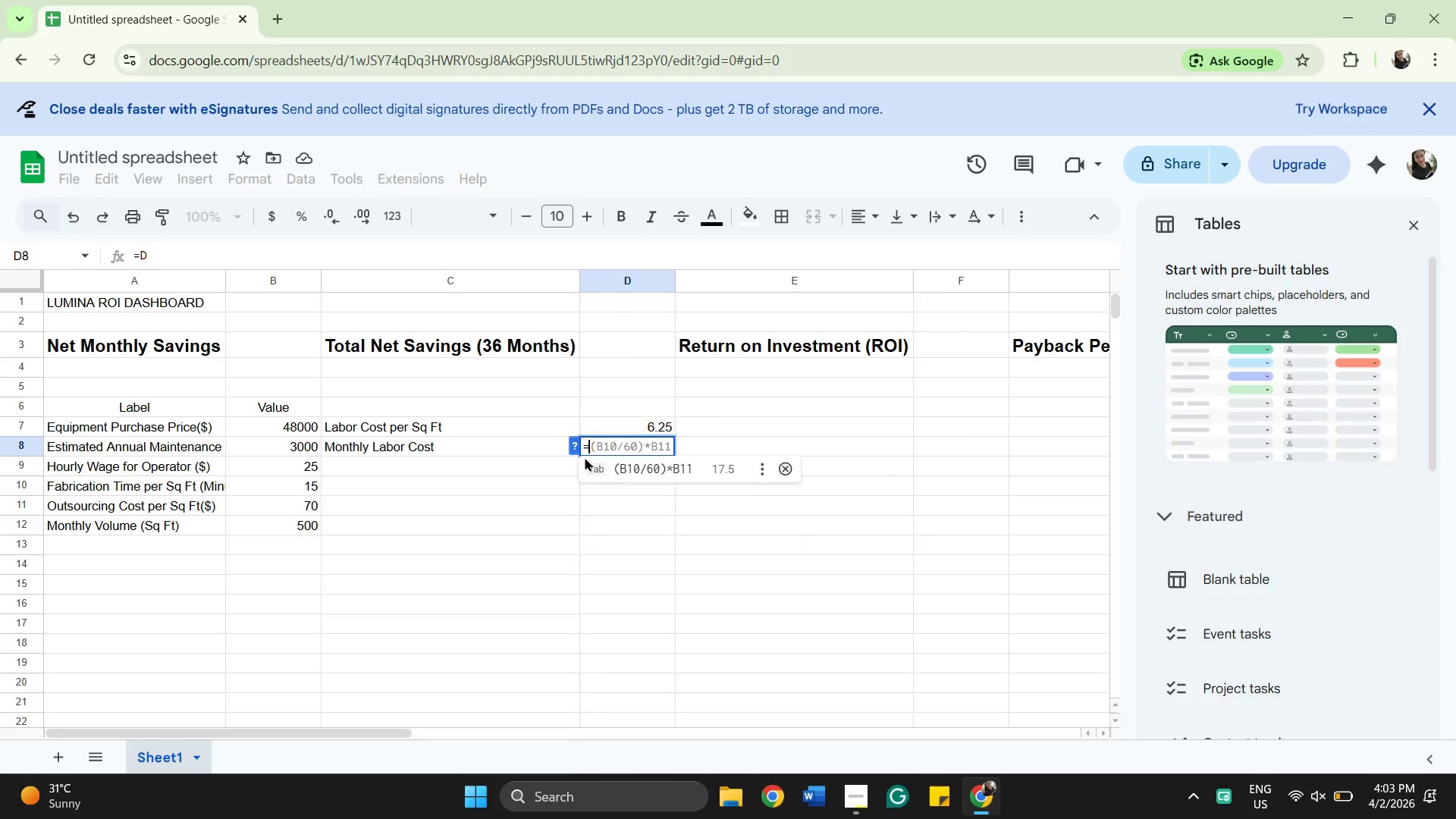 
key(Backspace)
 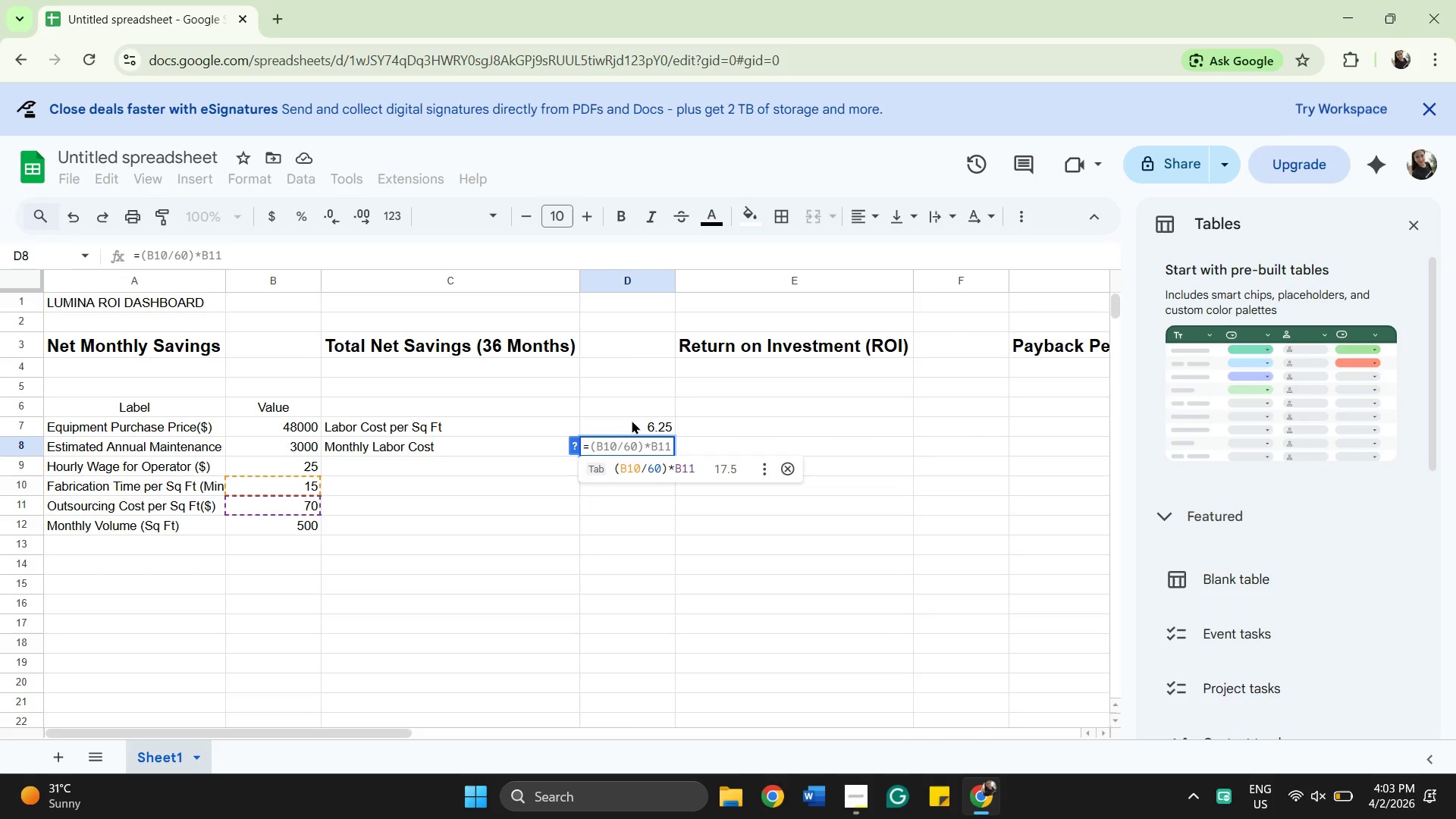 
left_click([632, 420])
 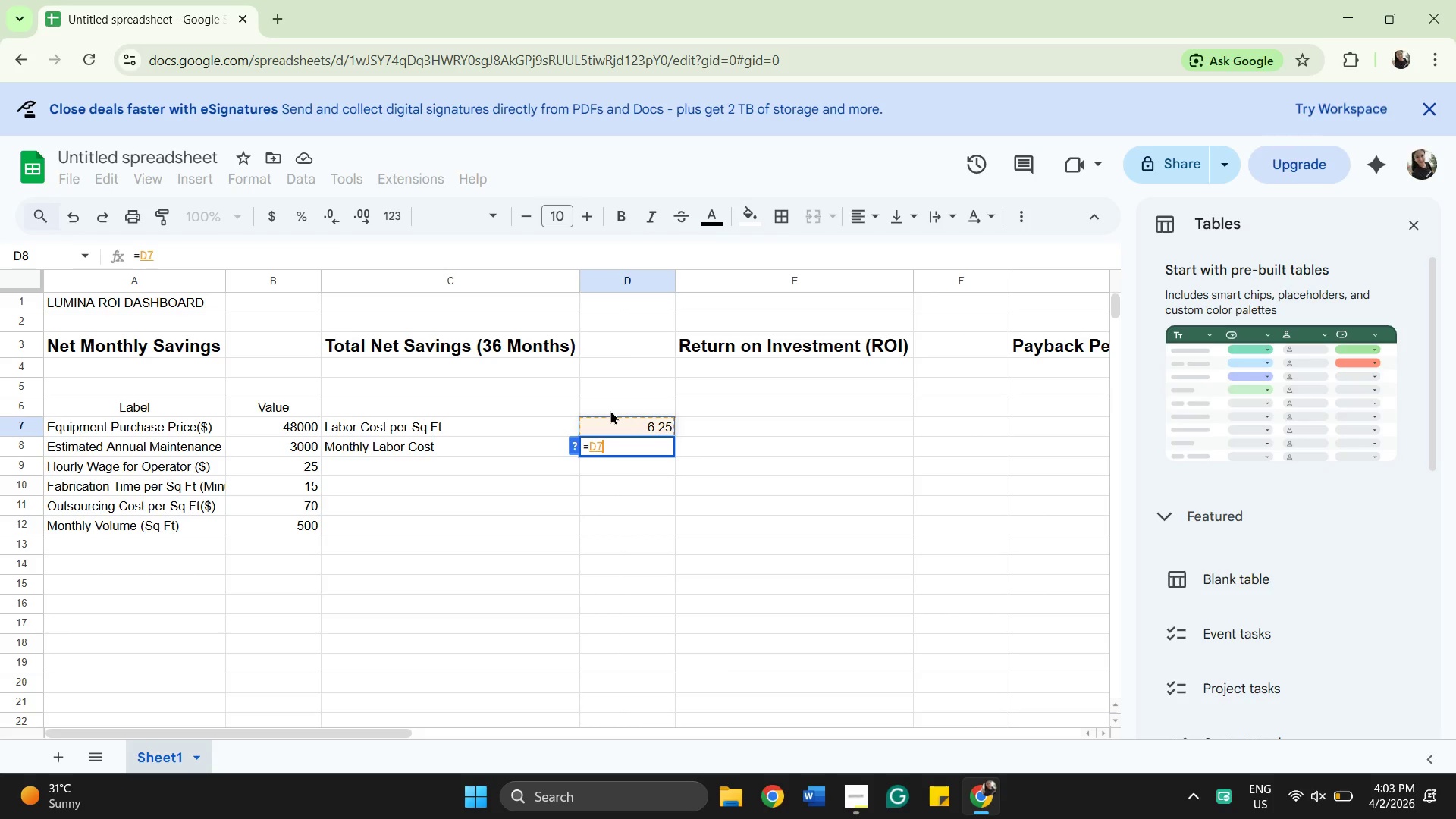 
wait(6.02)
 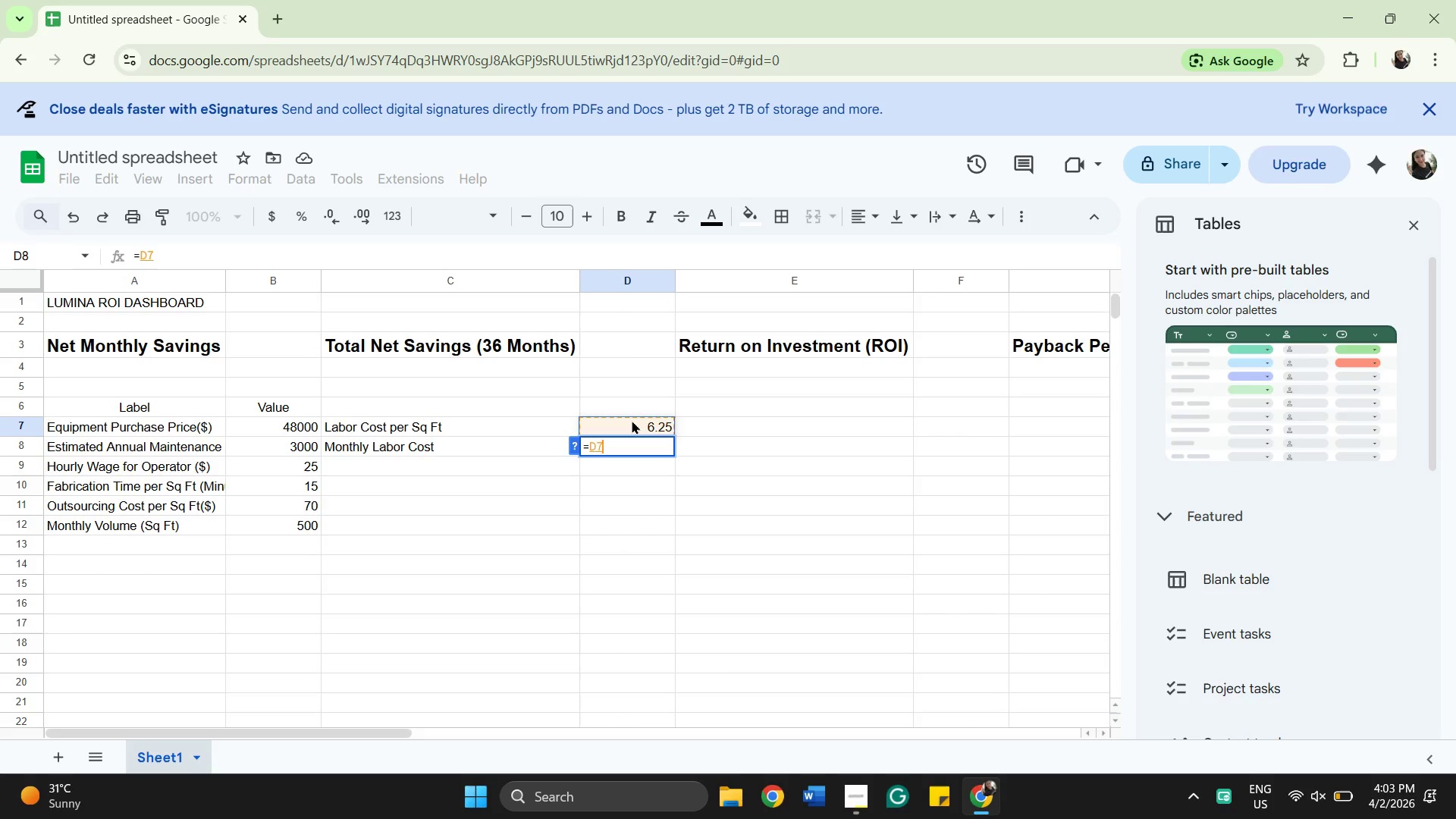 
key(Shift+ShiftRight)
 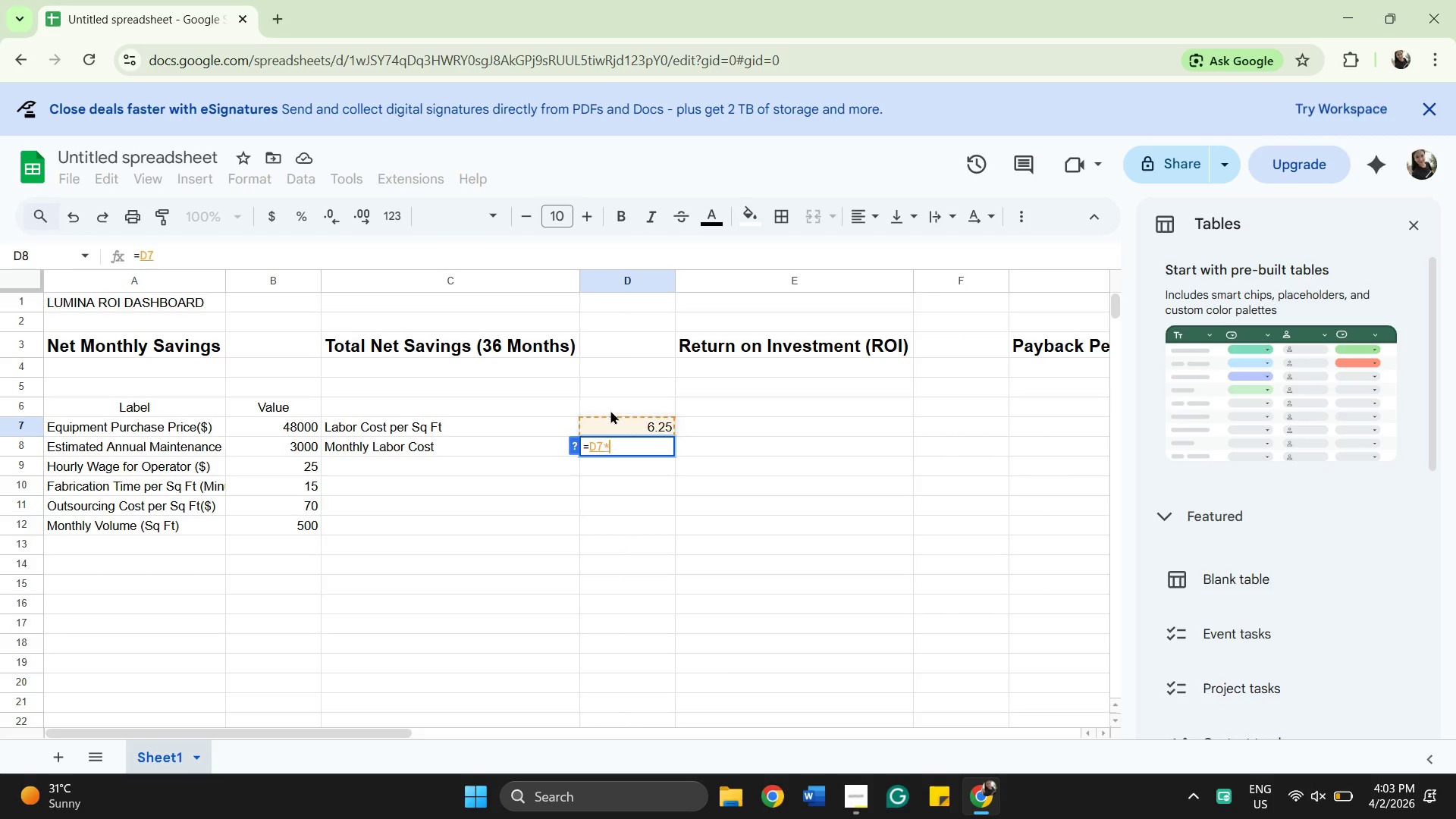 
key(Shift+8)
 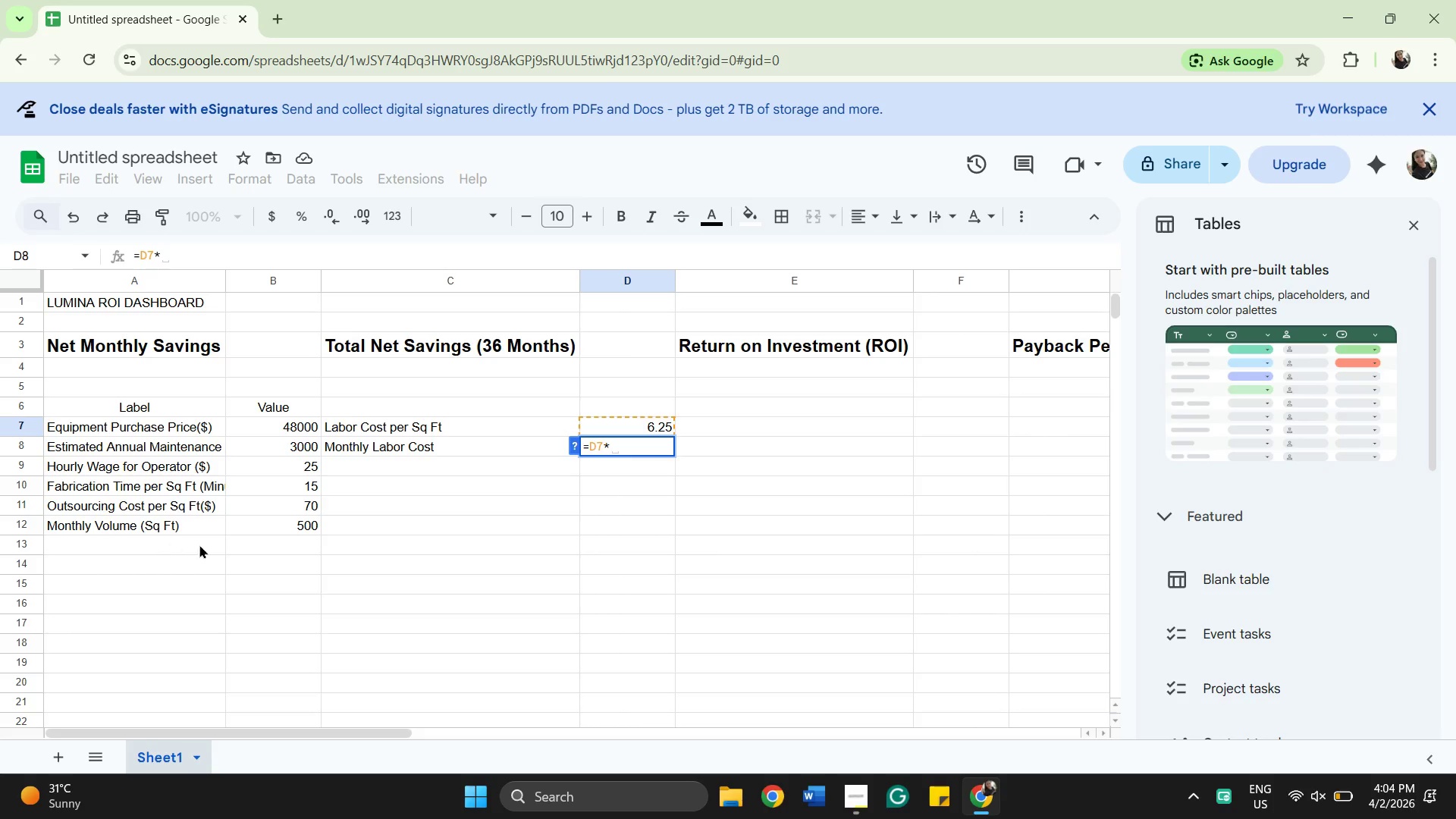 
left_click([261, 525])
 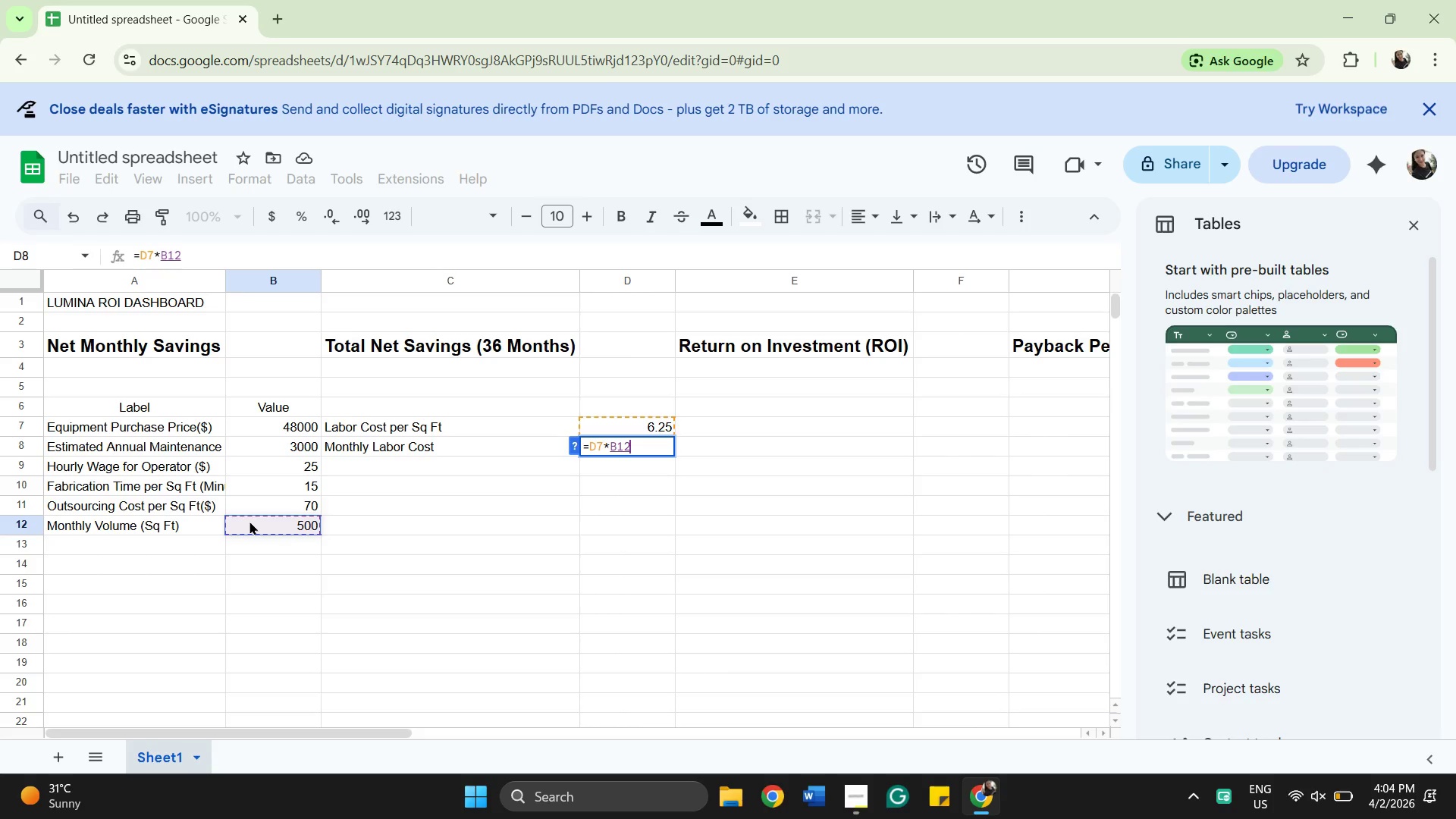 
key(Enter)
 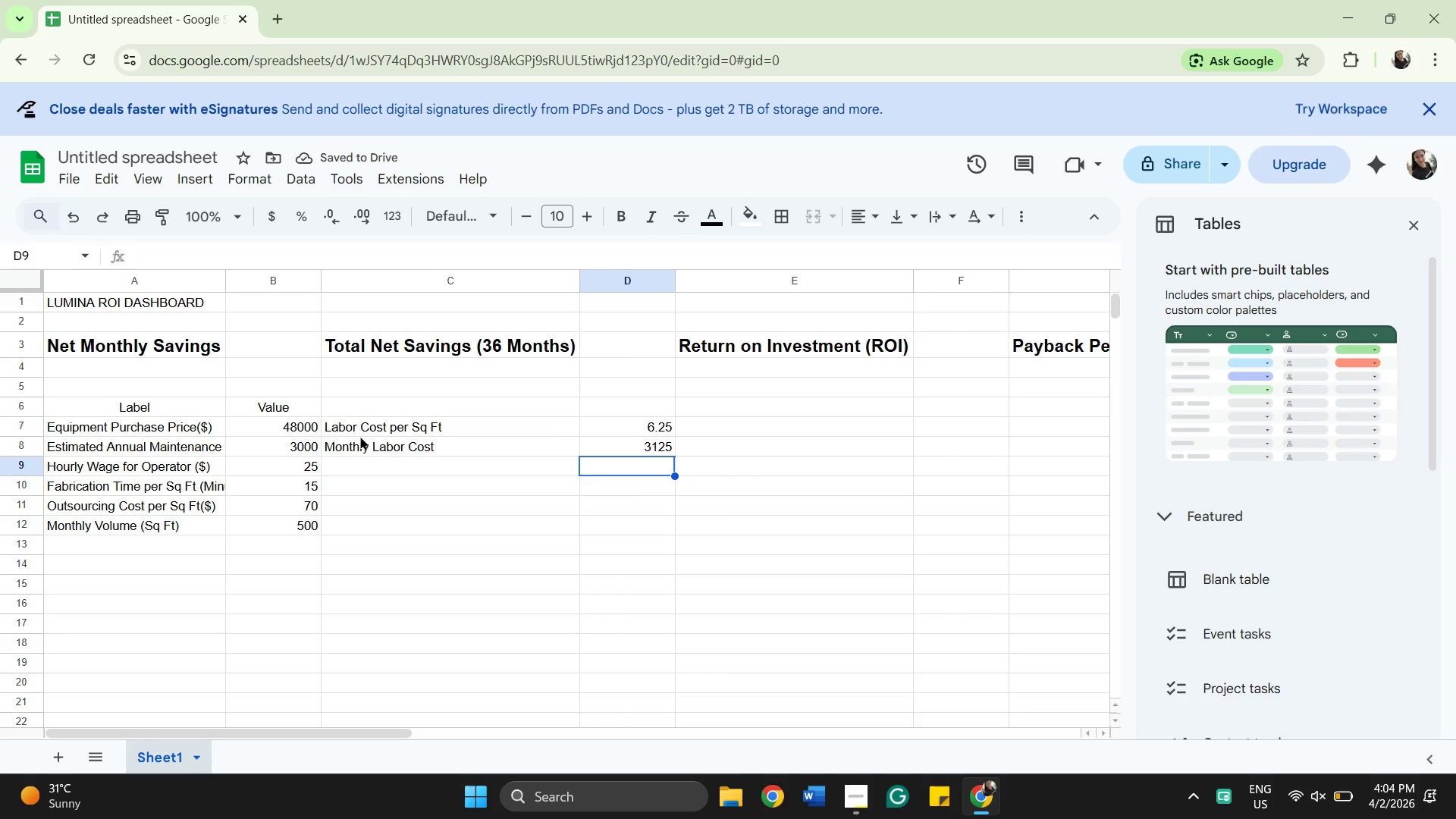 
left_click([400, 458])
 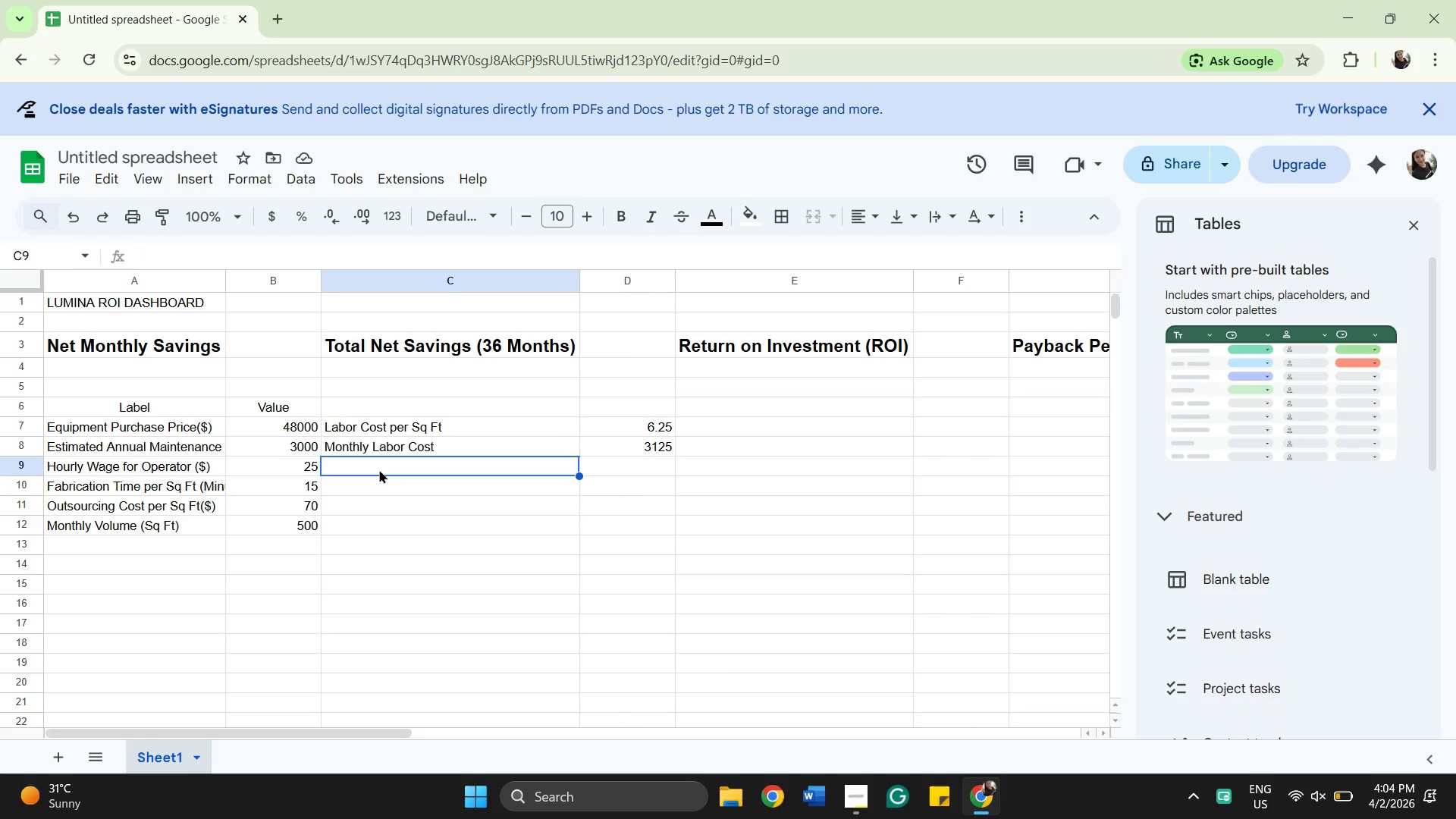 
type(Monthly Man)
 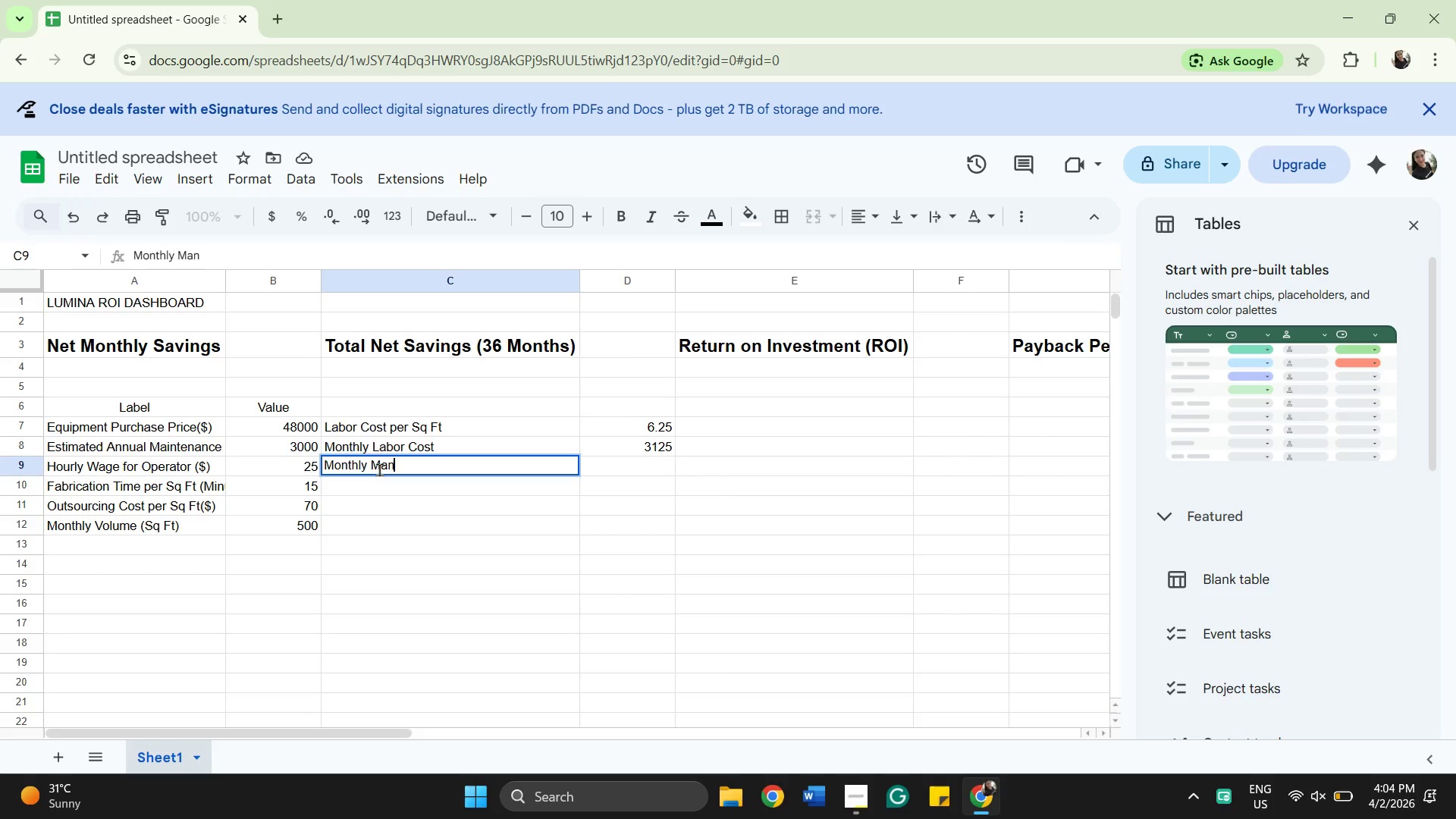 
key(Backspace)
type(in)
 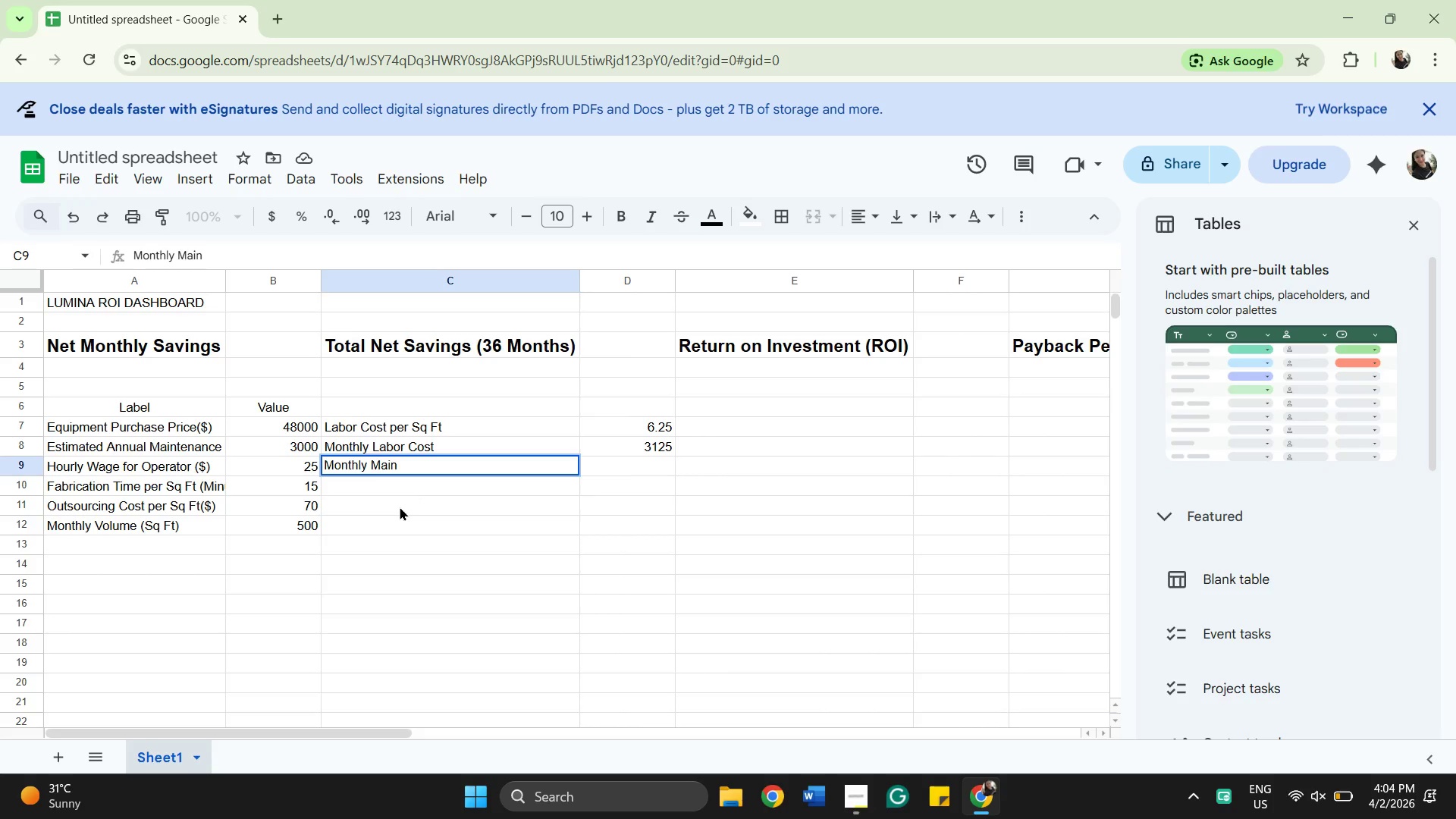 
type(tenance)
 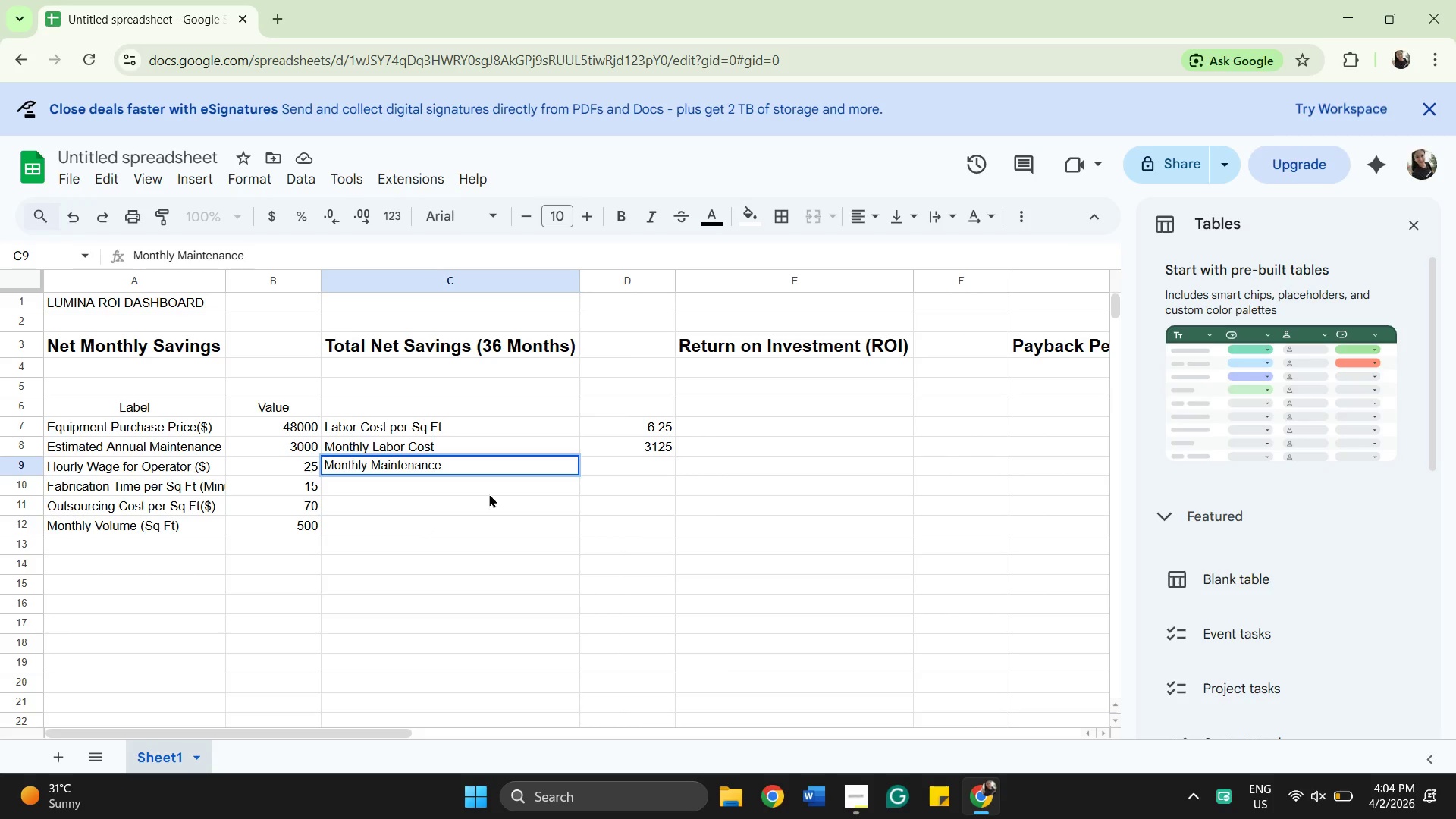 
left_click([612, 462])
 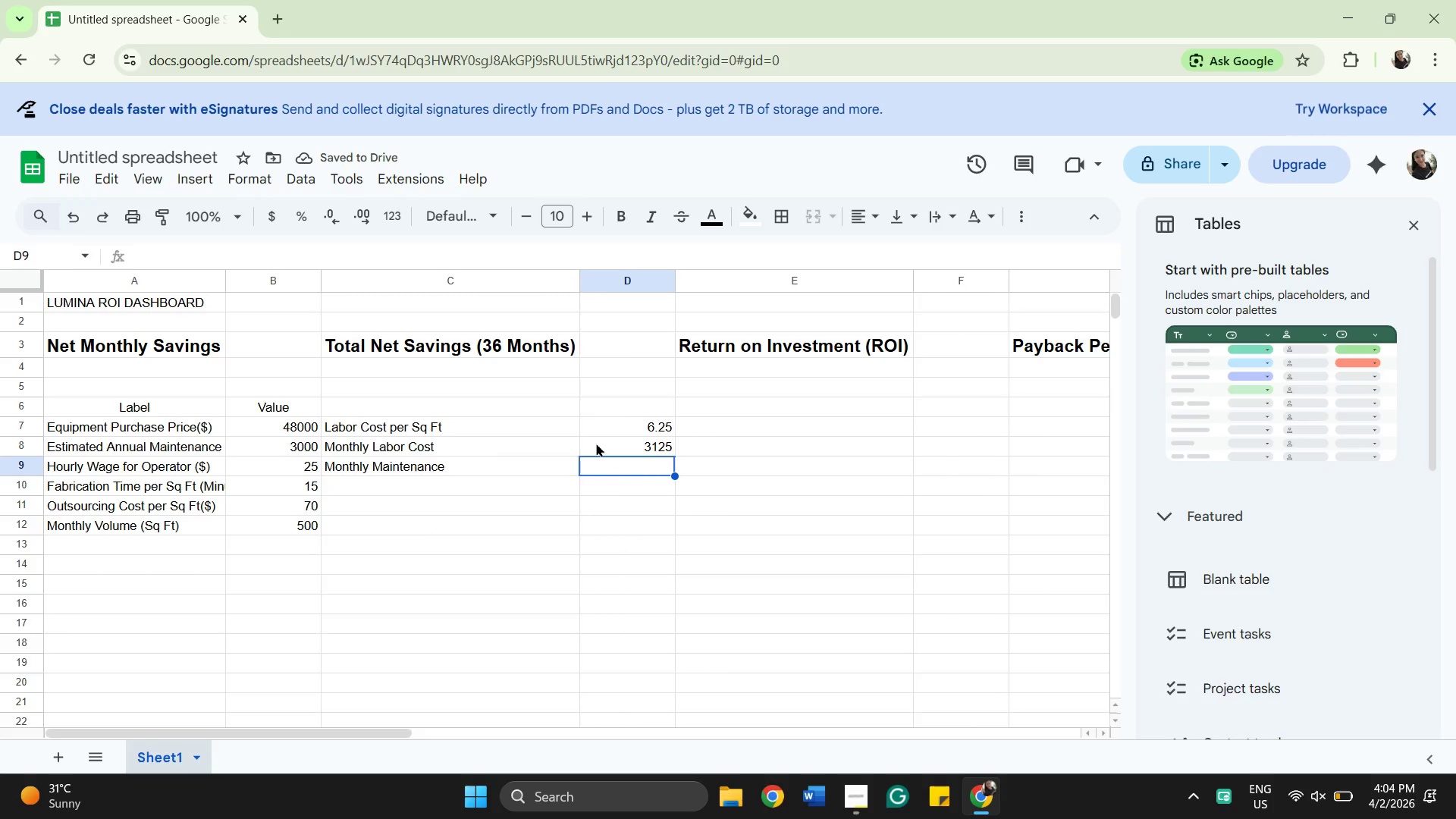 
wait(9.64)
 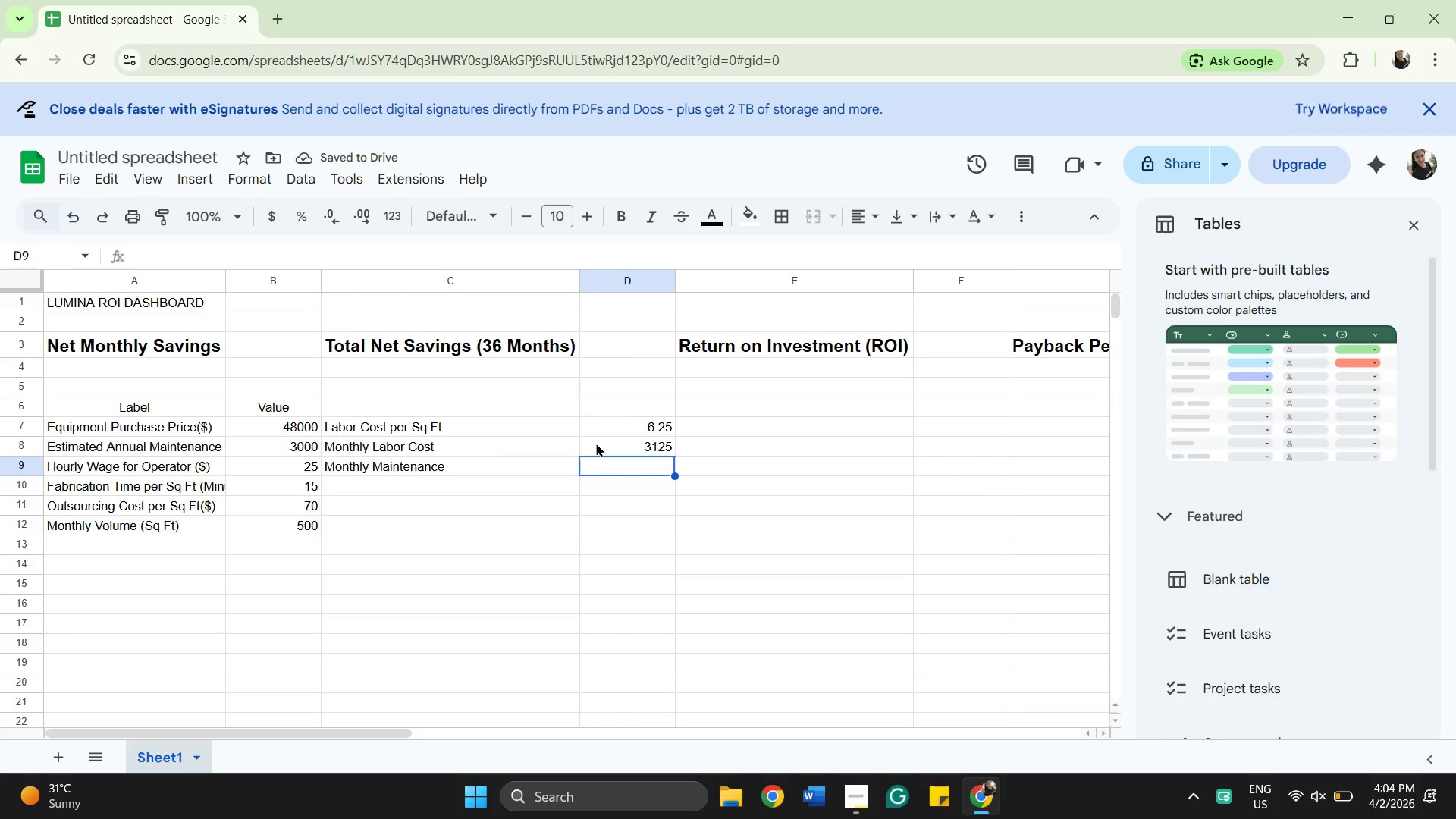 
key(Equal)
 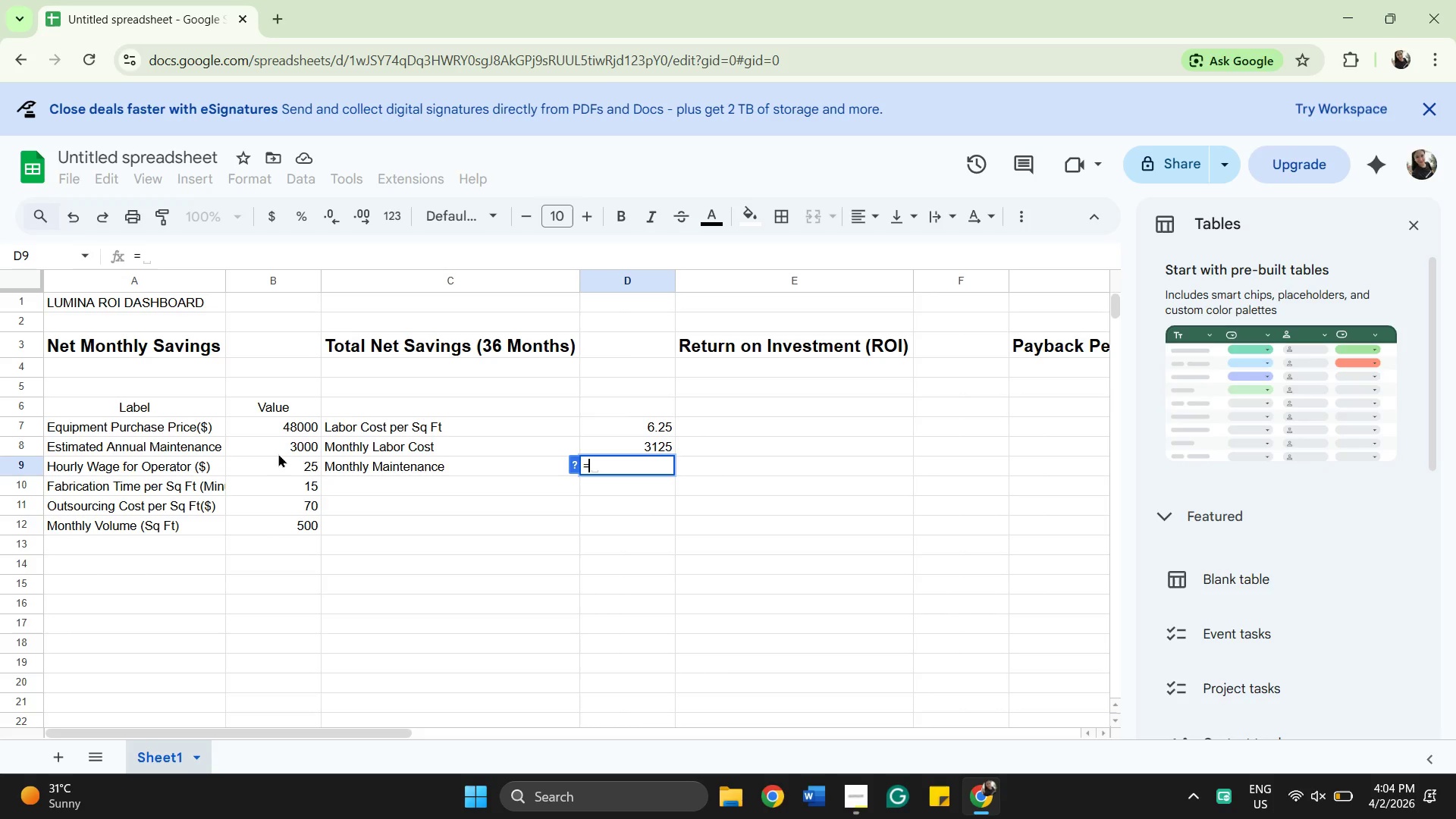 
left_click([283, 447])
 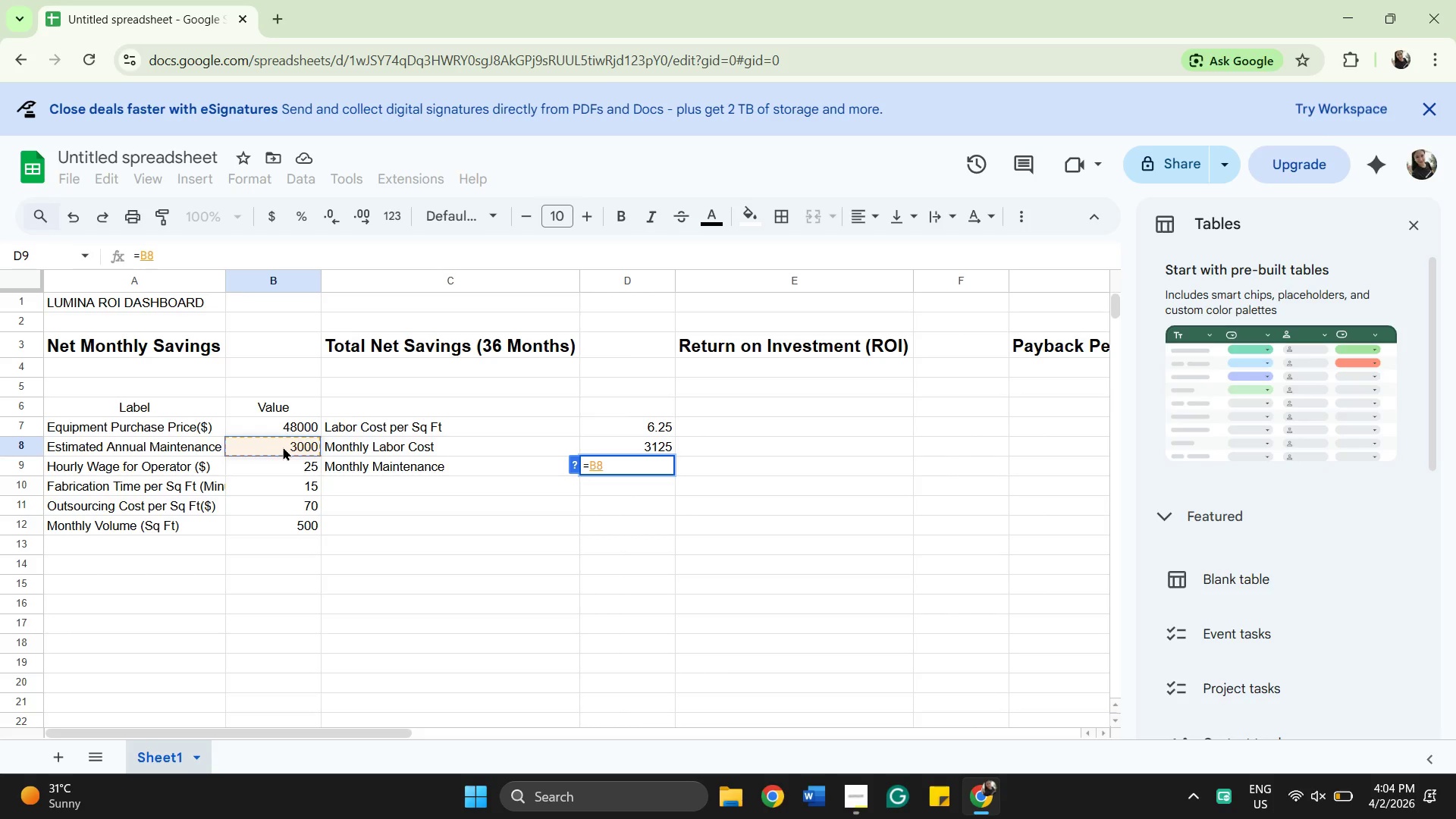 
wait(6.41)
 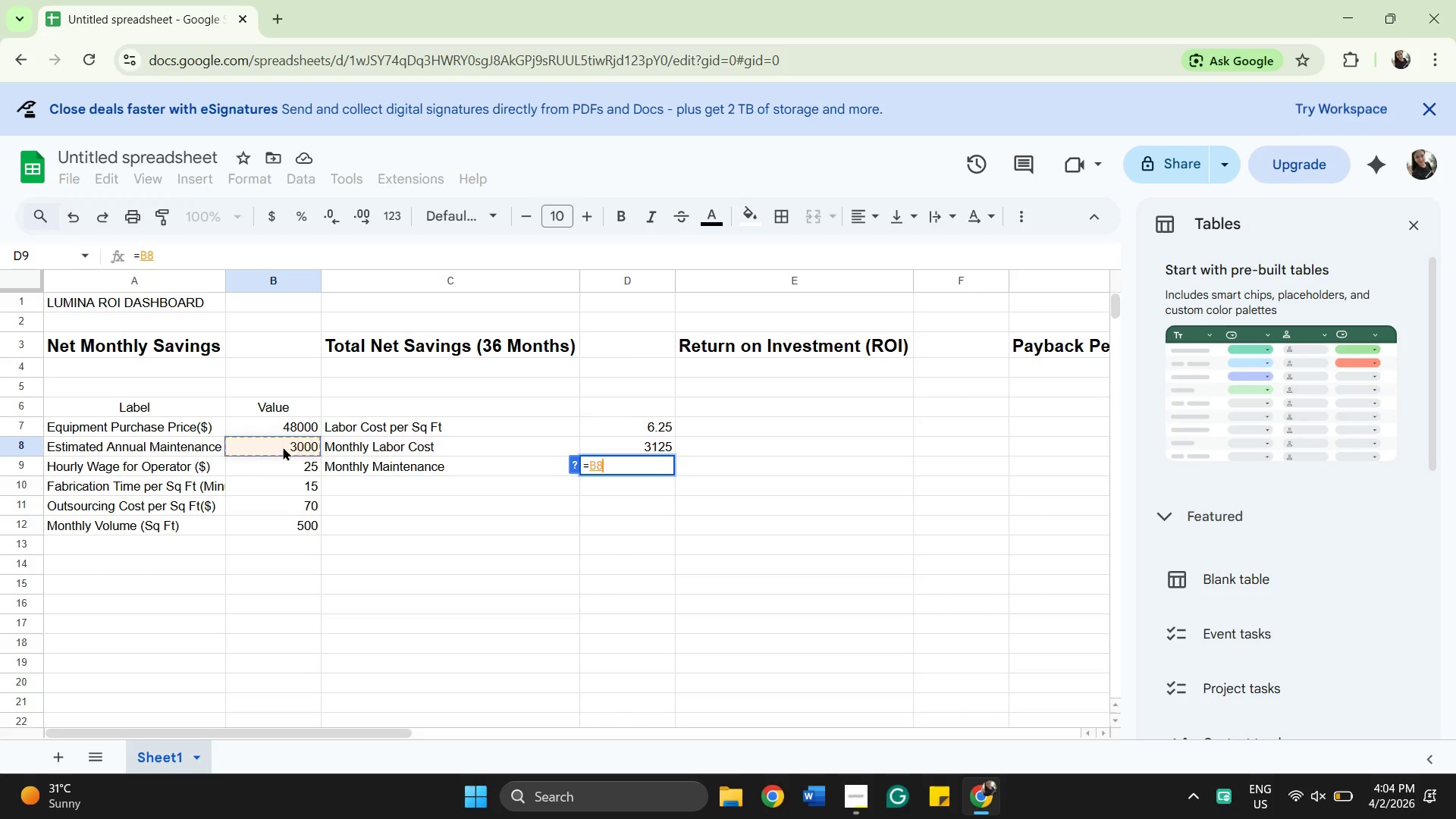 
key(Slash)
 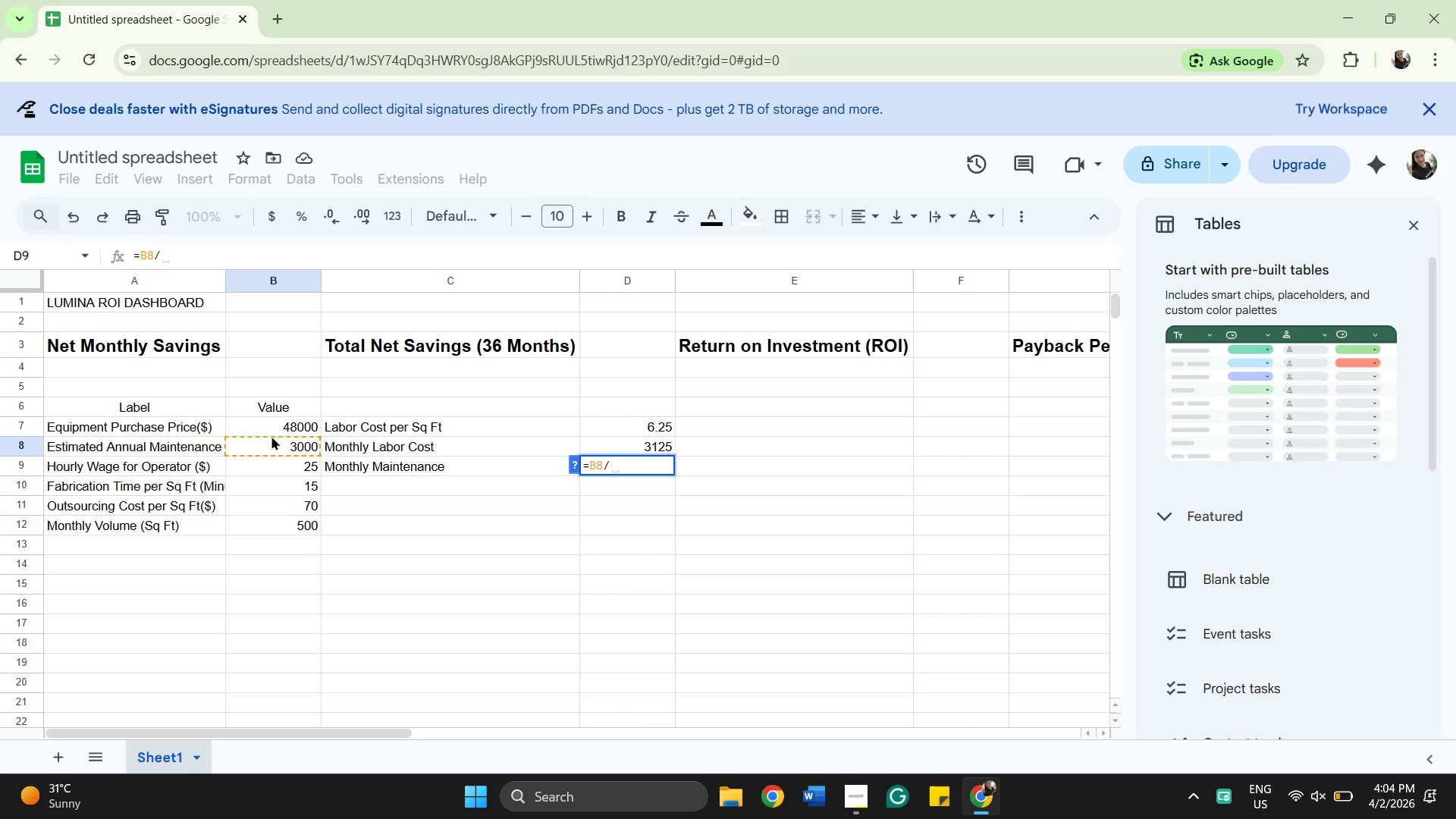 
type(12)
 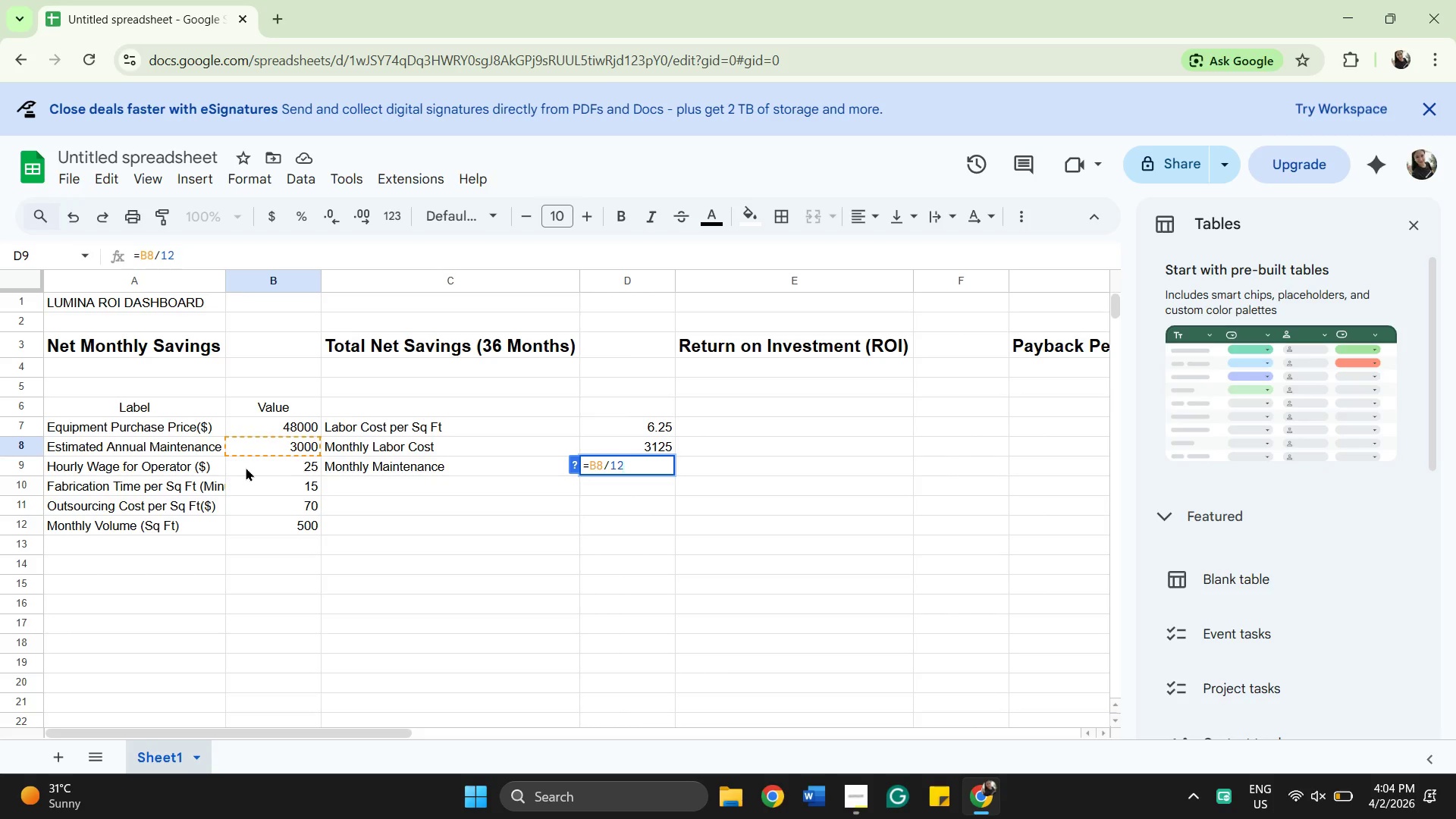 
key(Enter)
 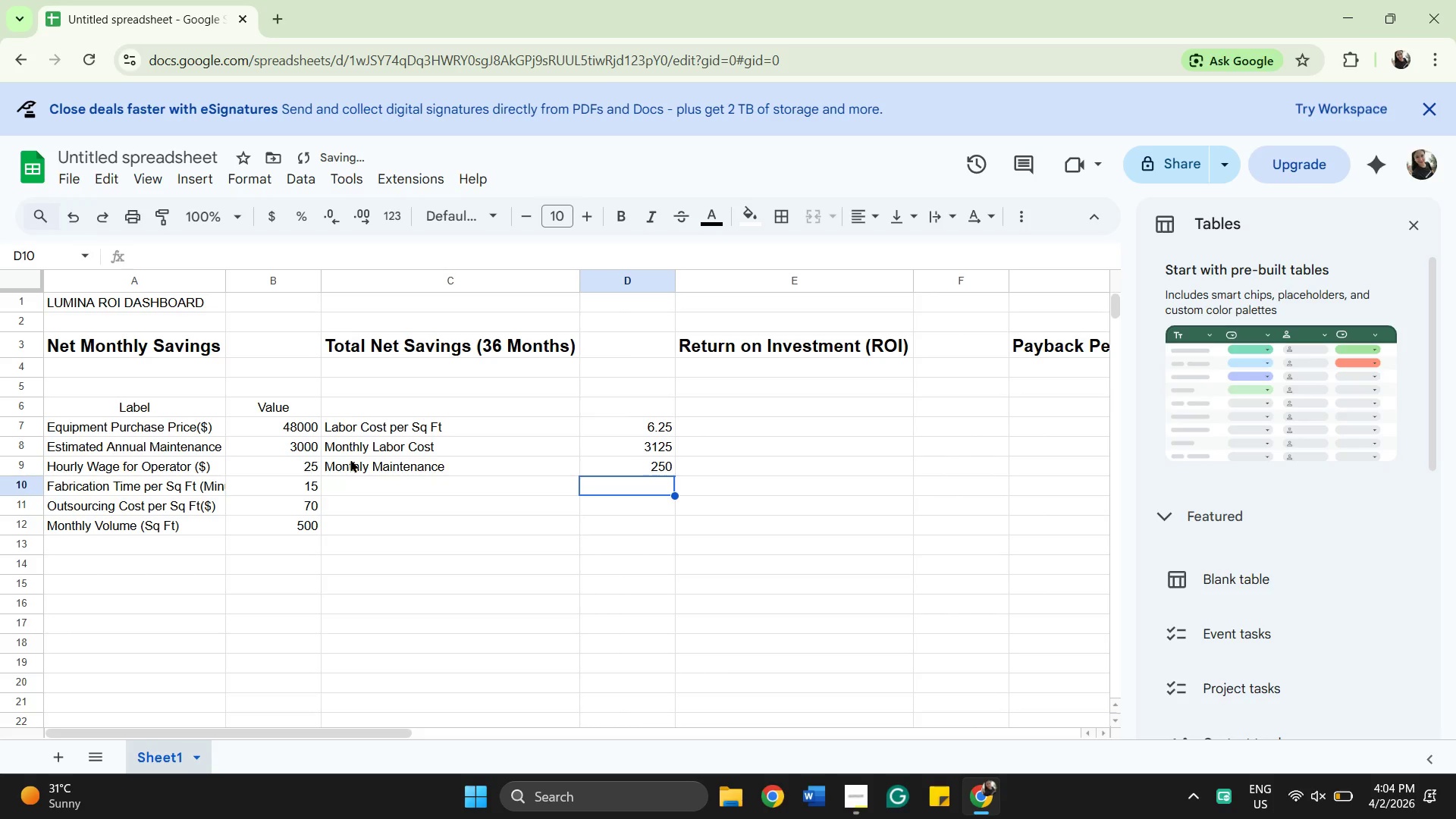 
left_click([350, 459])
 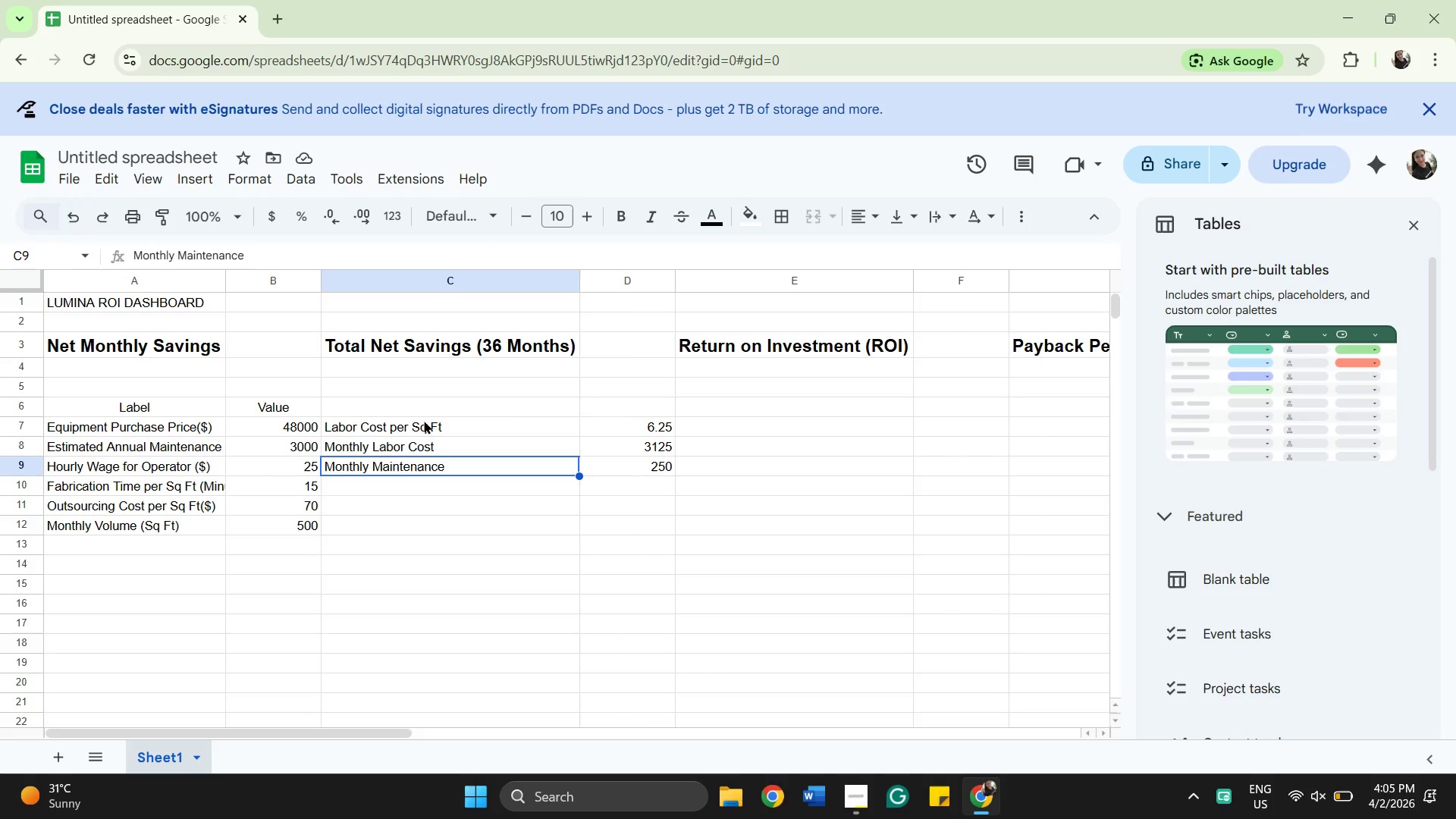 
wait(6.05)
 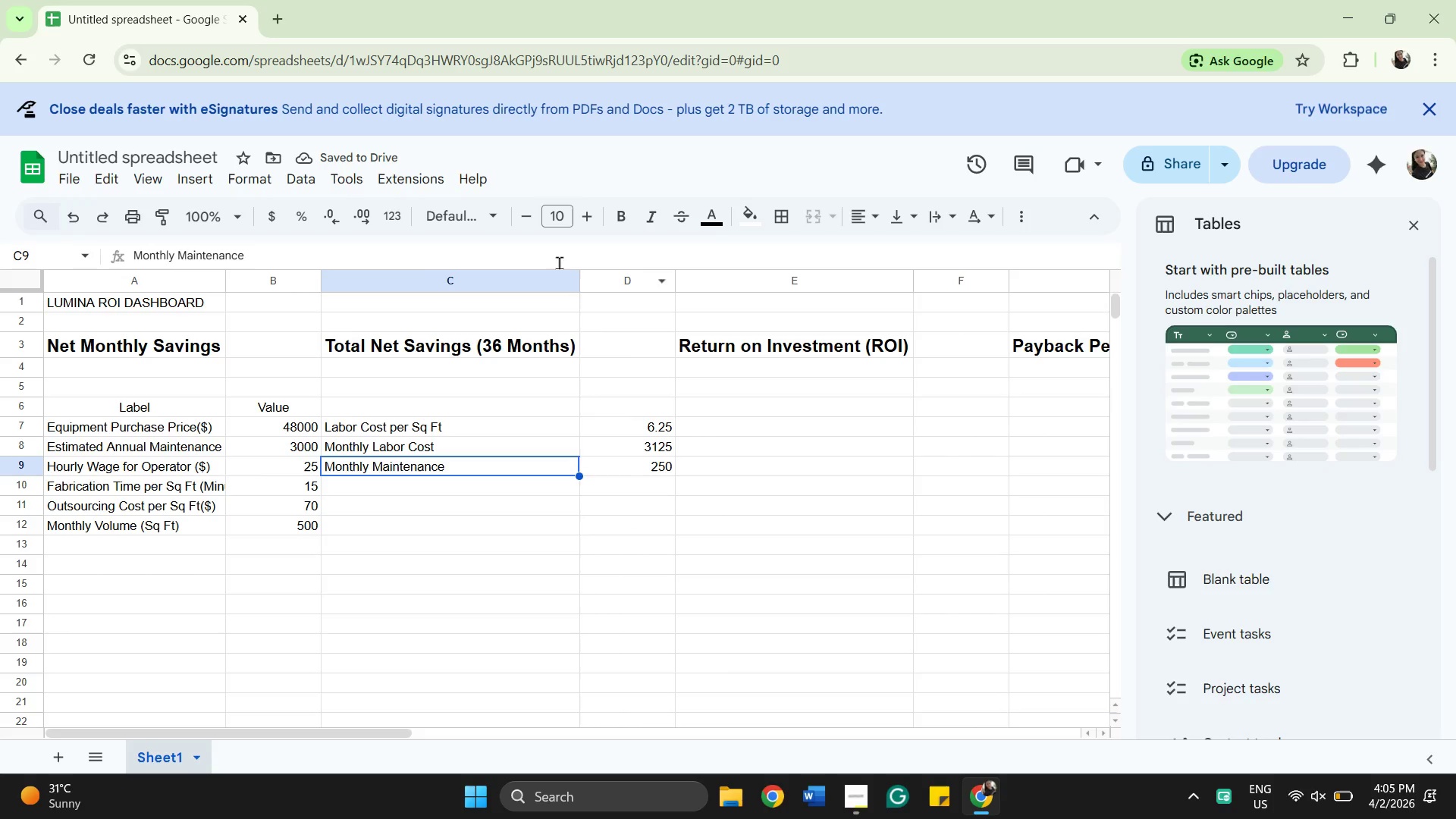 
left_click([634, 428])
 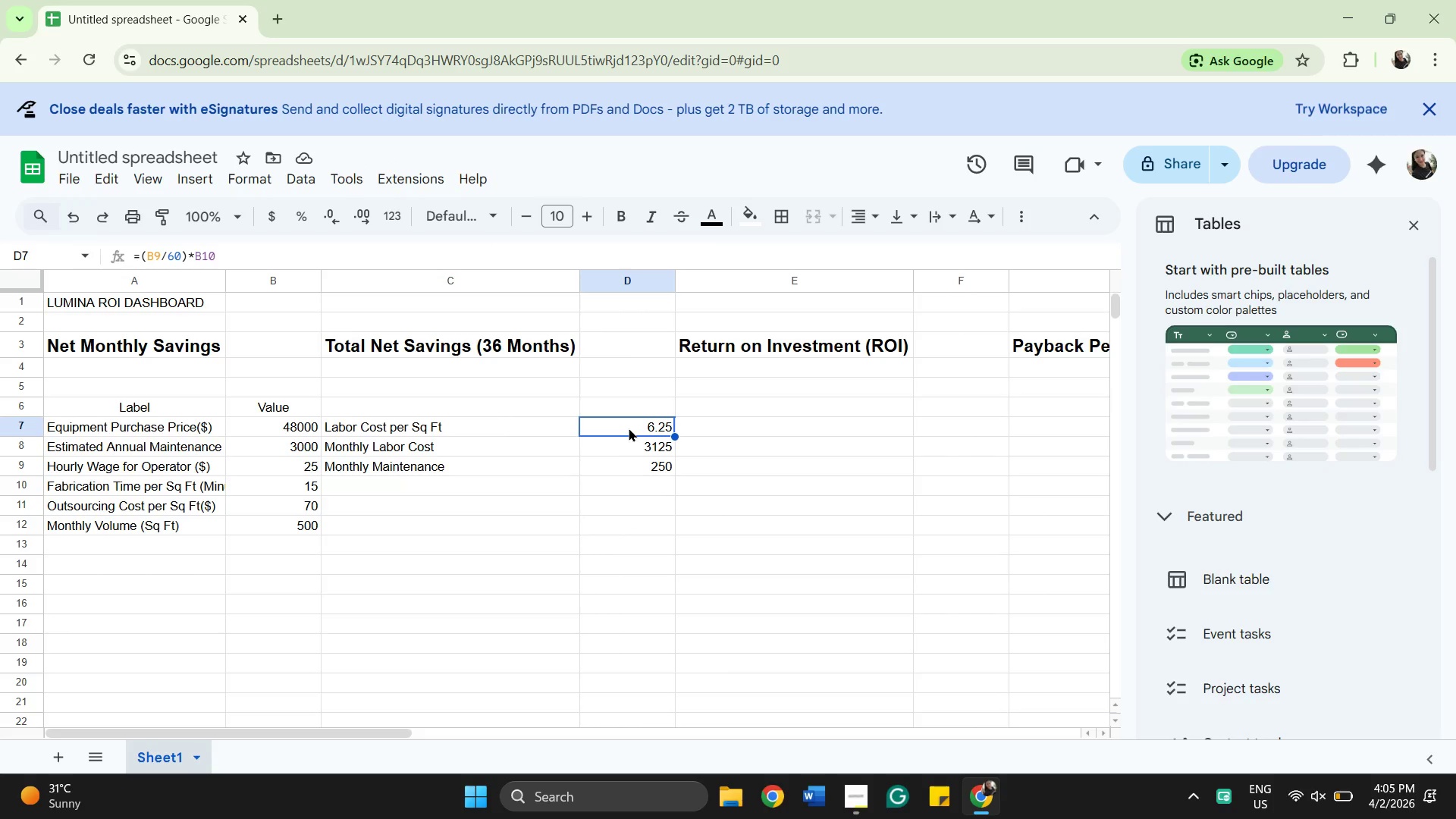 
double_click([627, 426])
 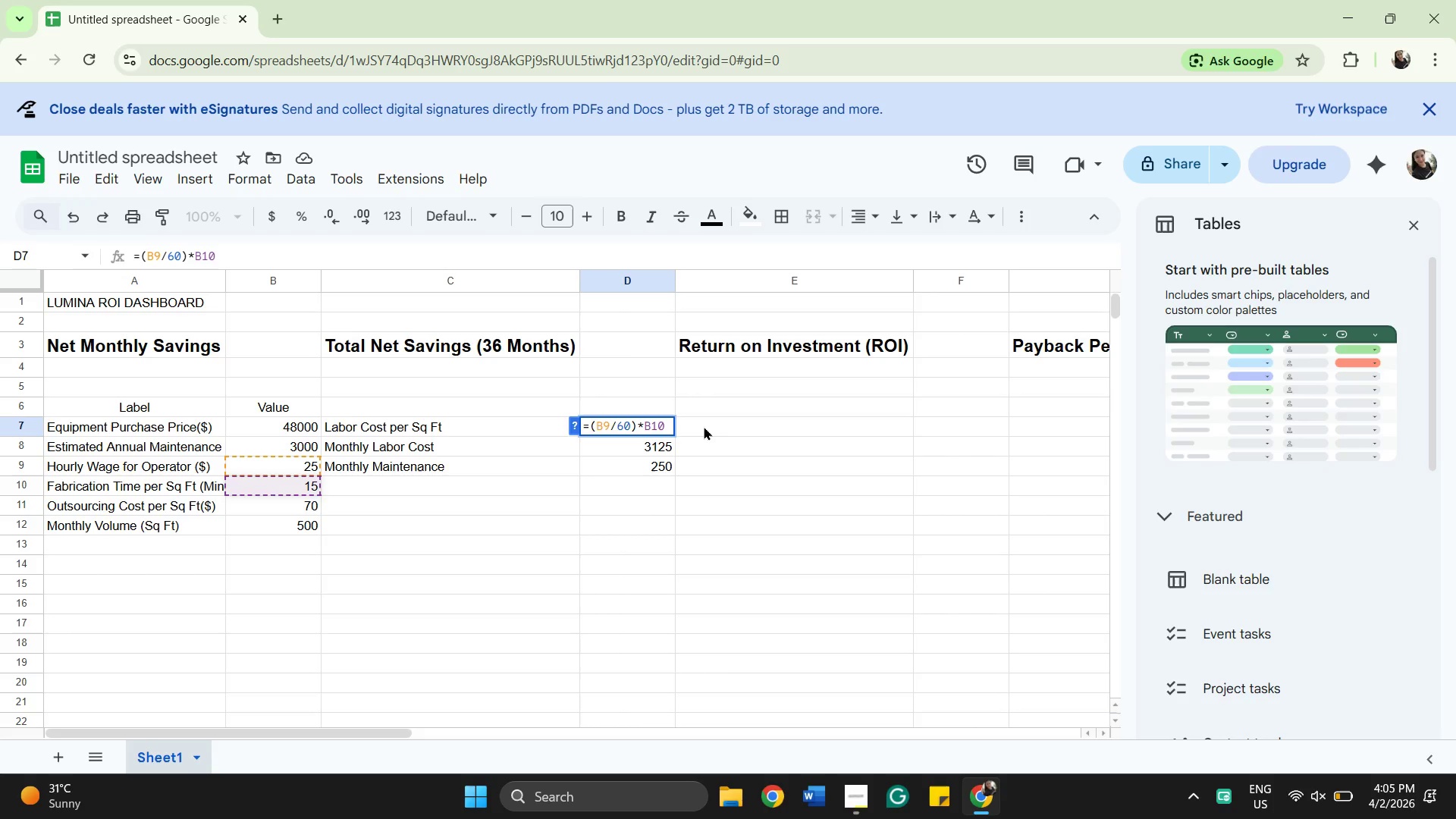 
wait(7.09)
 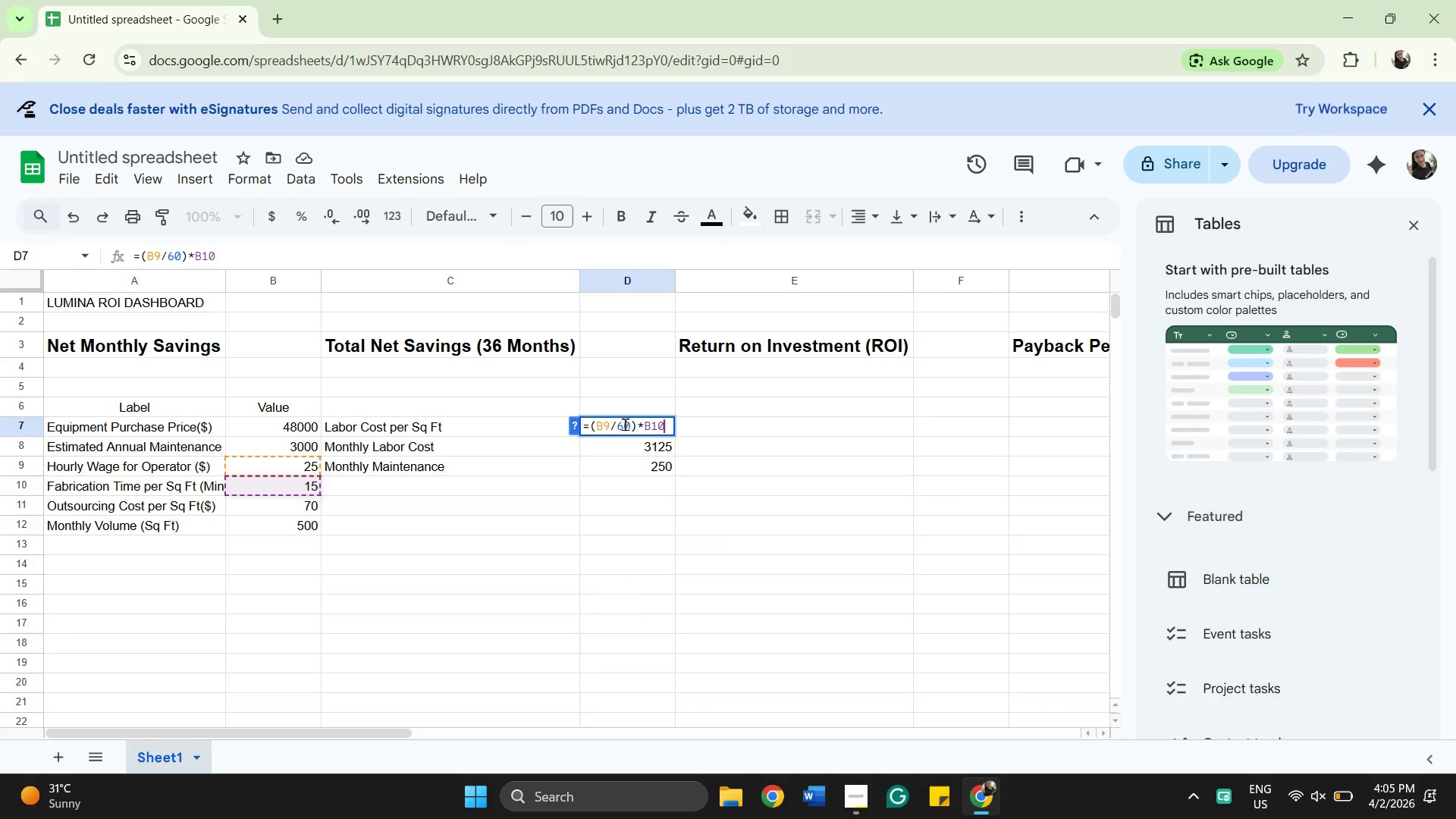 
double_click([617, 440])
 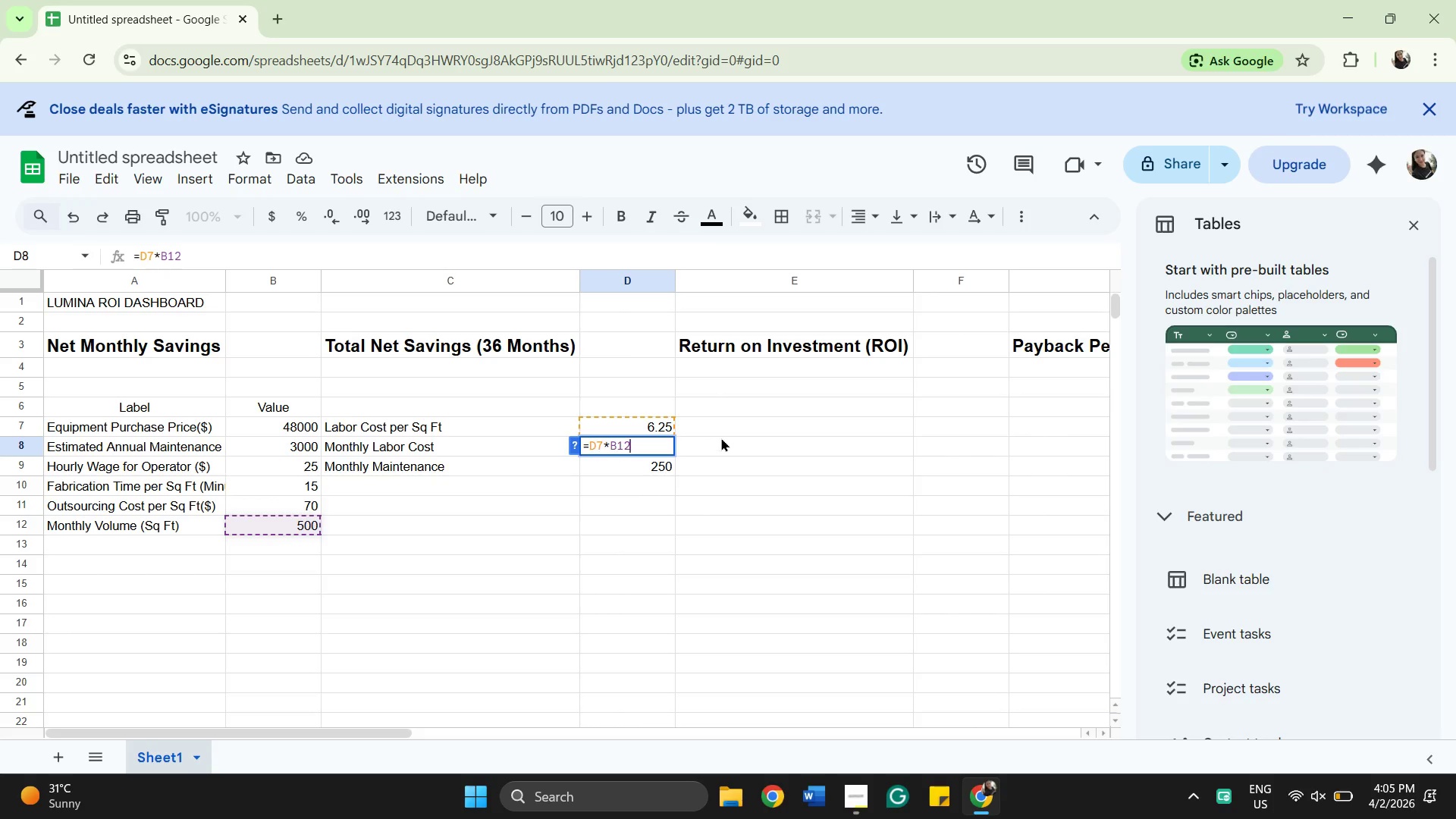 
left_click([708, 467])
 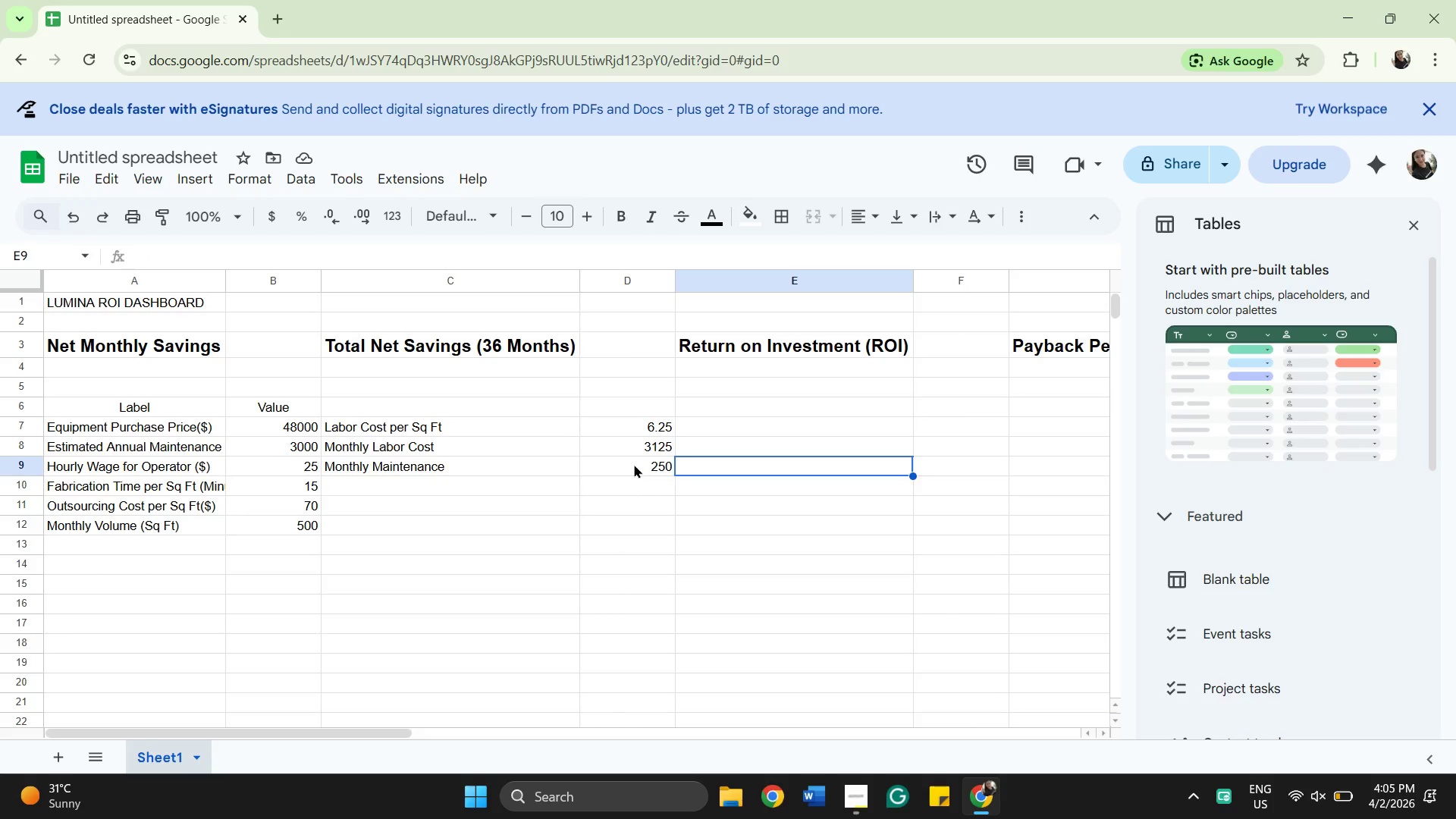 
left_click_drag(start_coordinate=[634, 464], to_coordinate=[627, 462])
 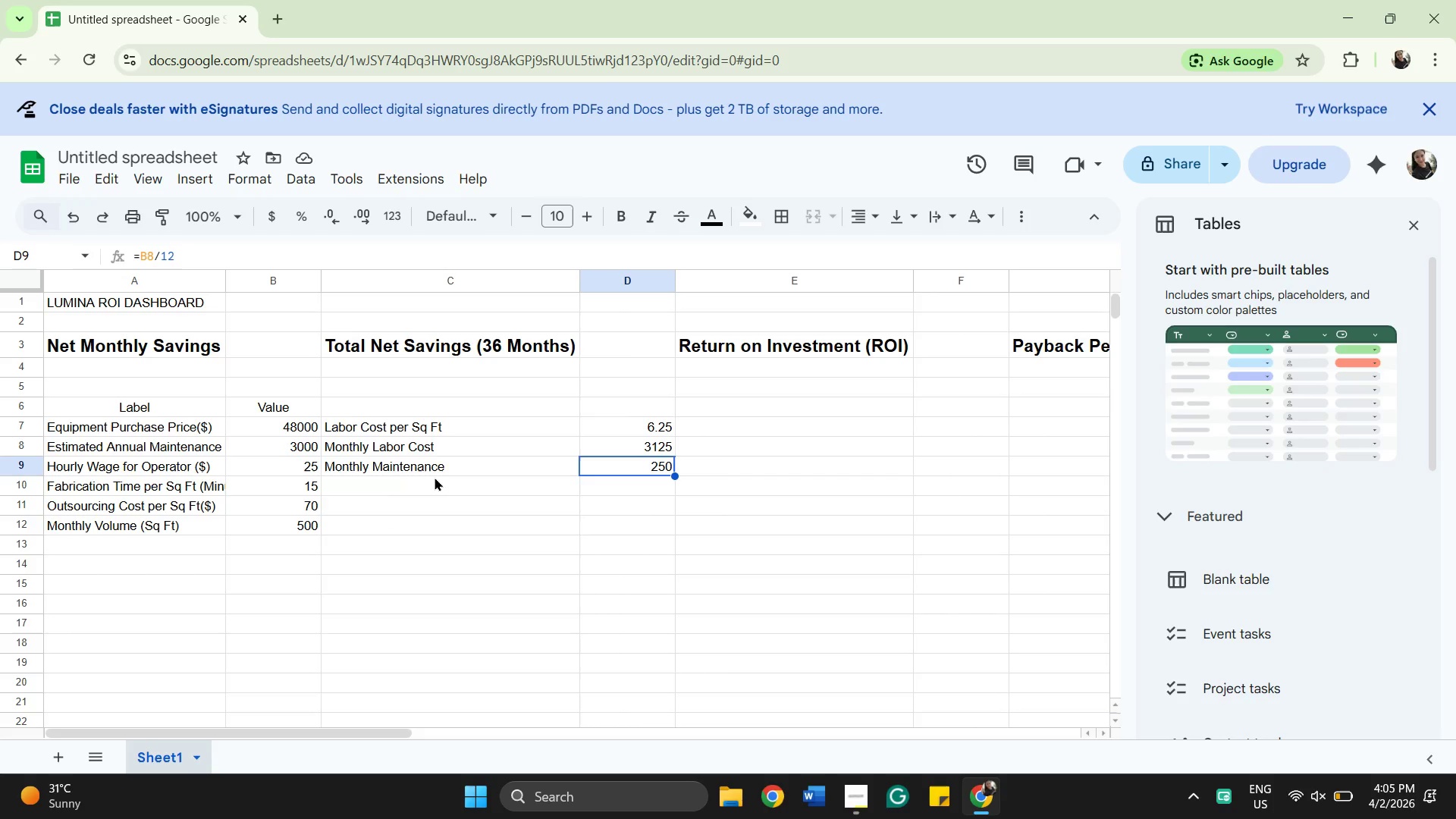 
wait(6.31)
 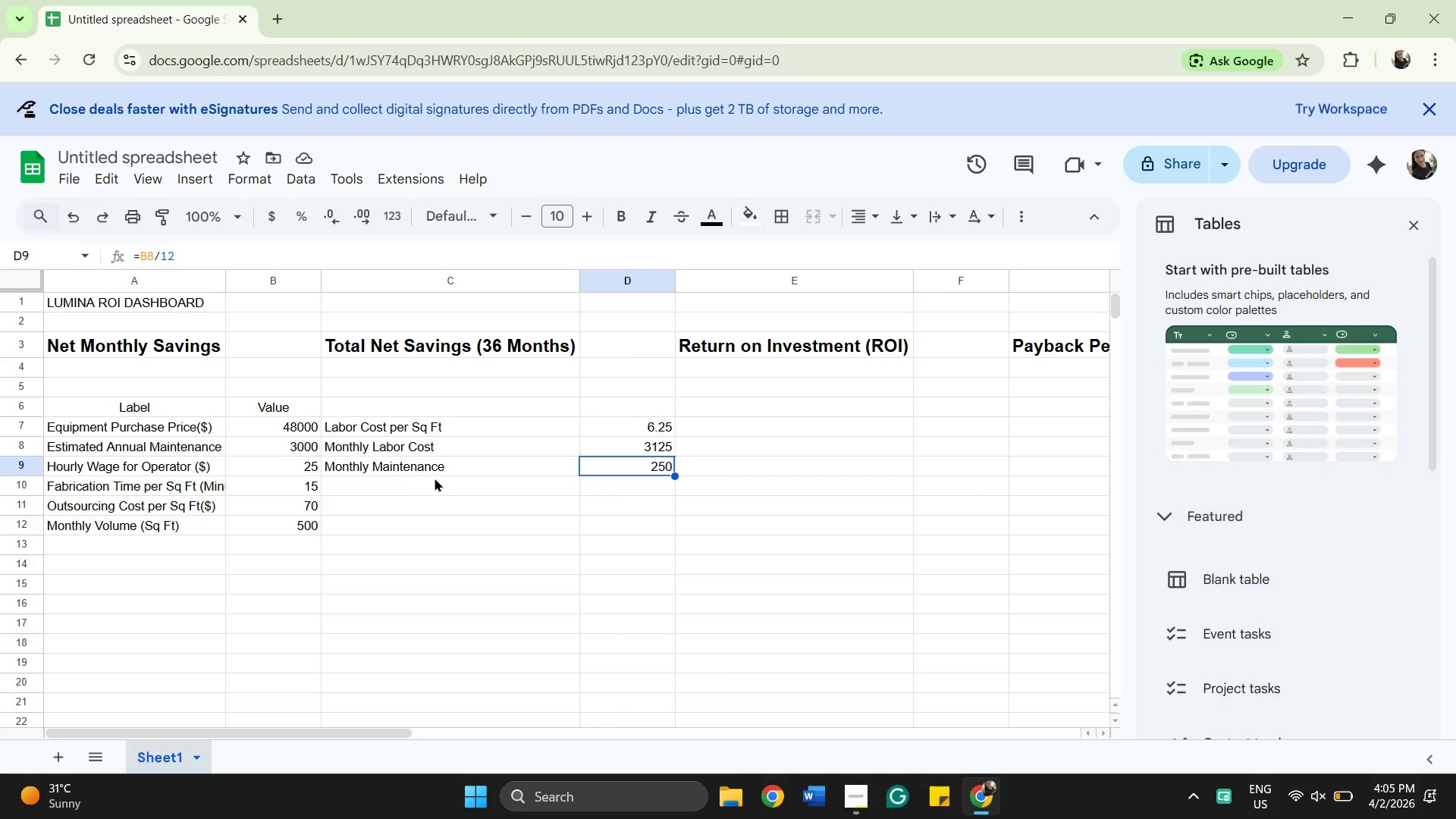 
left_click([409, 552])
 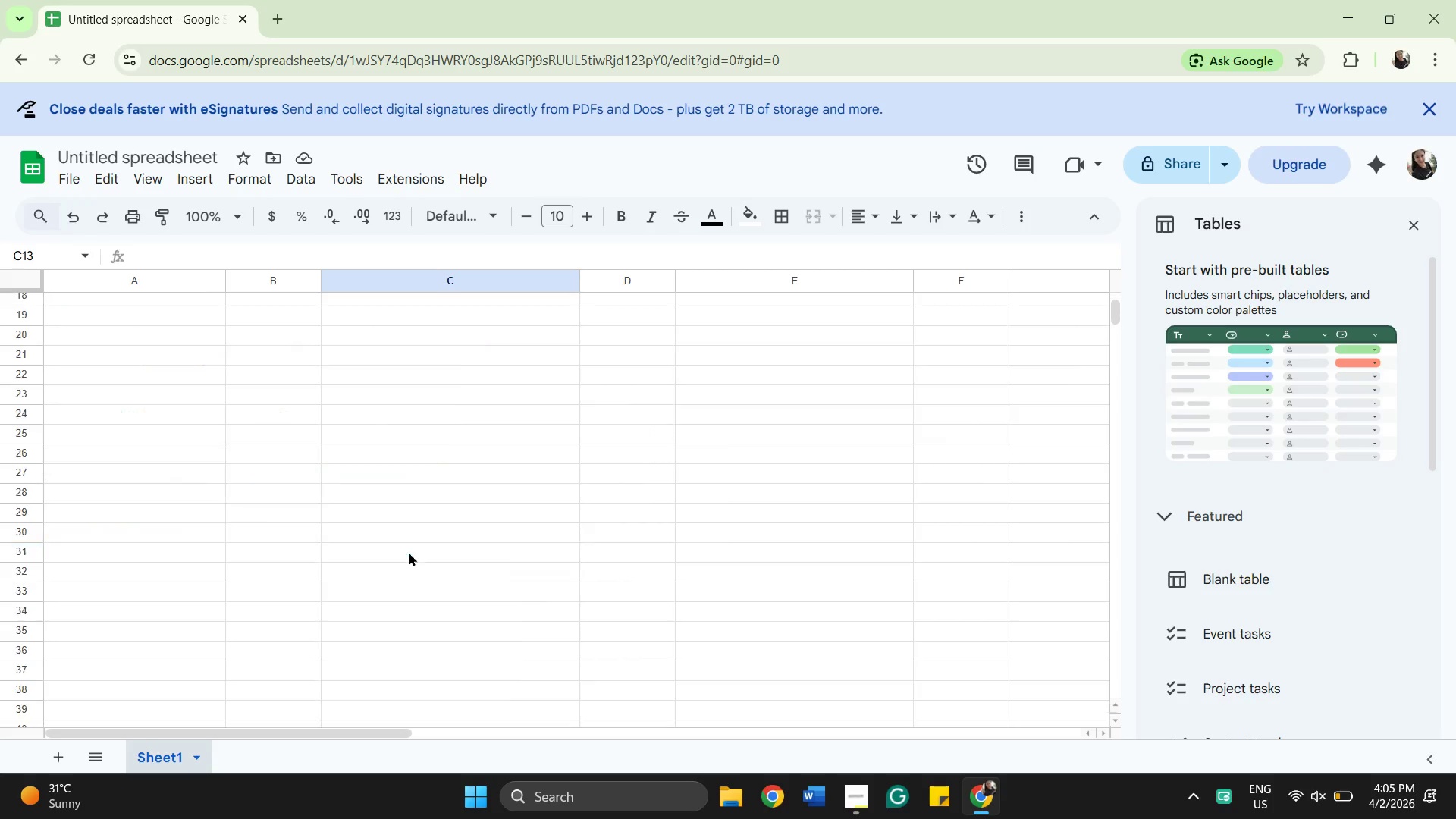 
scroll: coordinate [404, 549], scroll_direction: up, amount: 1.0
 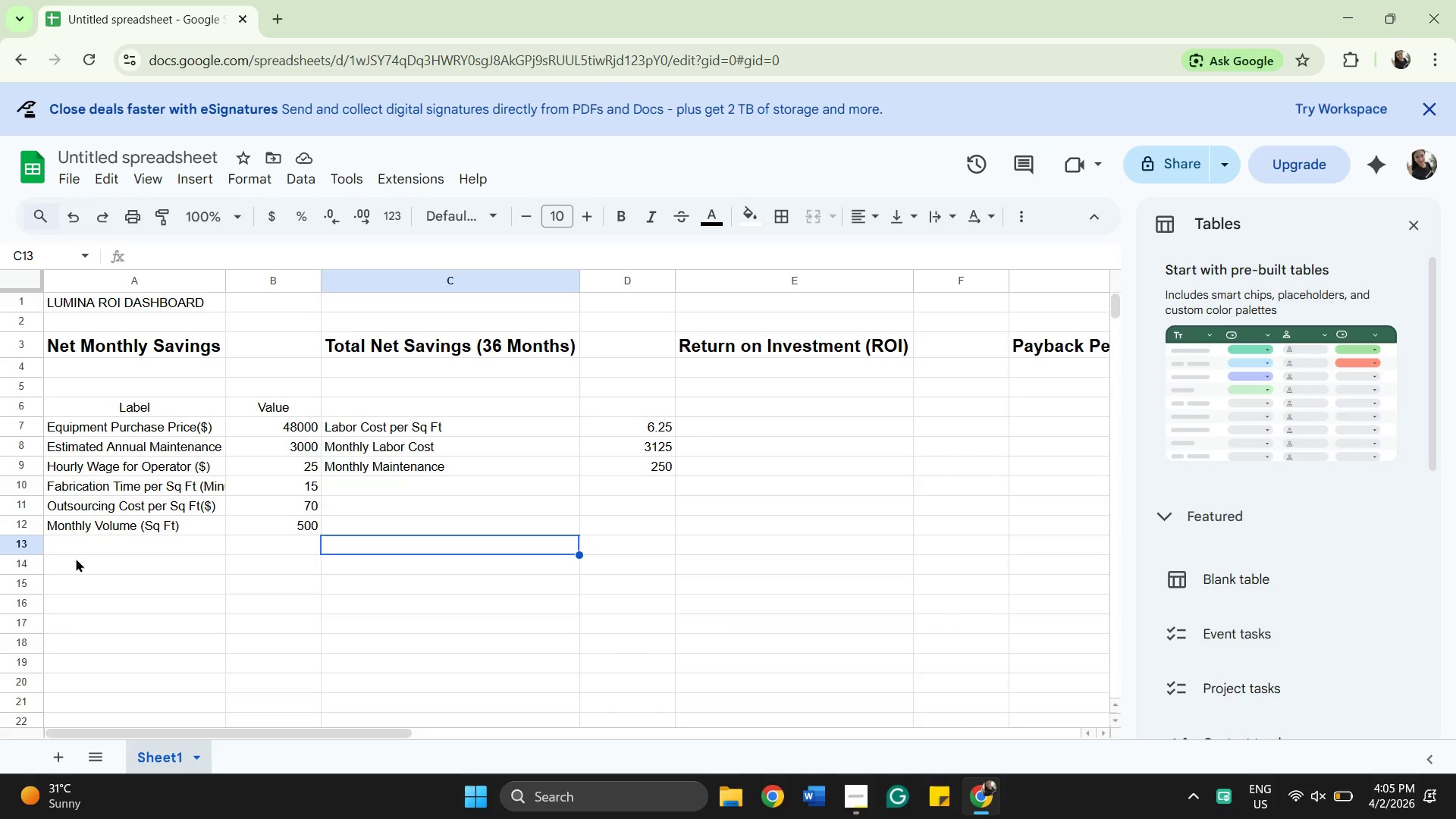 
wait(6.14)
 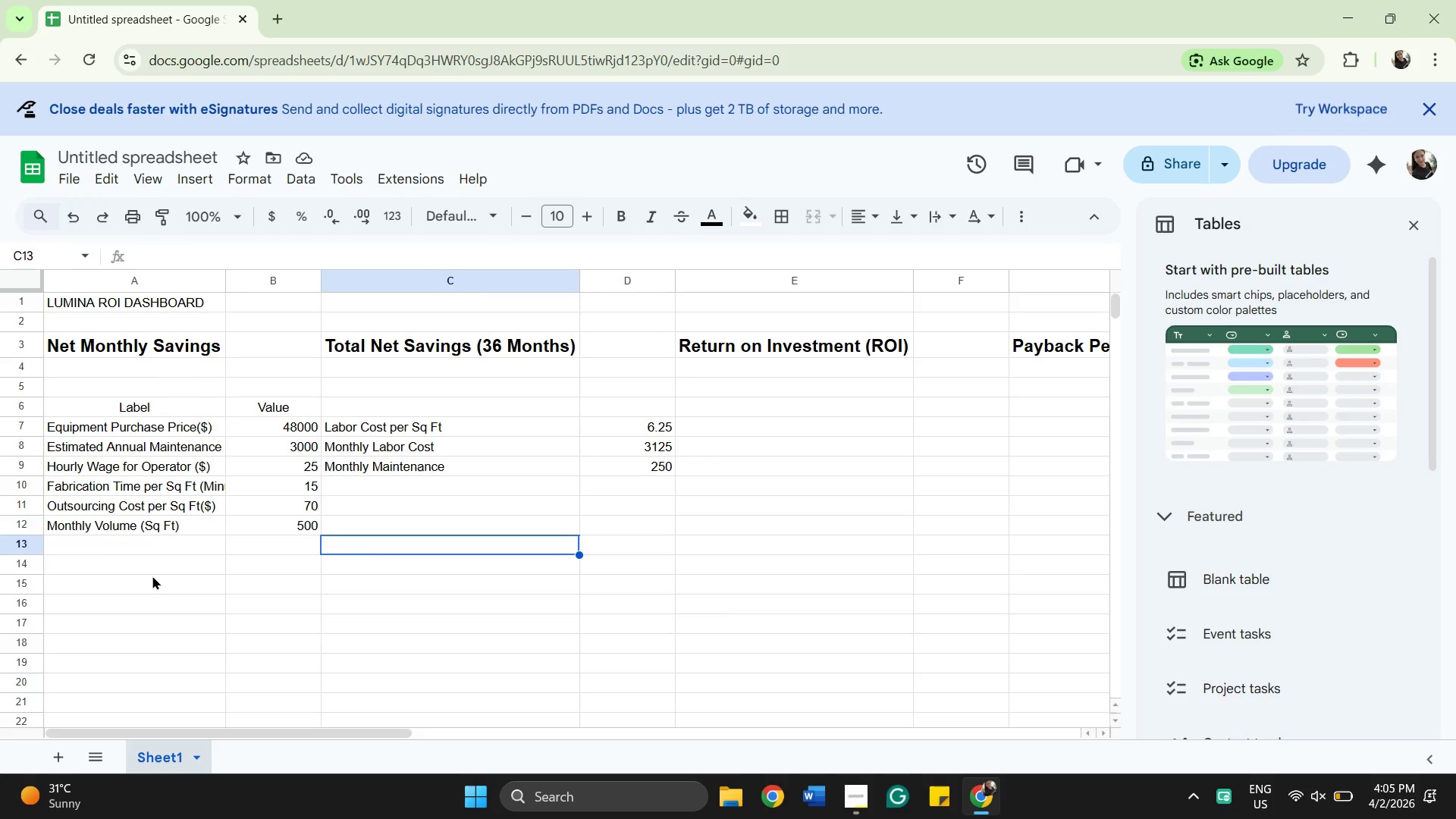 
left_click([83, 582])
 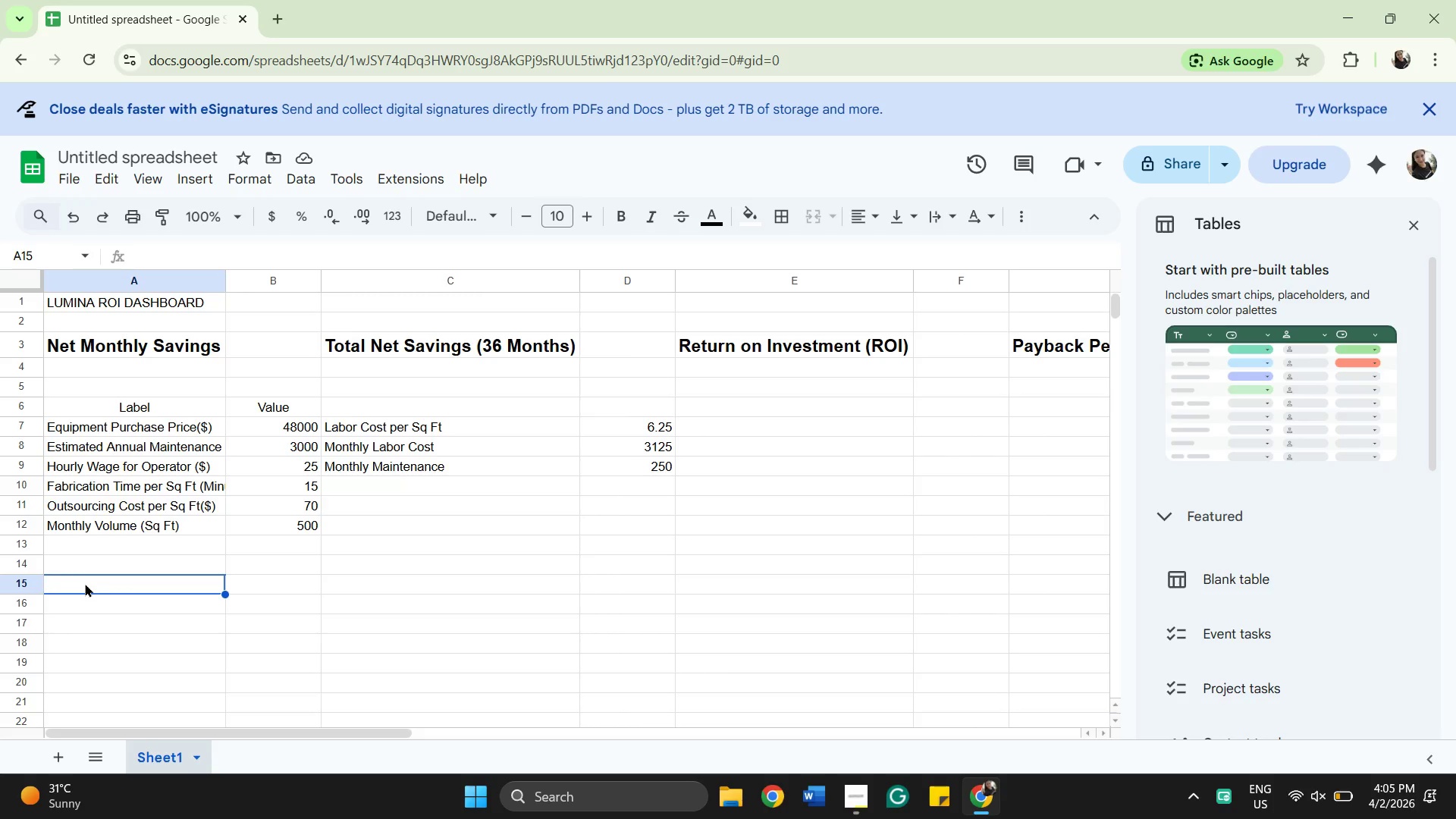 
type(Month)
 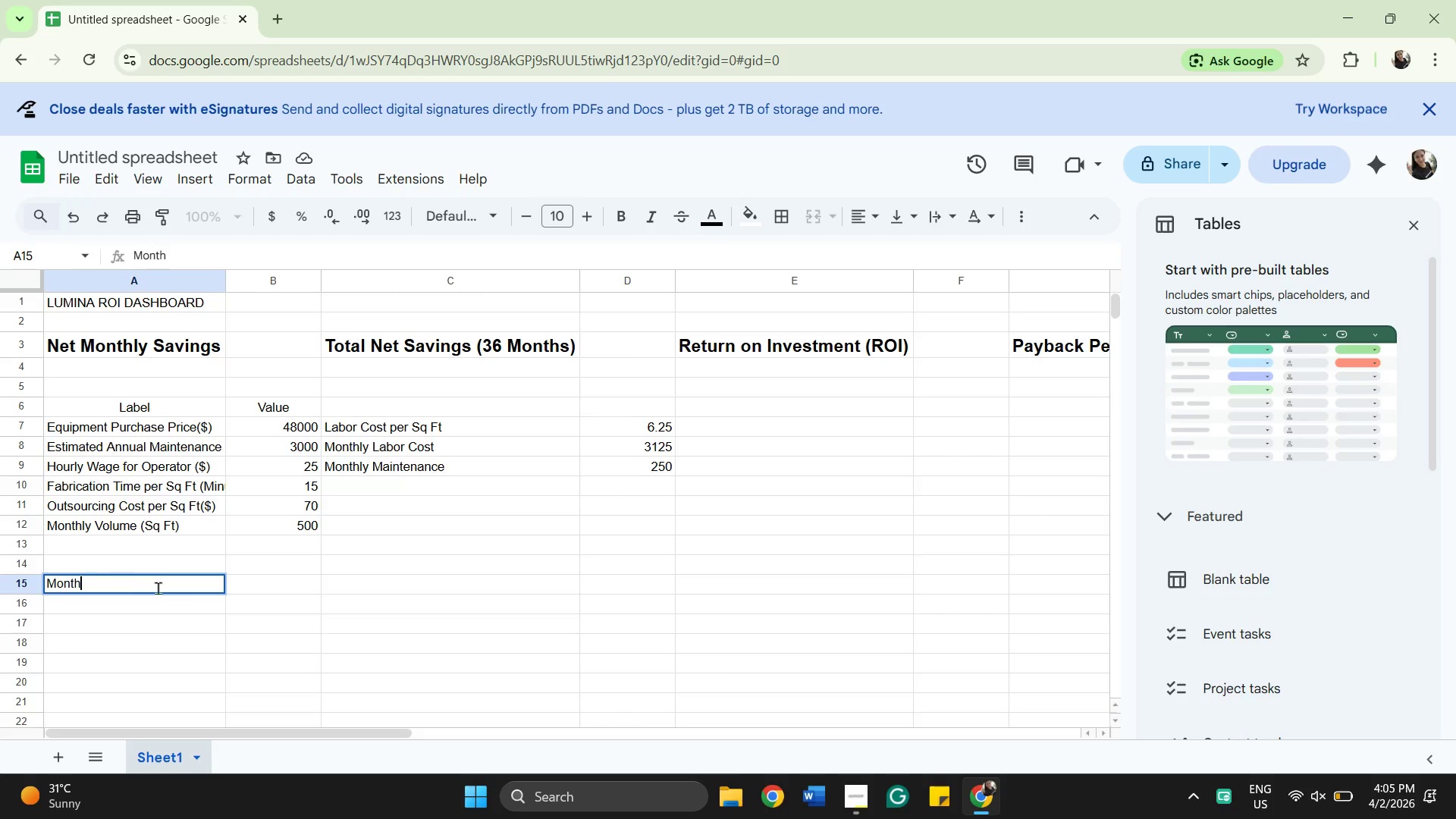 
left_click([268, 579])
 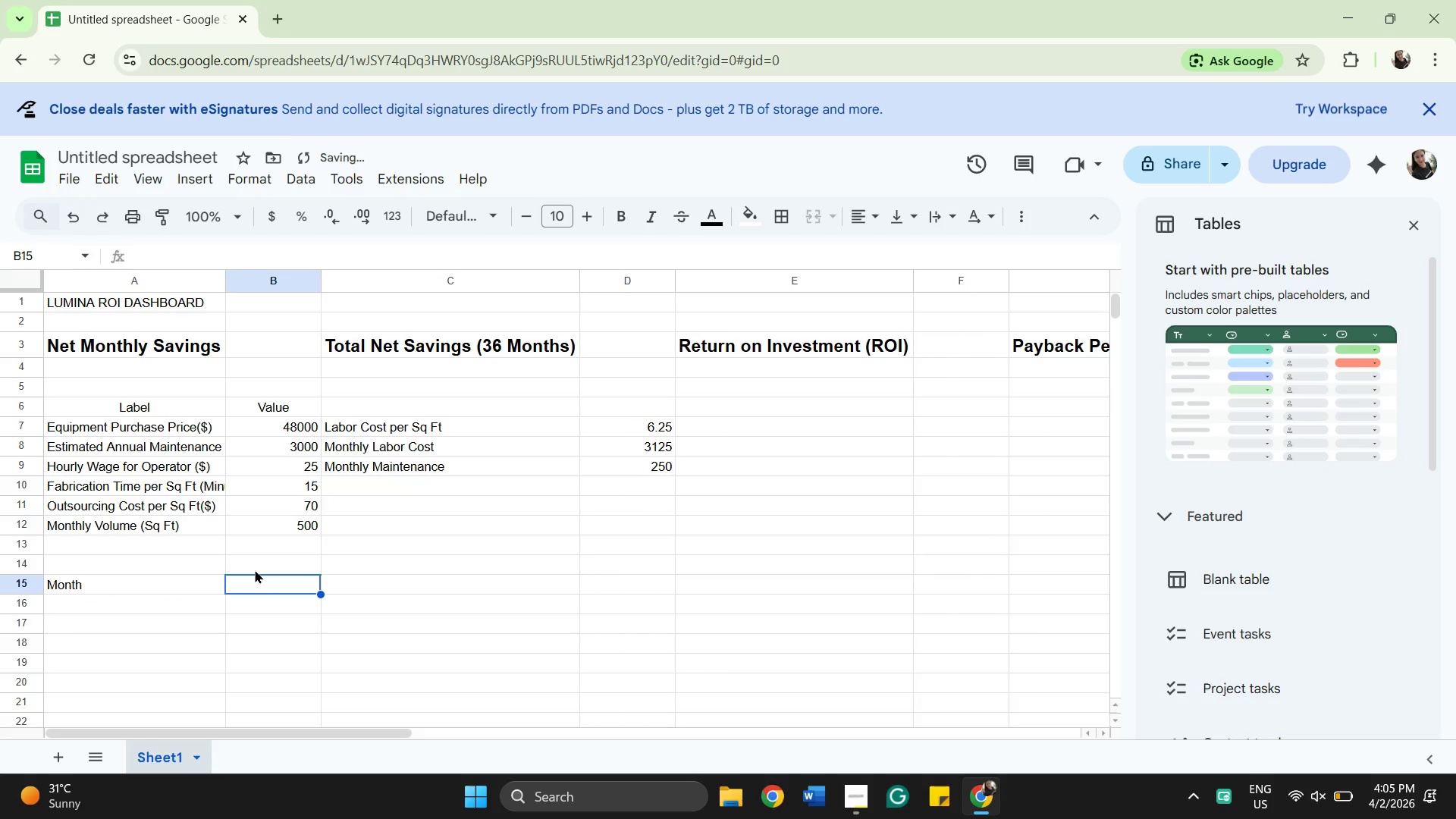 
type(Outsourcing Cost)
 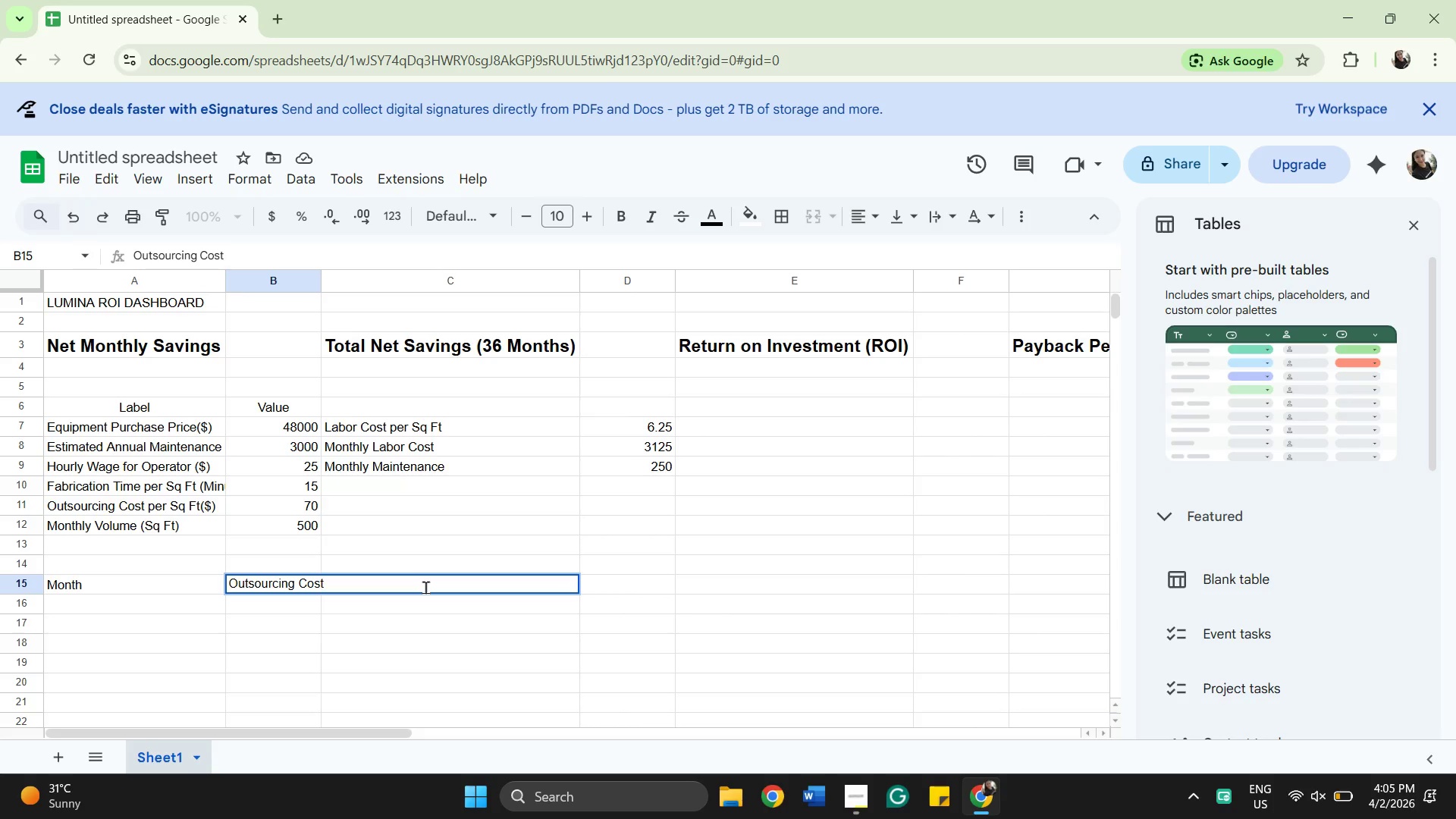 
left_click_drag(start_coordinate=[437, 630], to_coordinate=[443, 619])
 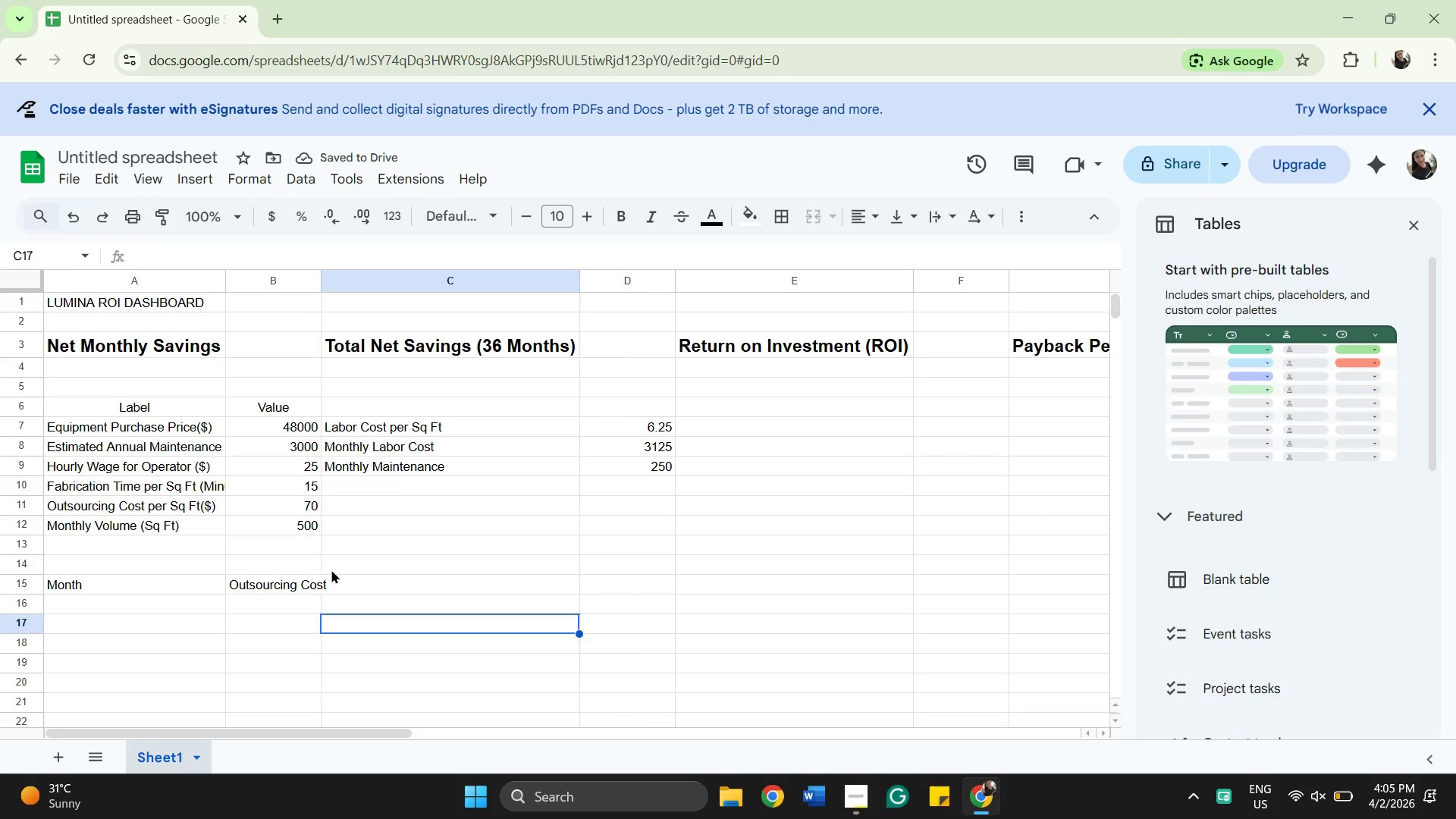 
wait(5.86)
 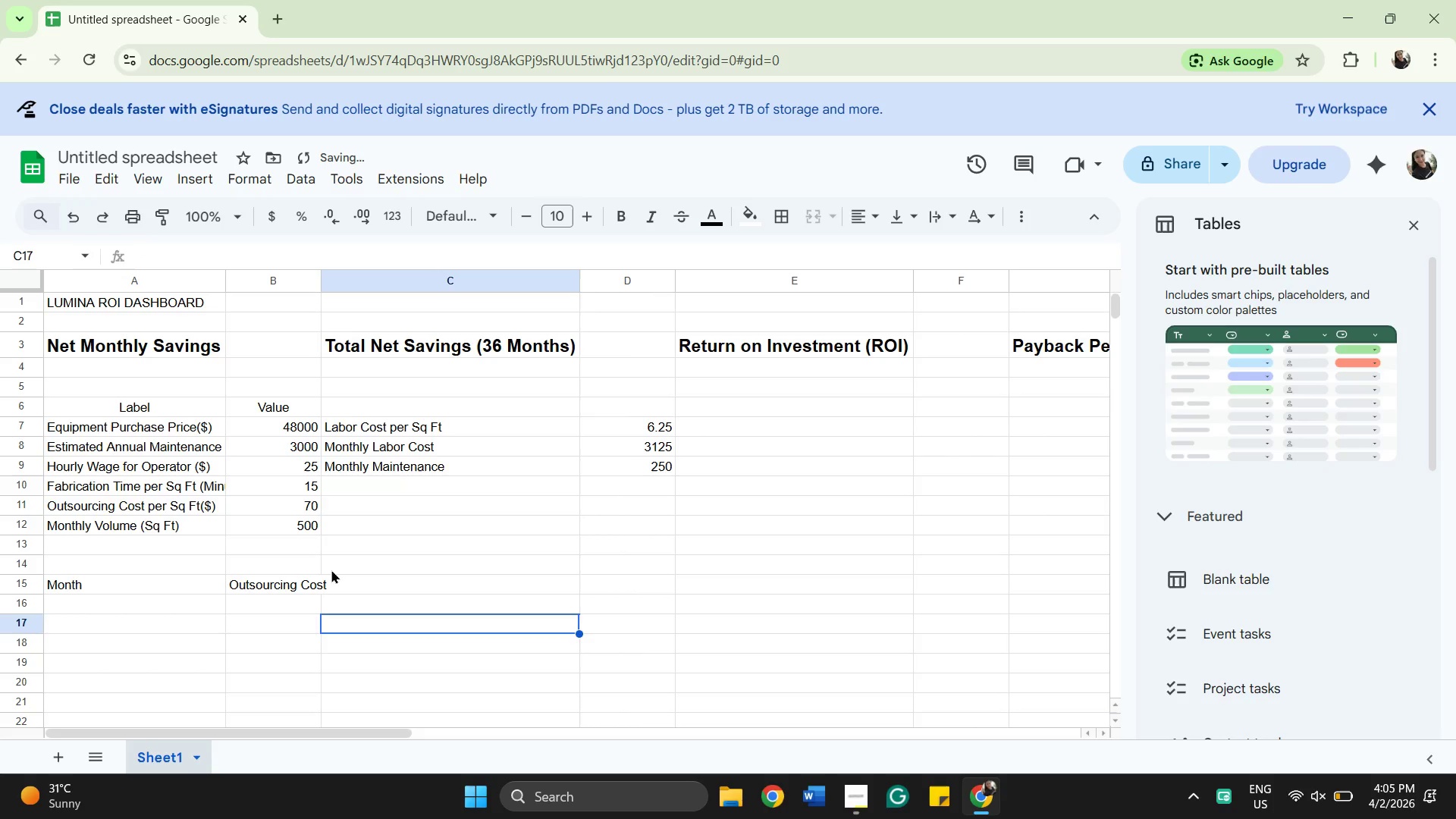 
left_click([372, 581])
 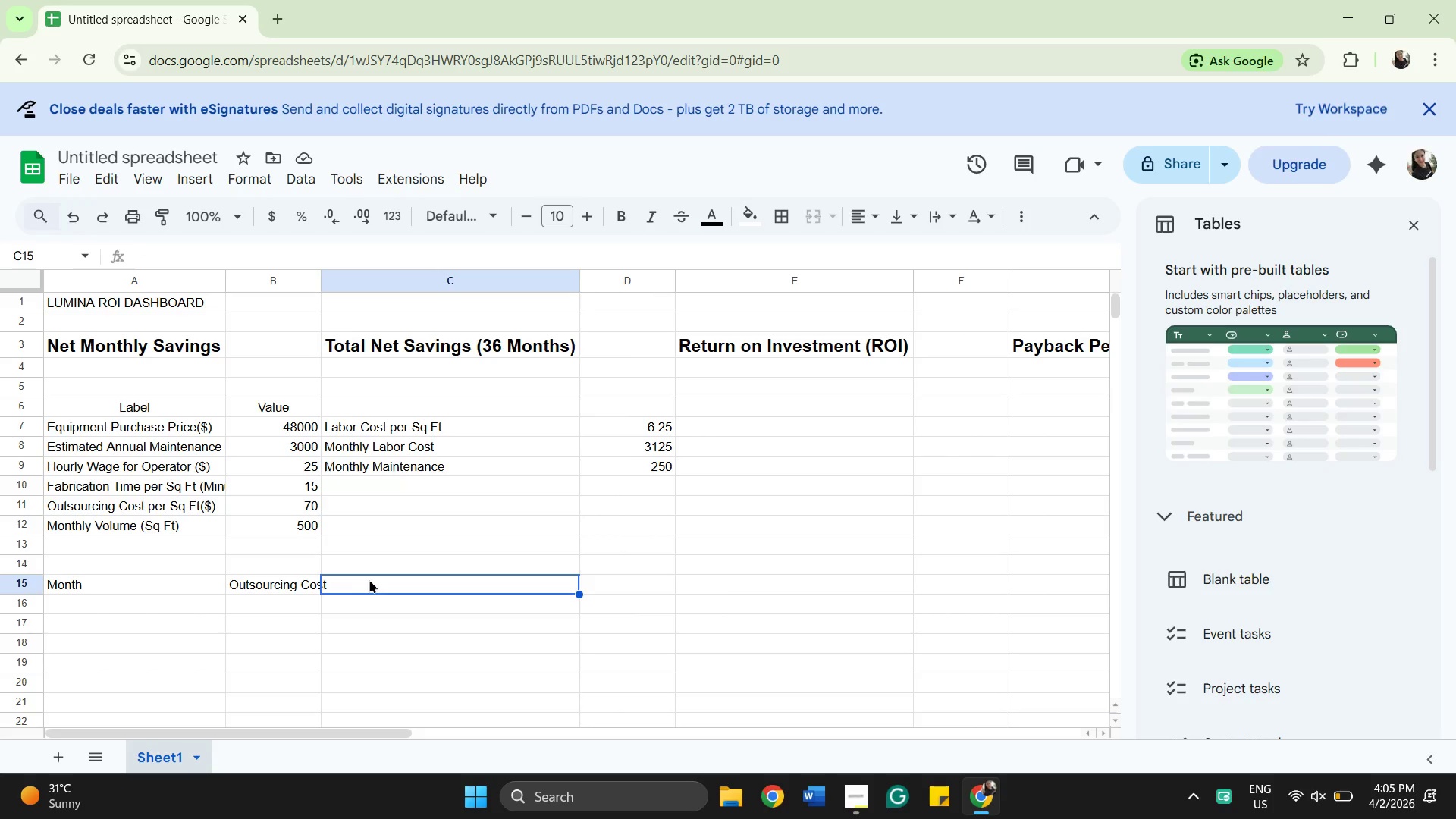 
type(In-House C0st)
 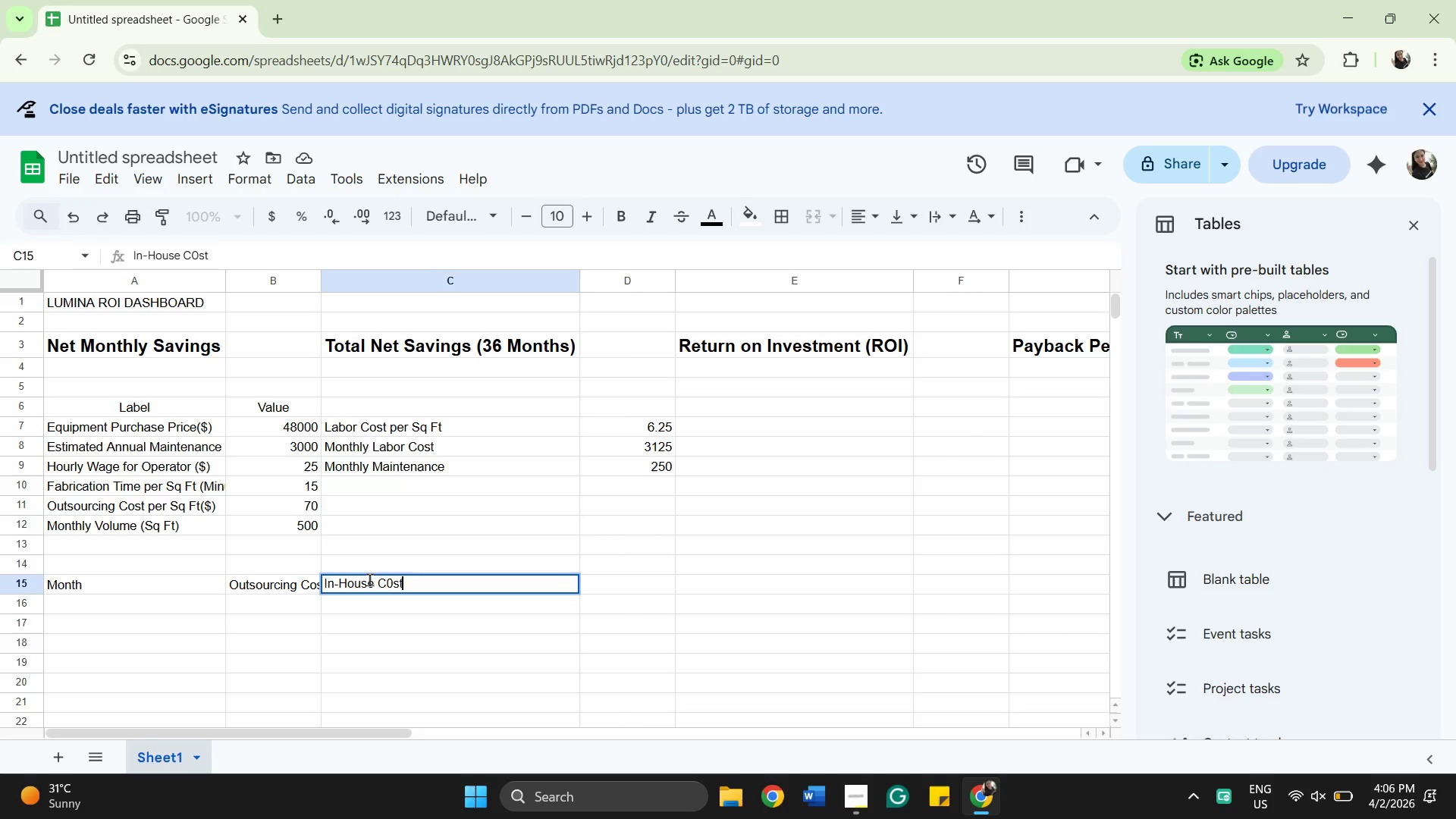 
wait(14.36)
 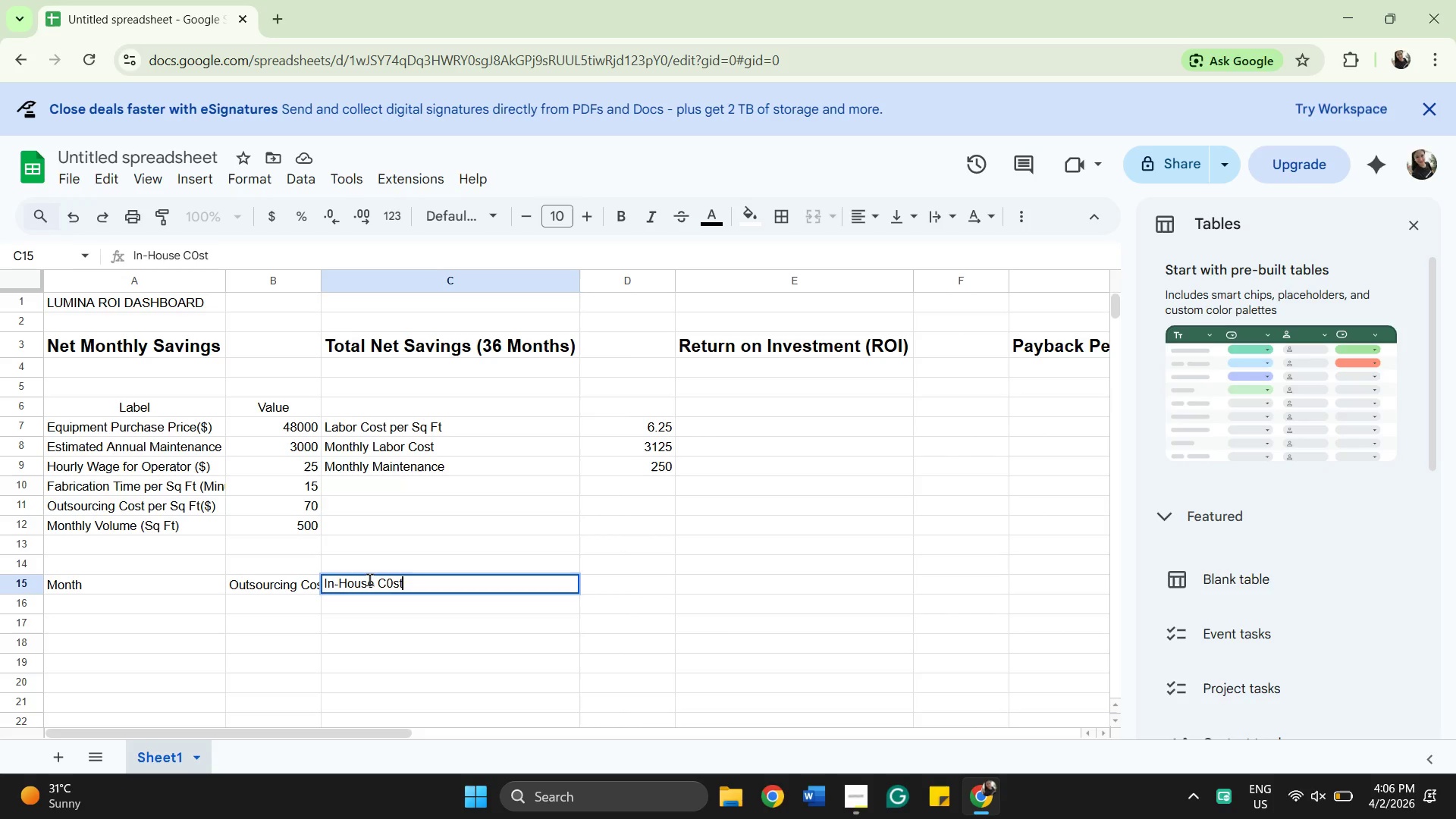 
key(Backspace)
key(Backspace)
key(Backspace)
type(ost)
 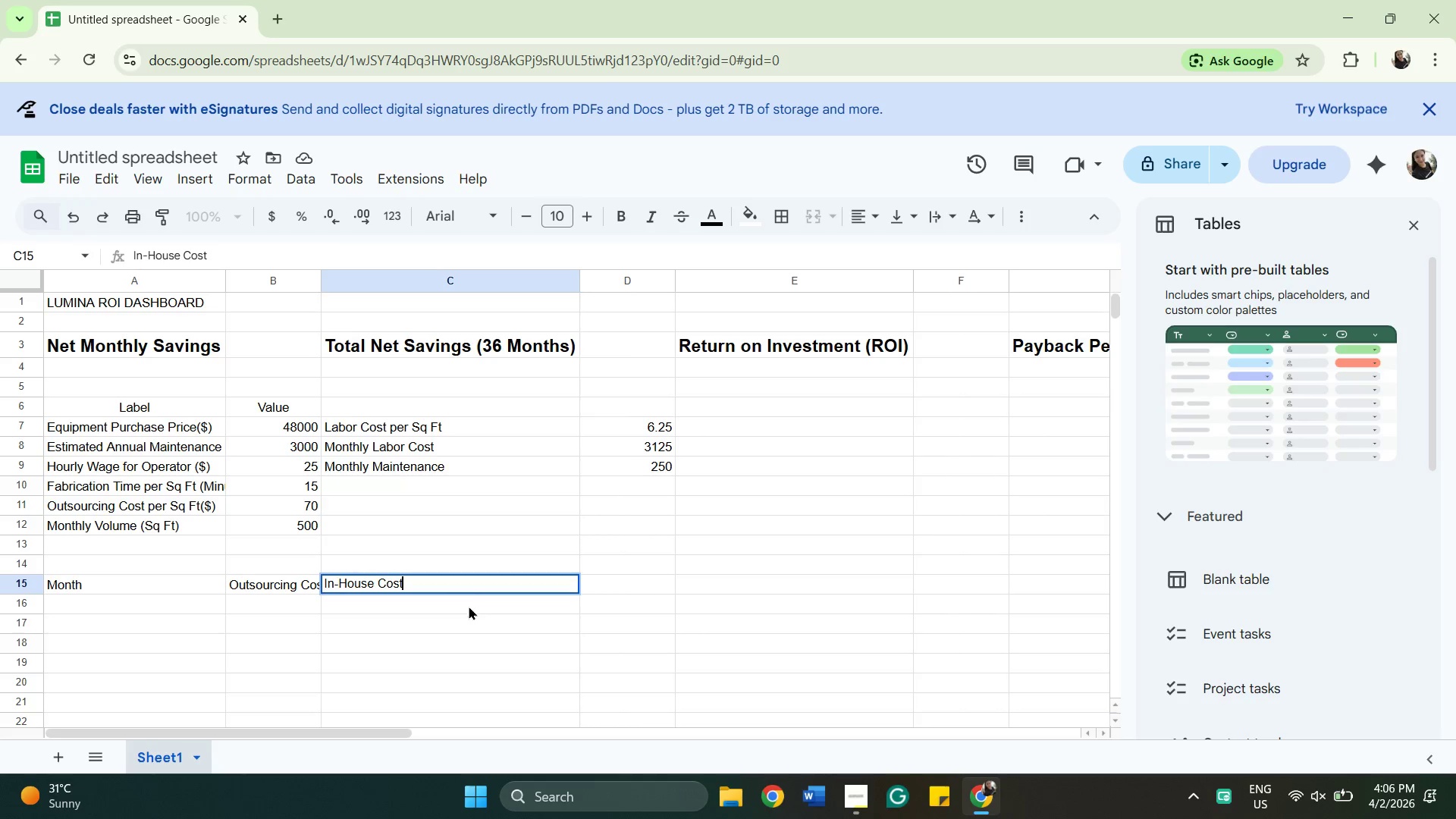 
left_click([469, 615])
 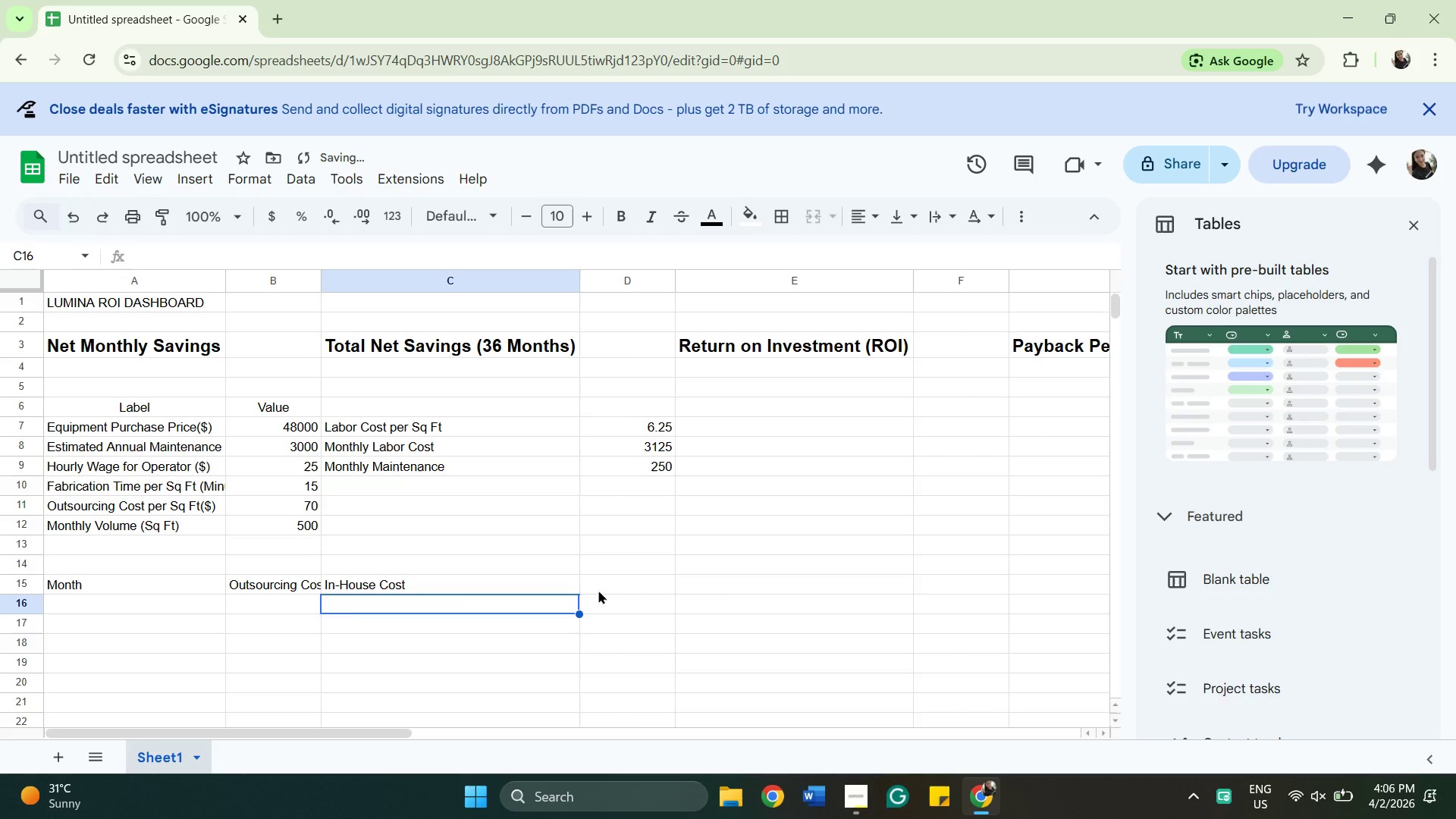 
left_click([598, 590])
 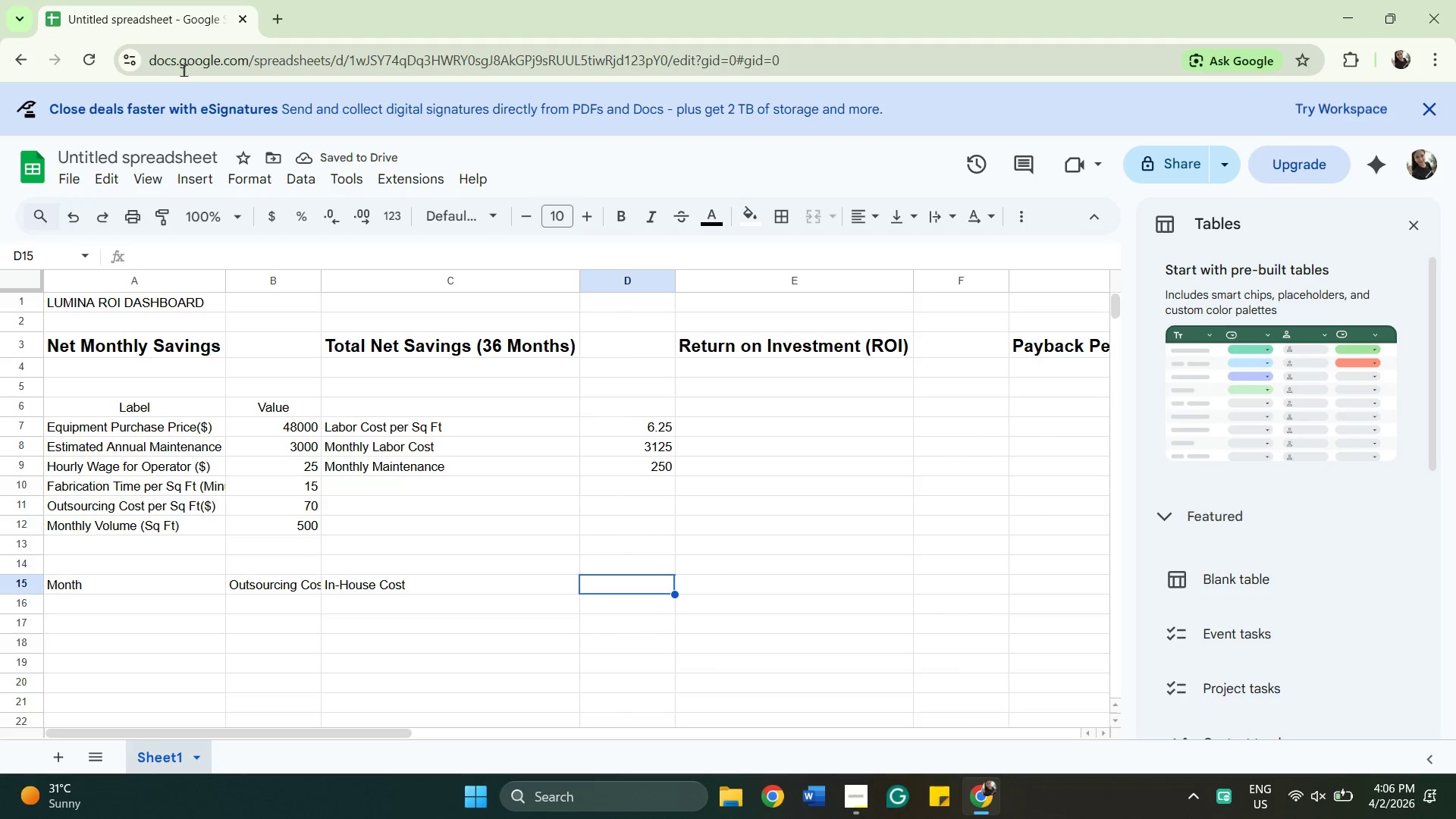 
type(Monthly Savins)
key(Backspace)
type(gs)
 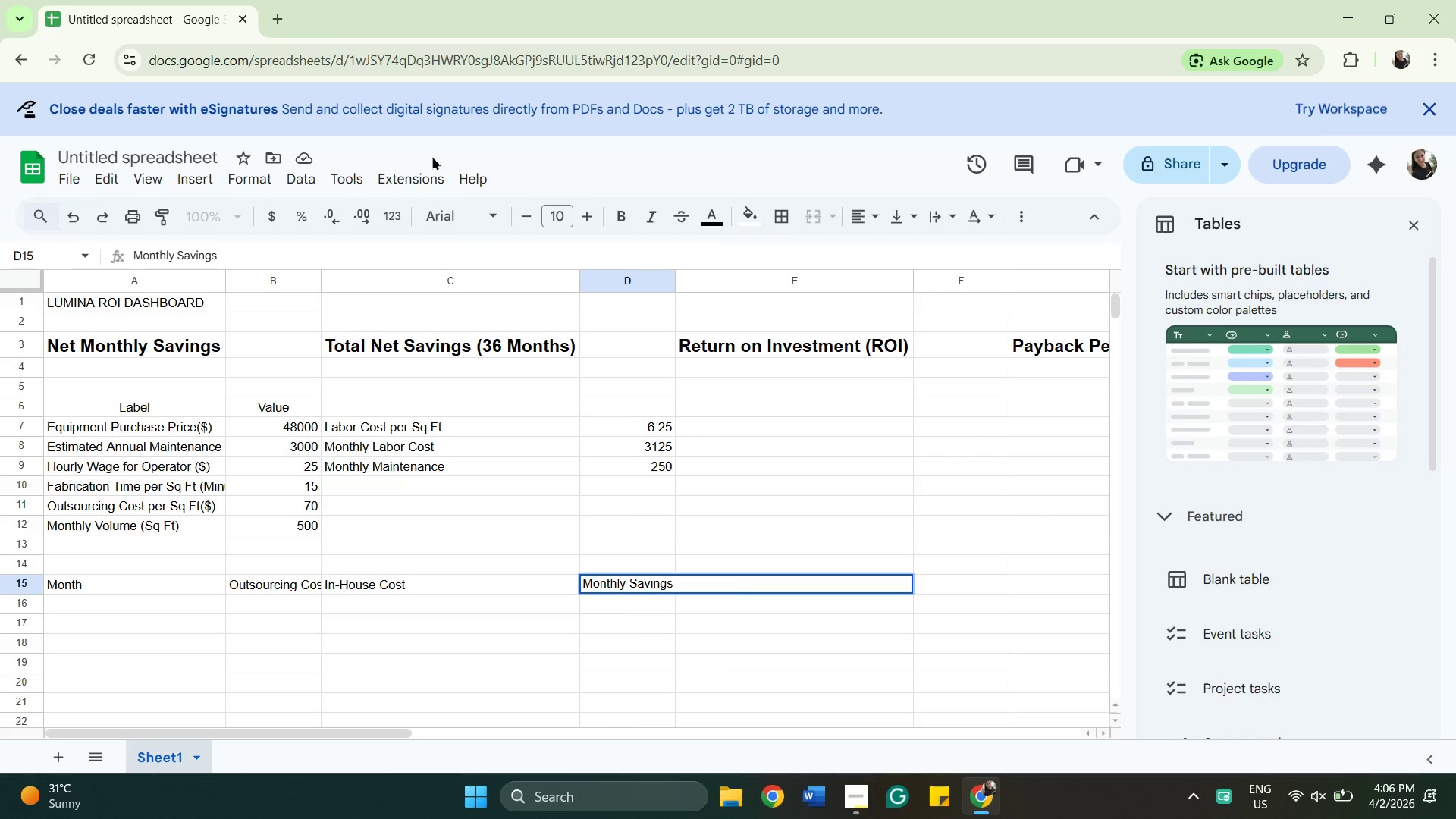 
wait(7.81)
 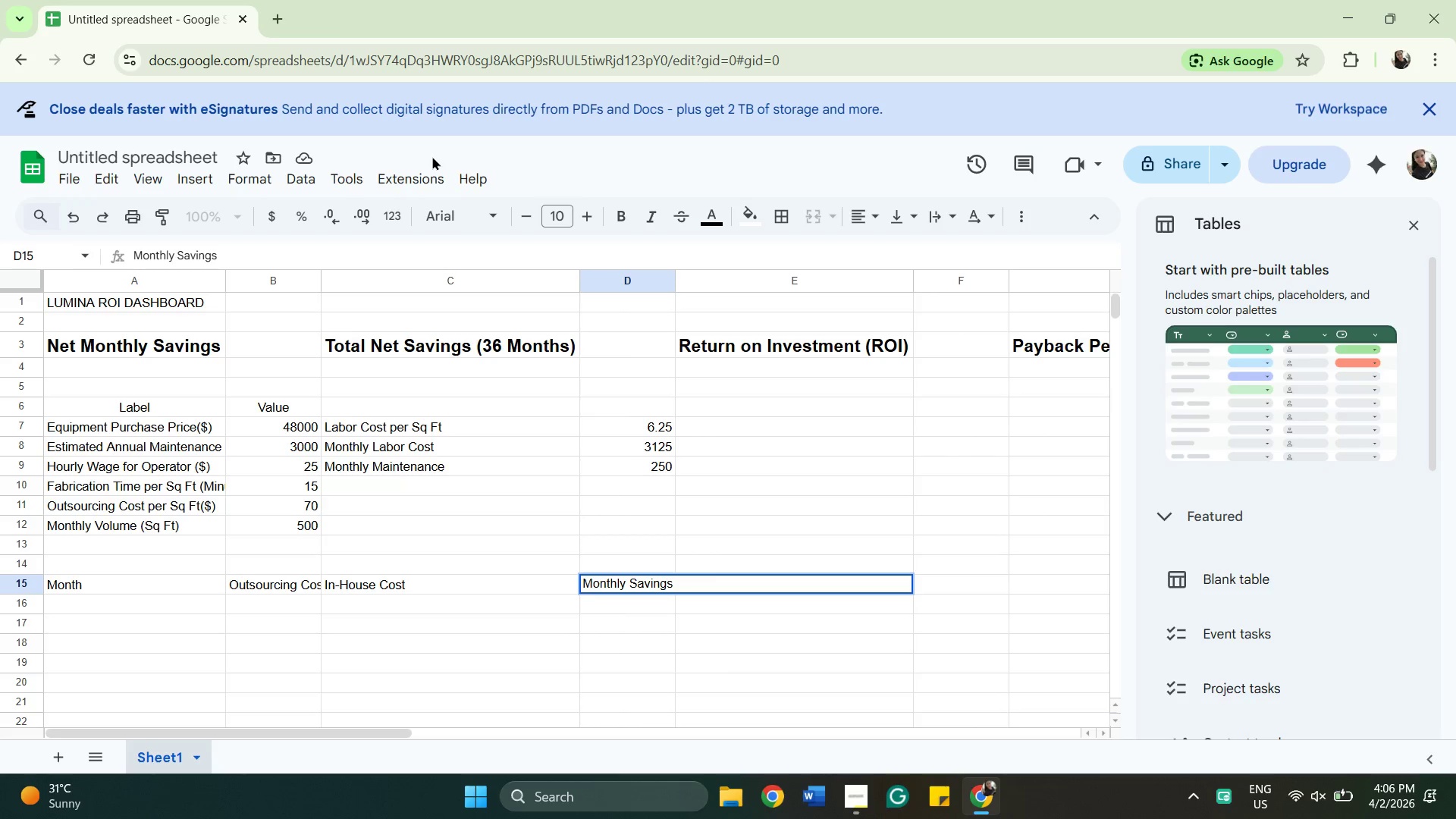 
left_click([724, 588])
 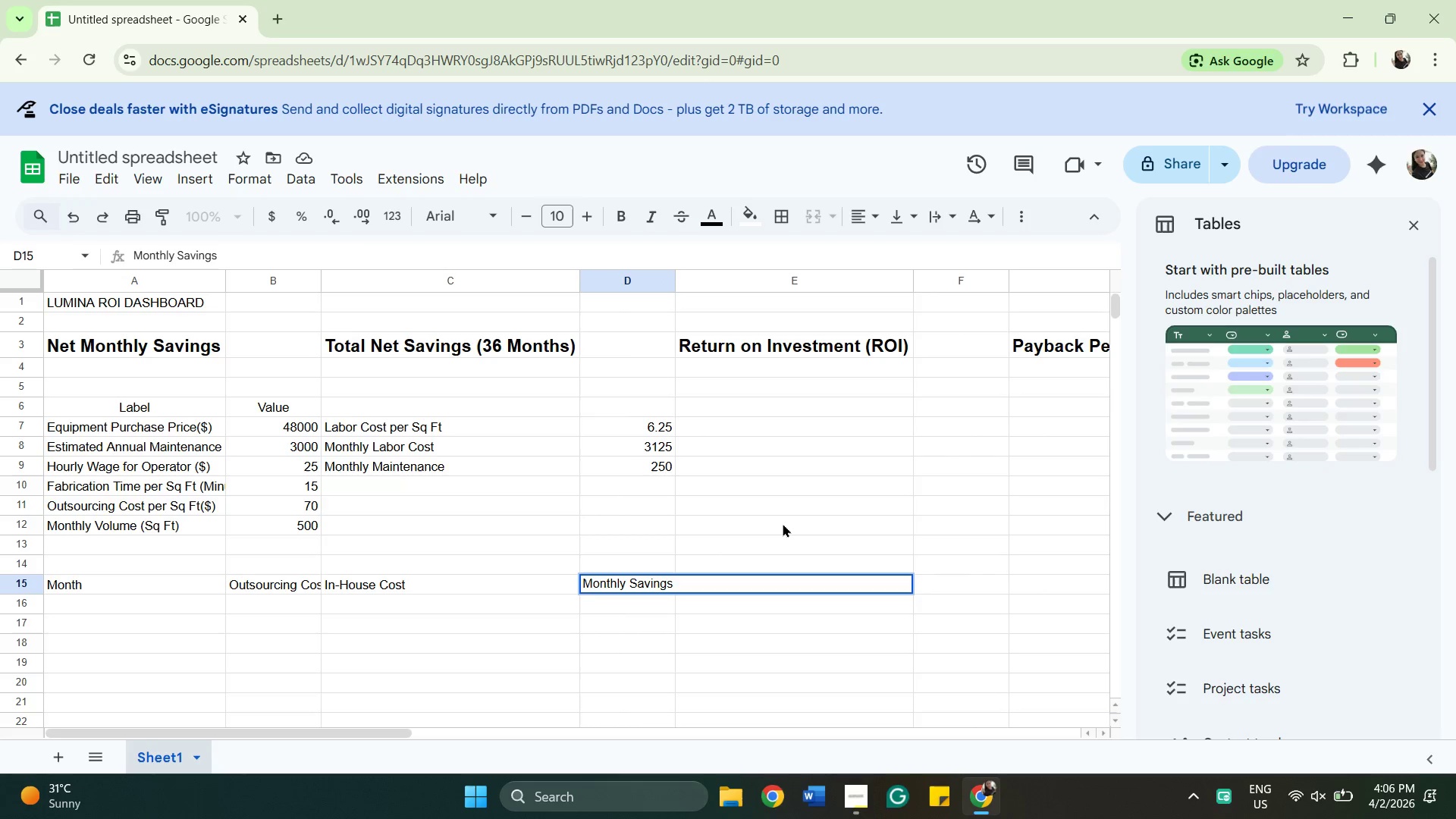 
left_click_drag(start_coordinate=[787, 510], to_coordinate=[792, 510])
 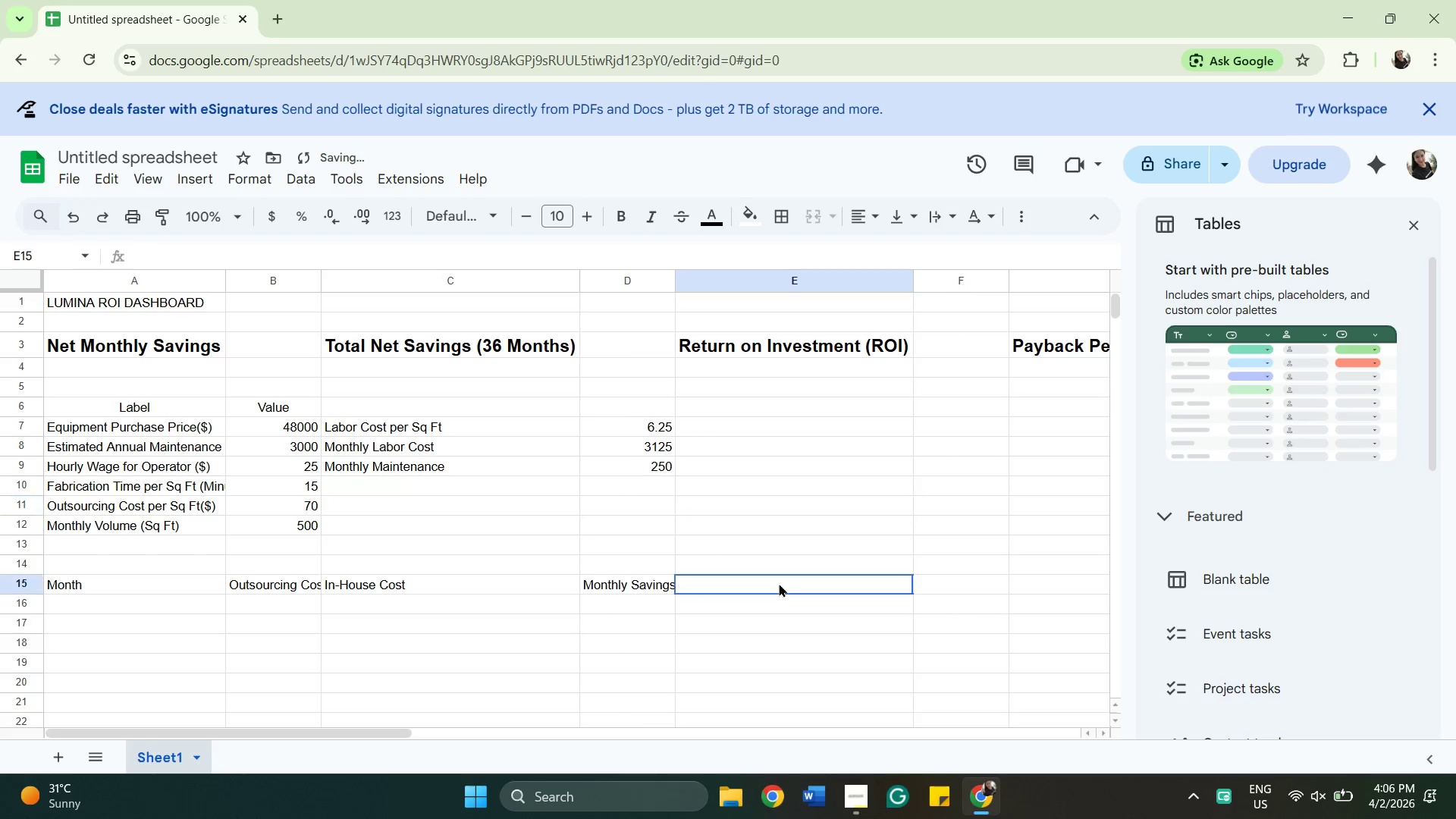 
left_click([779, 583])
 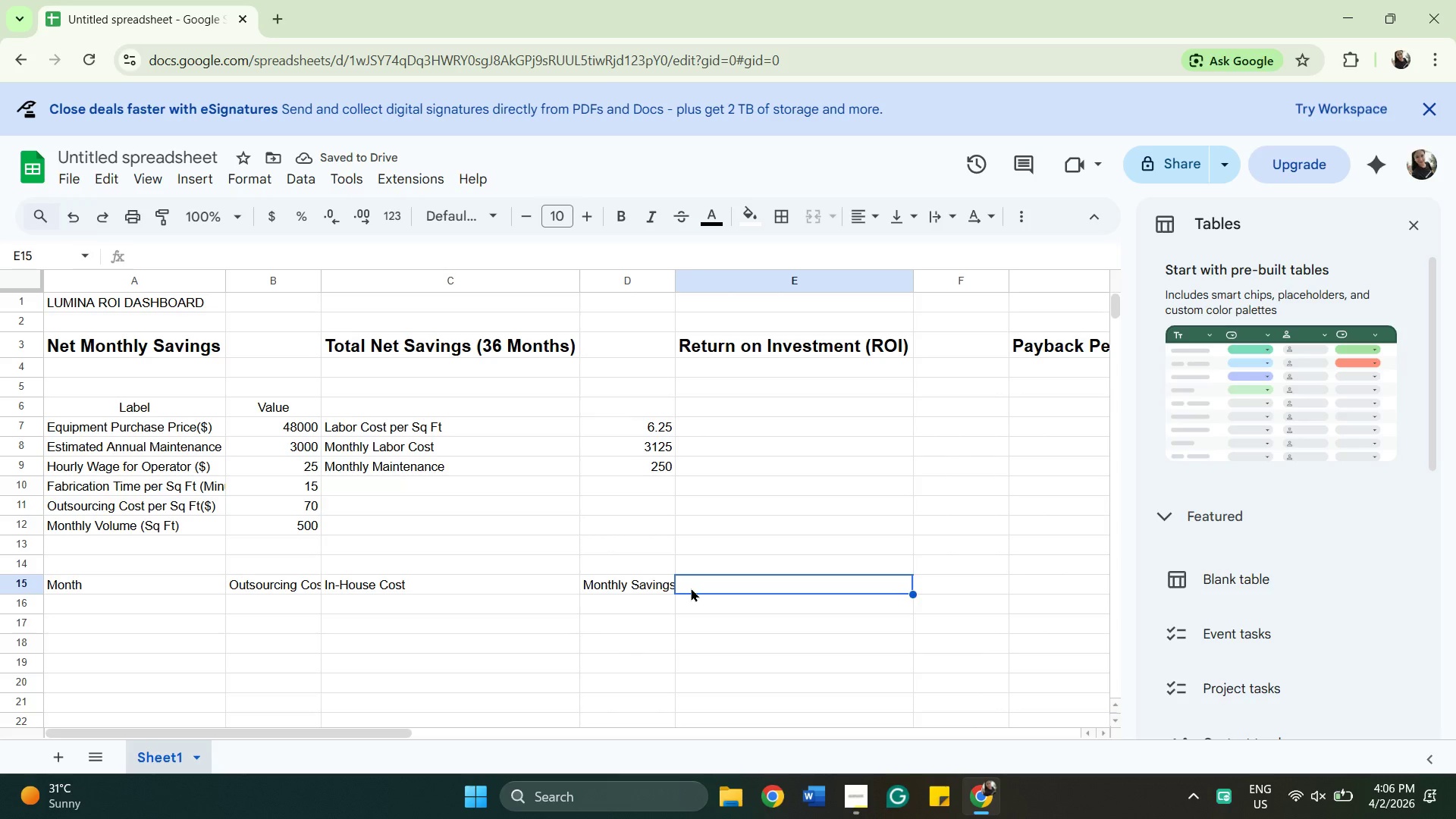 
type(Cumulative Sourcing)
 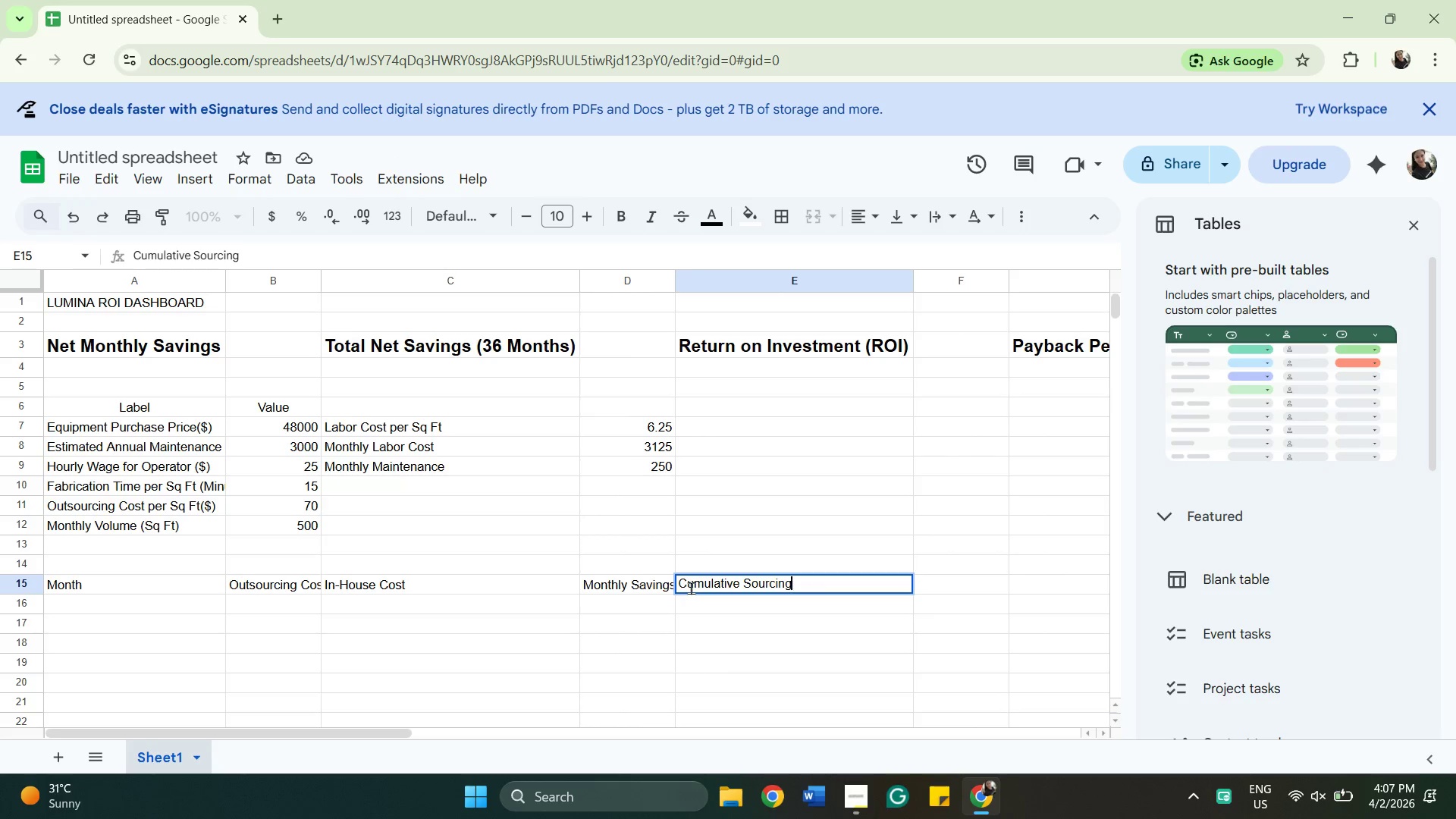 
wait(6.48)
 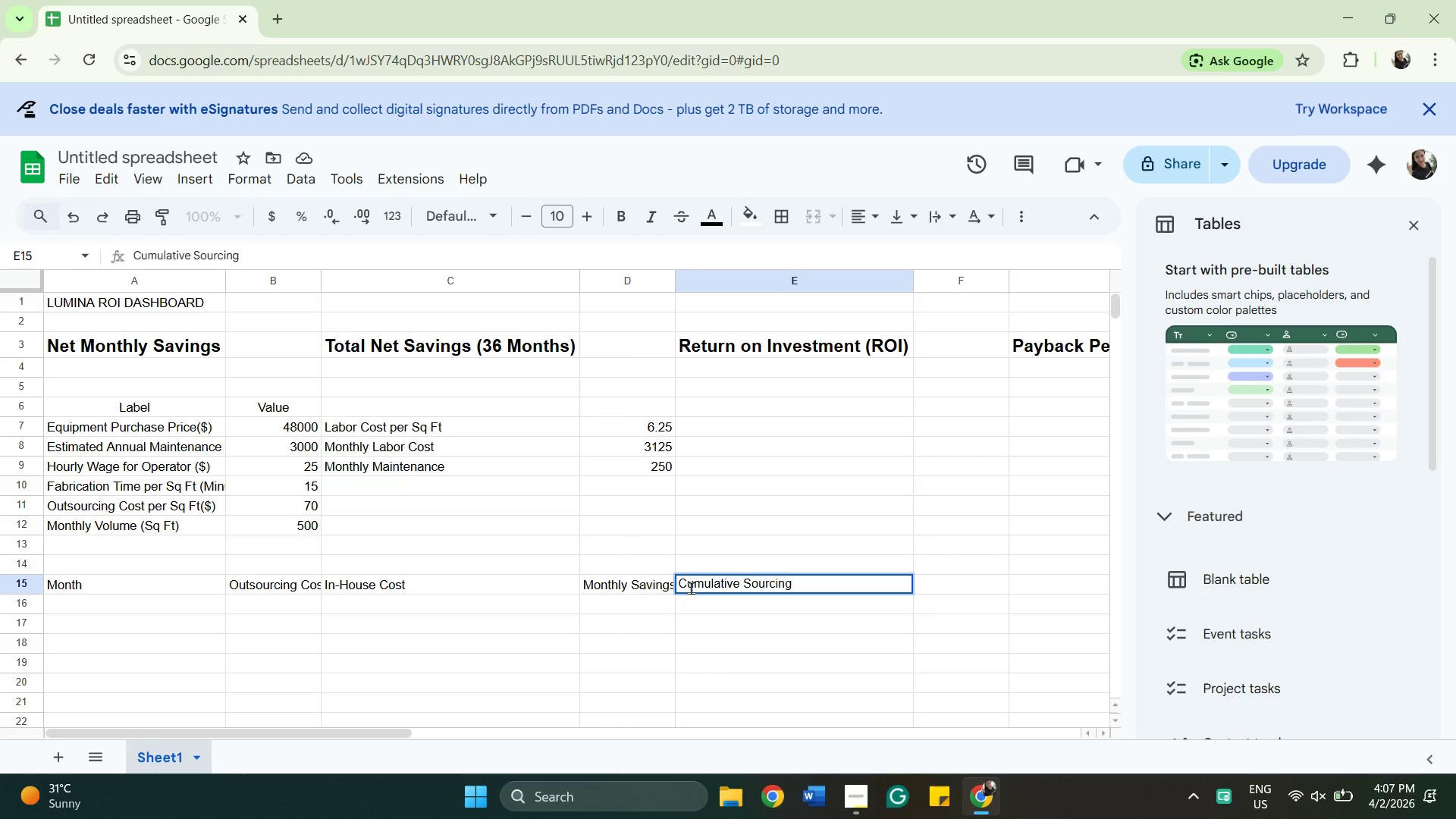 
left_click([756, 587])
 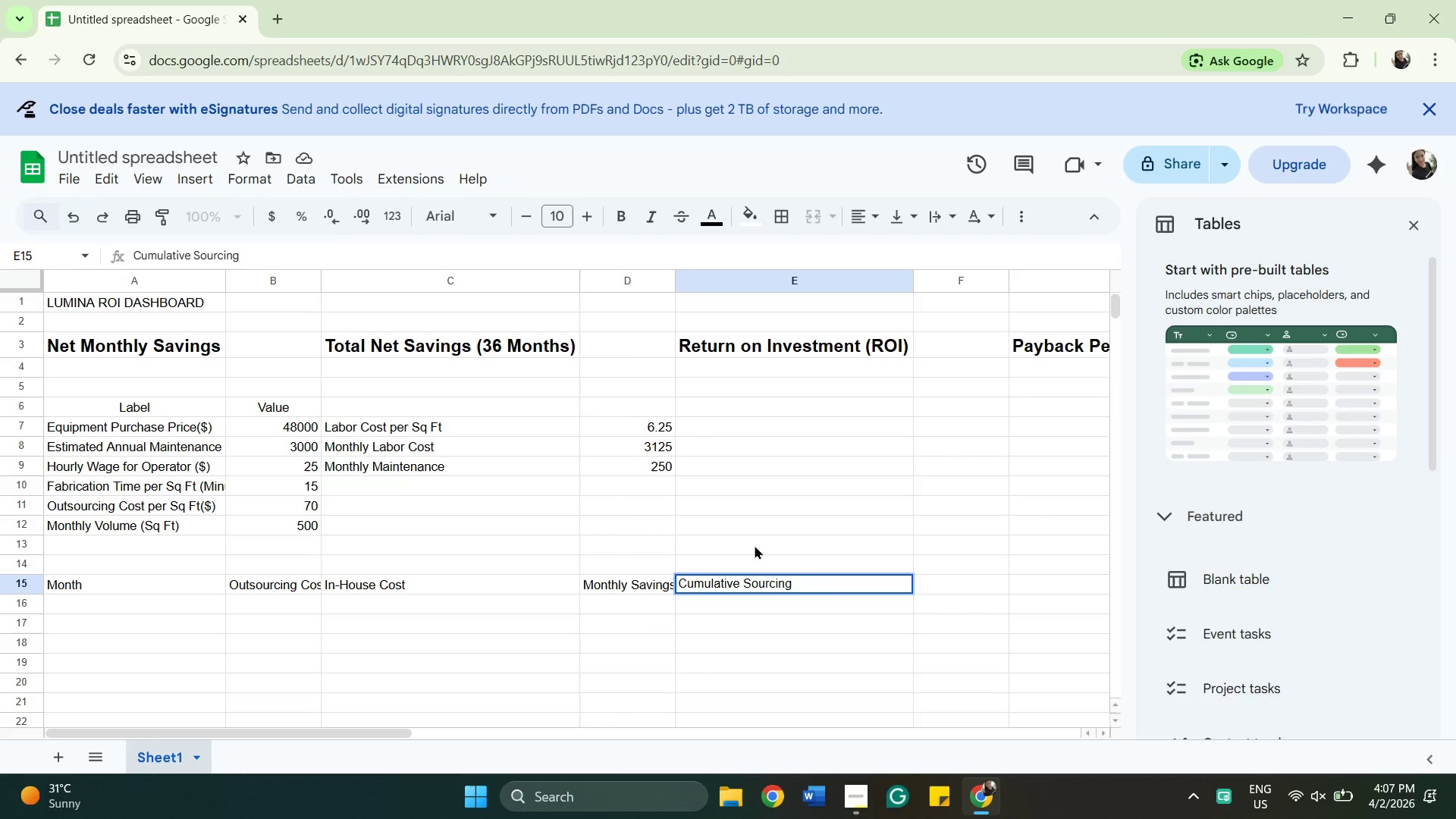 
key(ArrowLeft)
 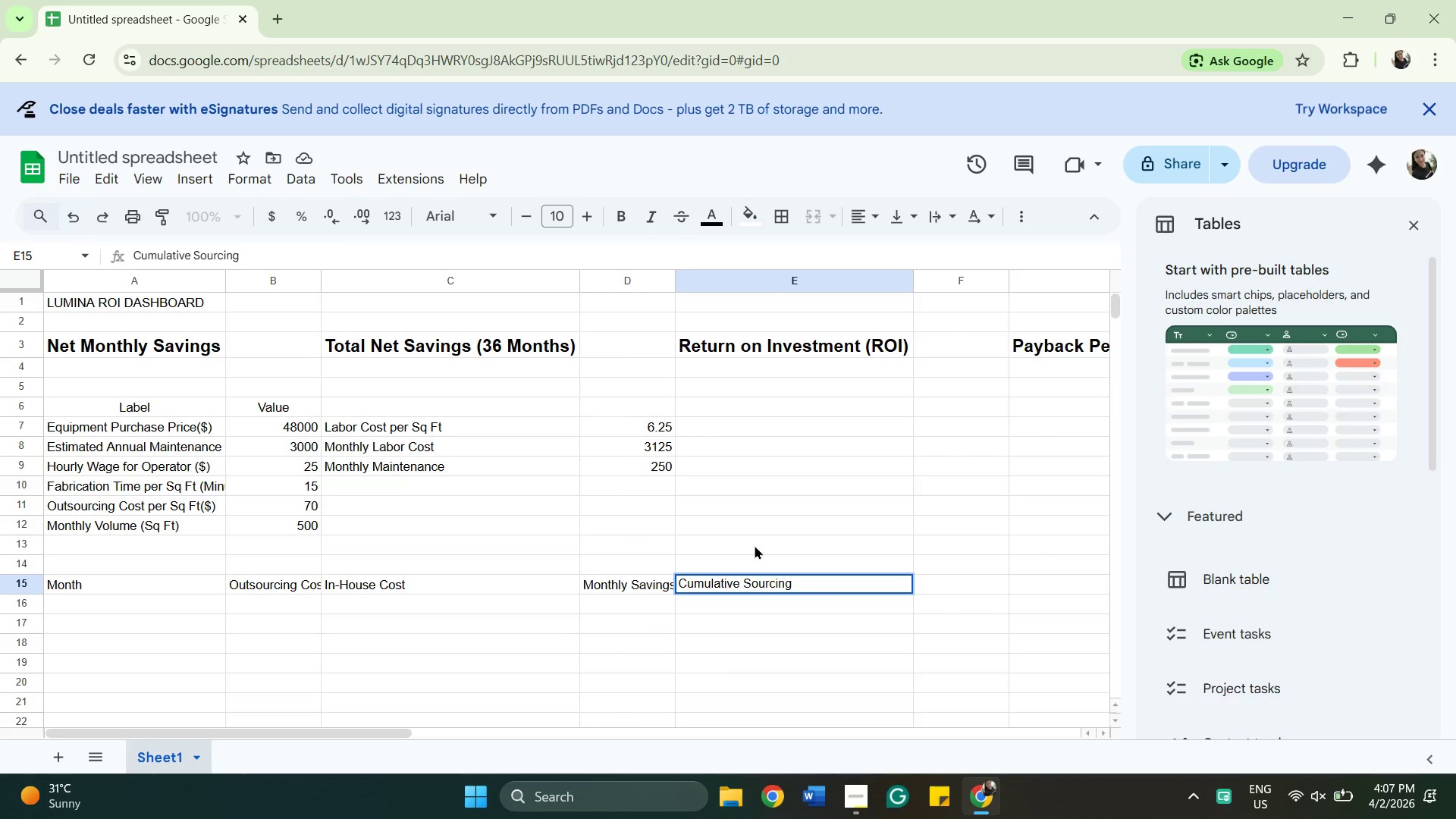 
key(Backspace)
type(Outs)
 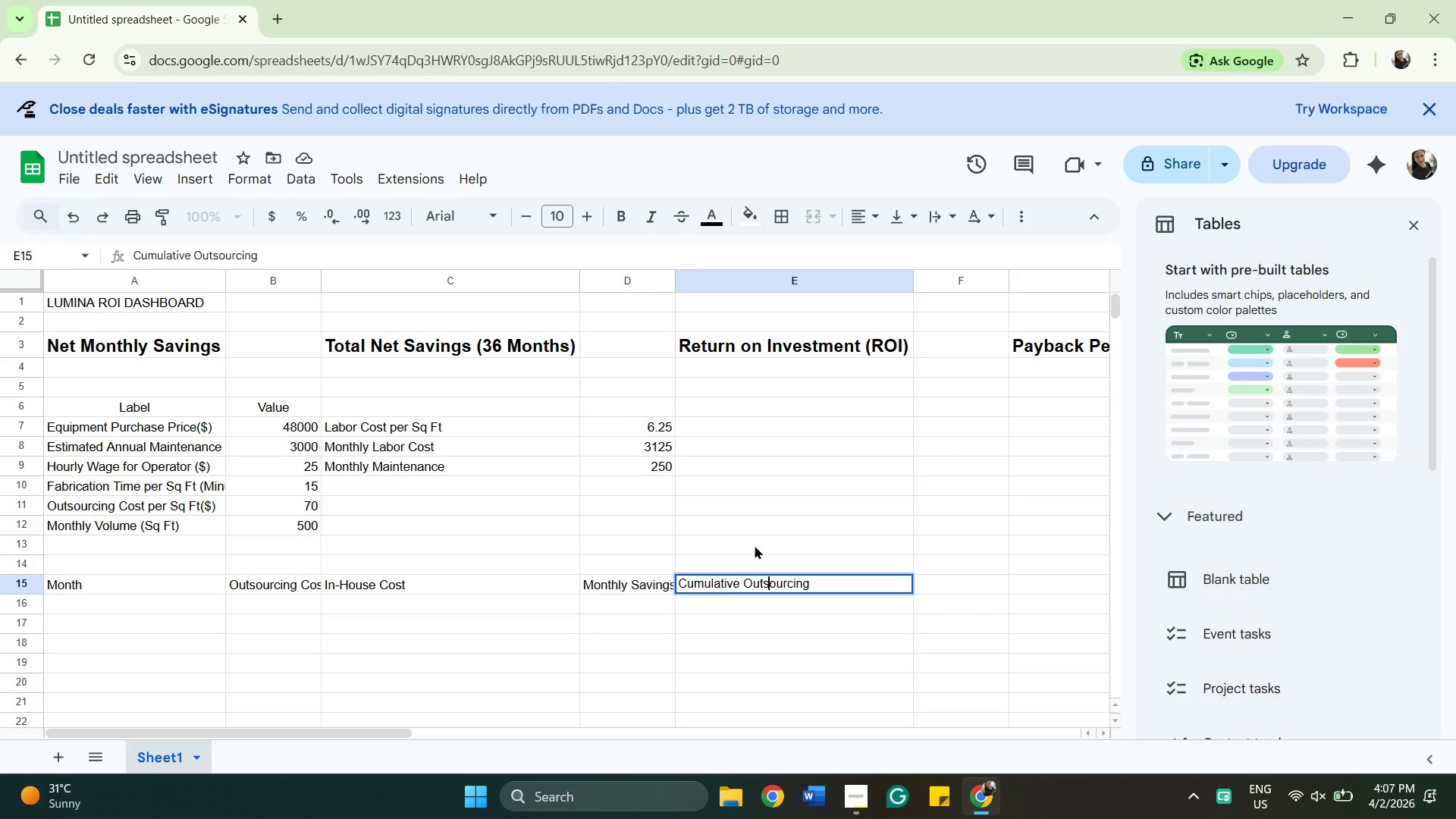 
wait(18.3)
 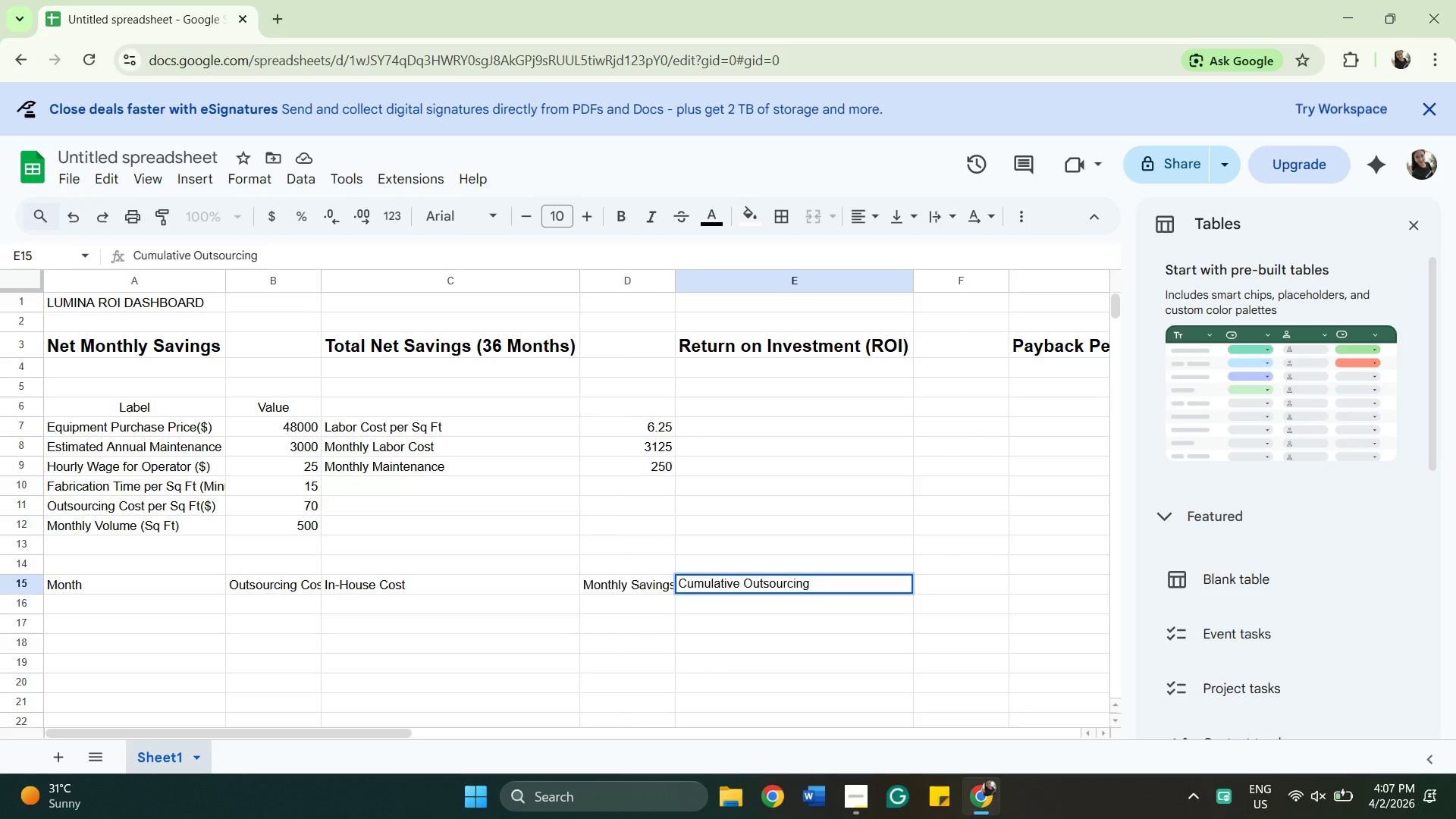 
left_click([965, 576])
 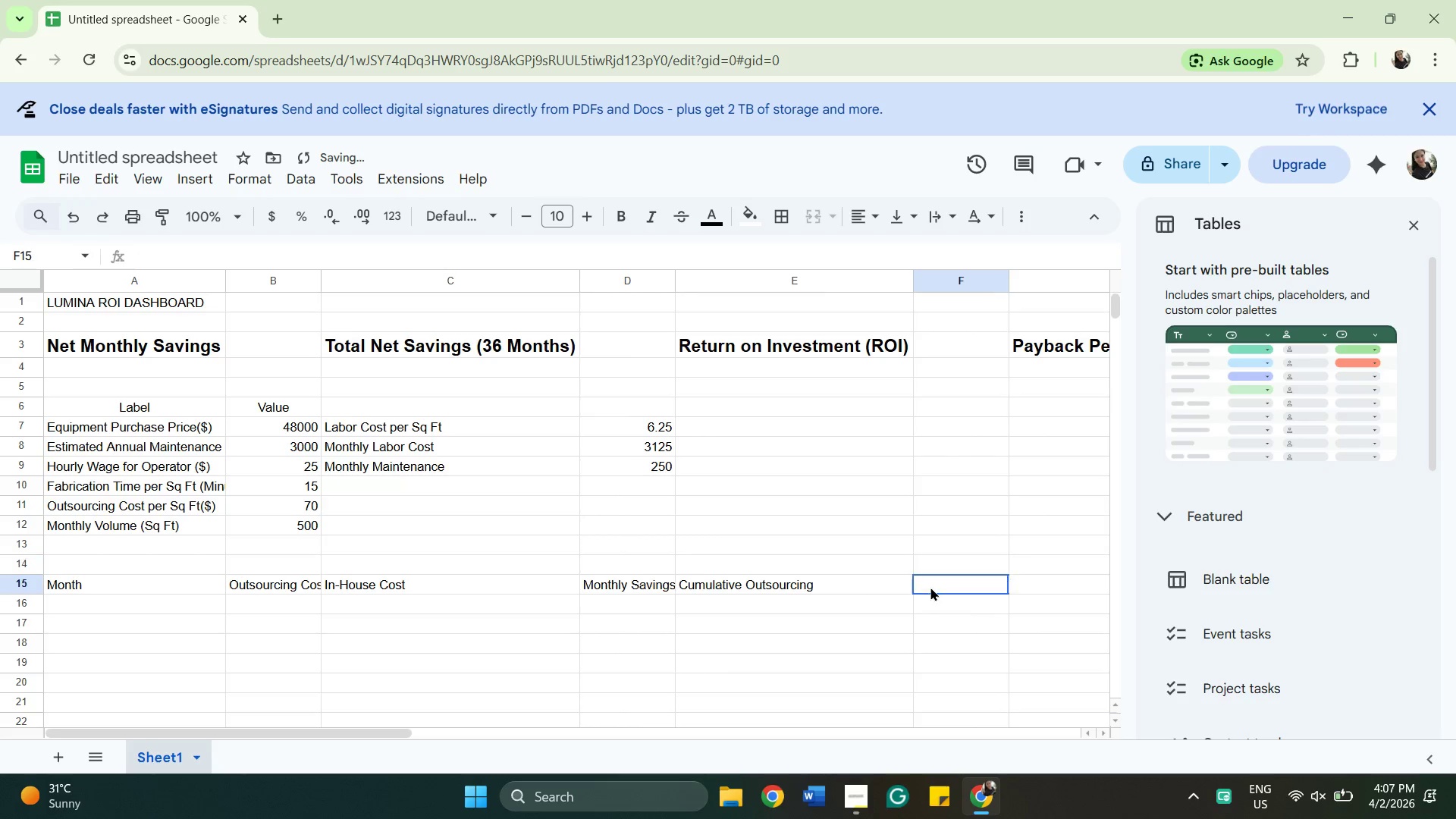 
left_click([930, 587])
 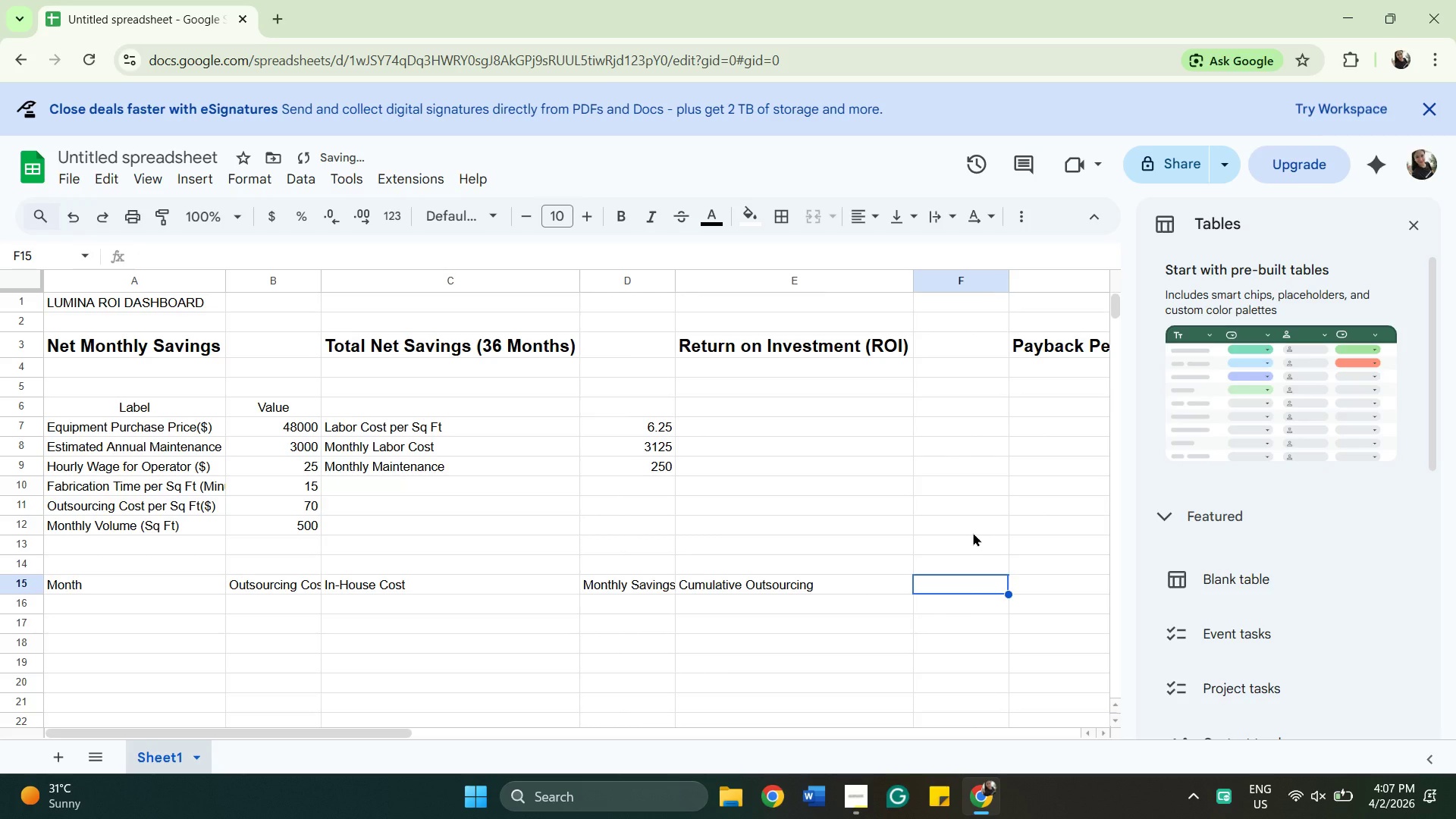 
type(Cumulative In-house)
 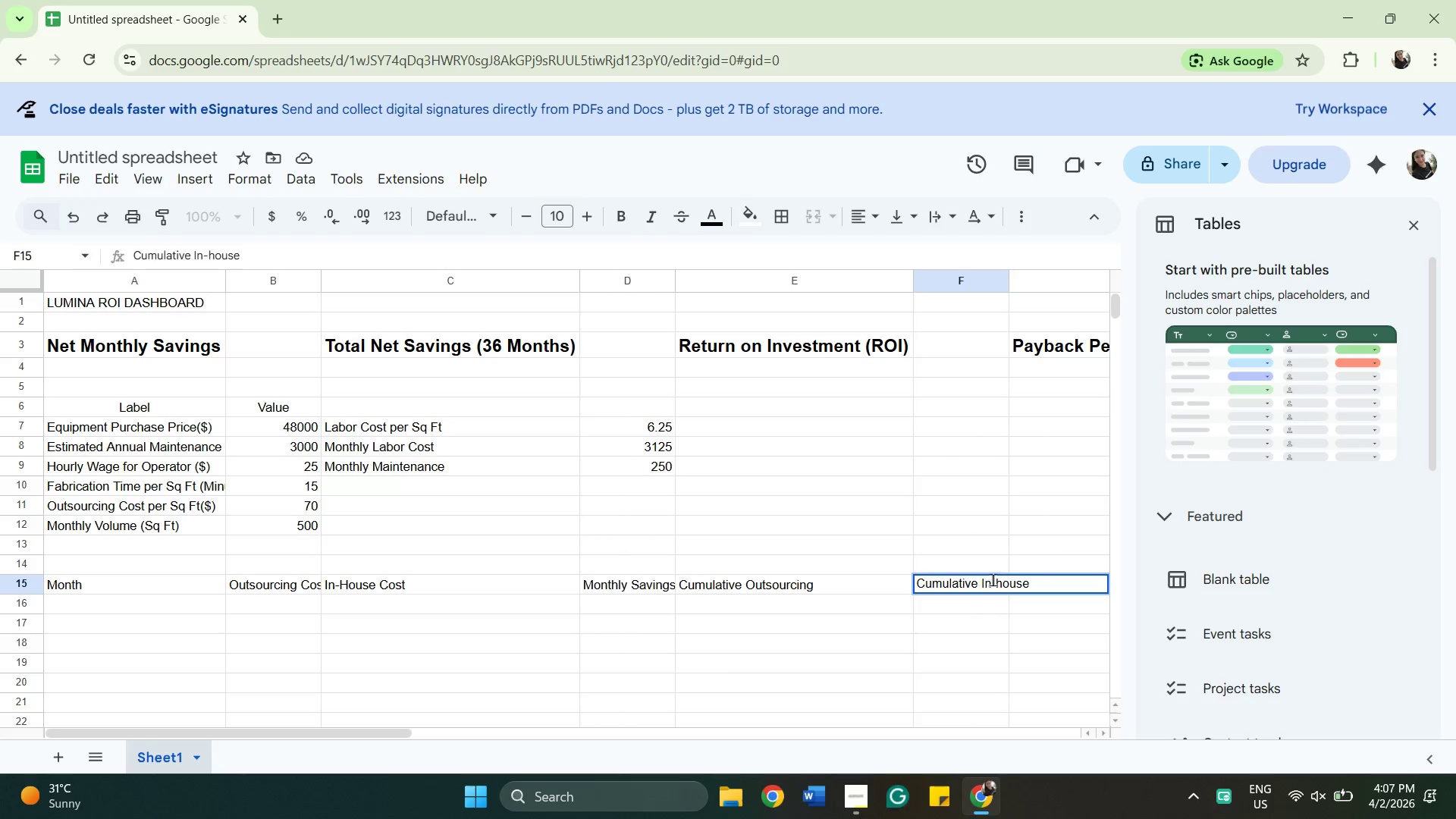 
left_click([1009, 583])
 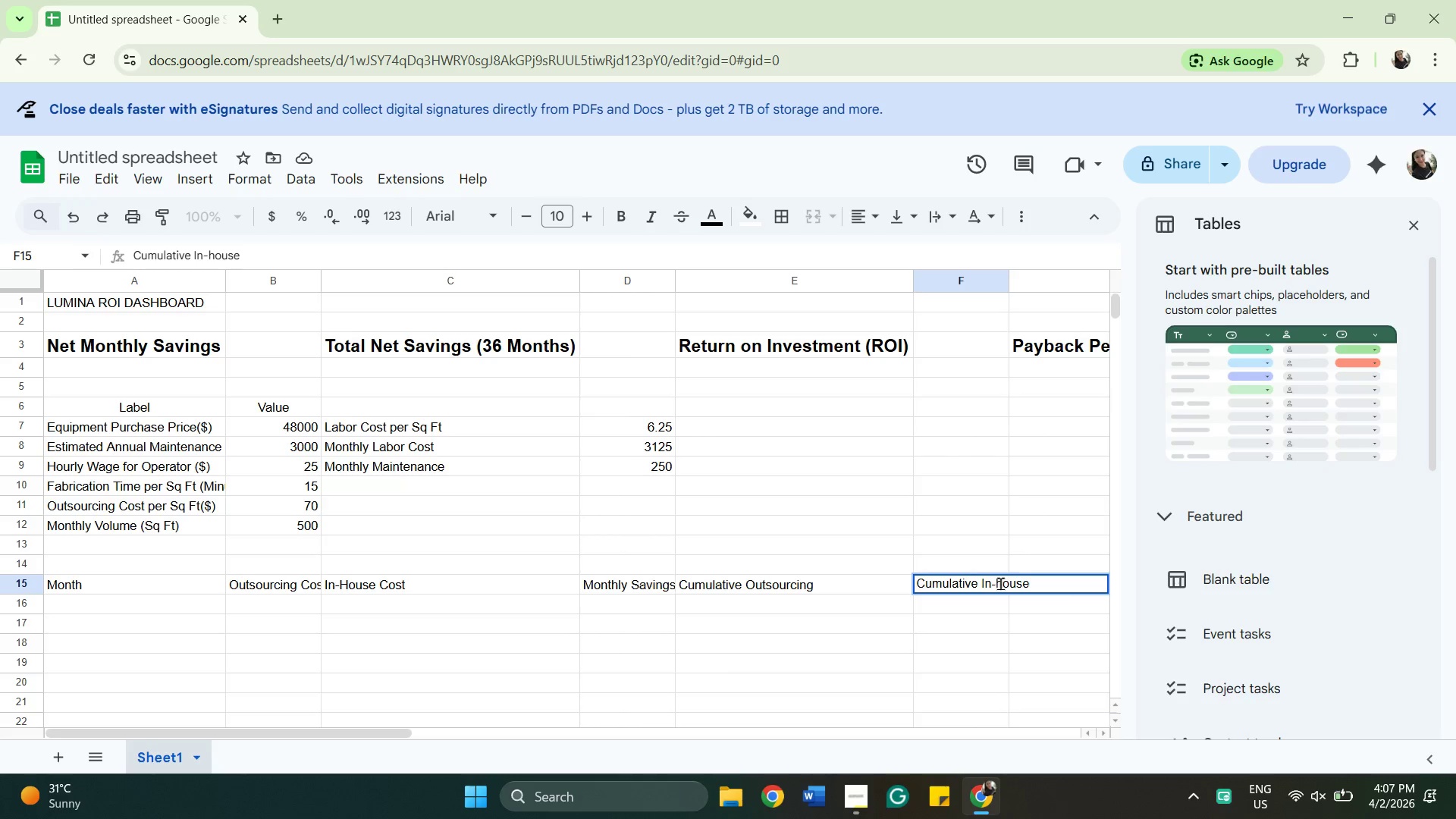 
key(ArrowLeft)
 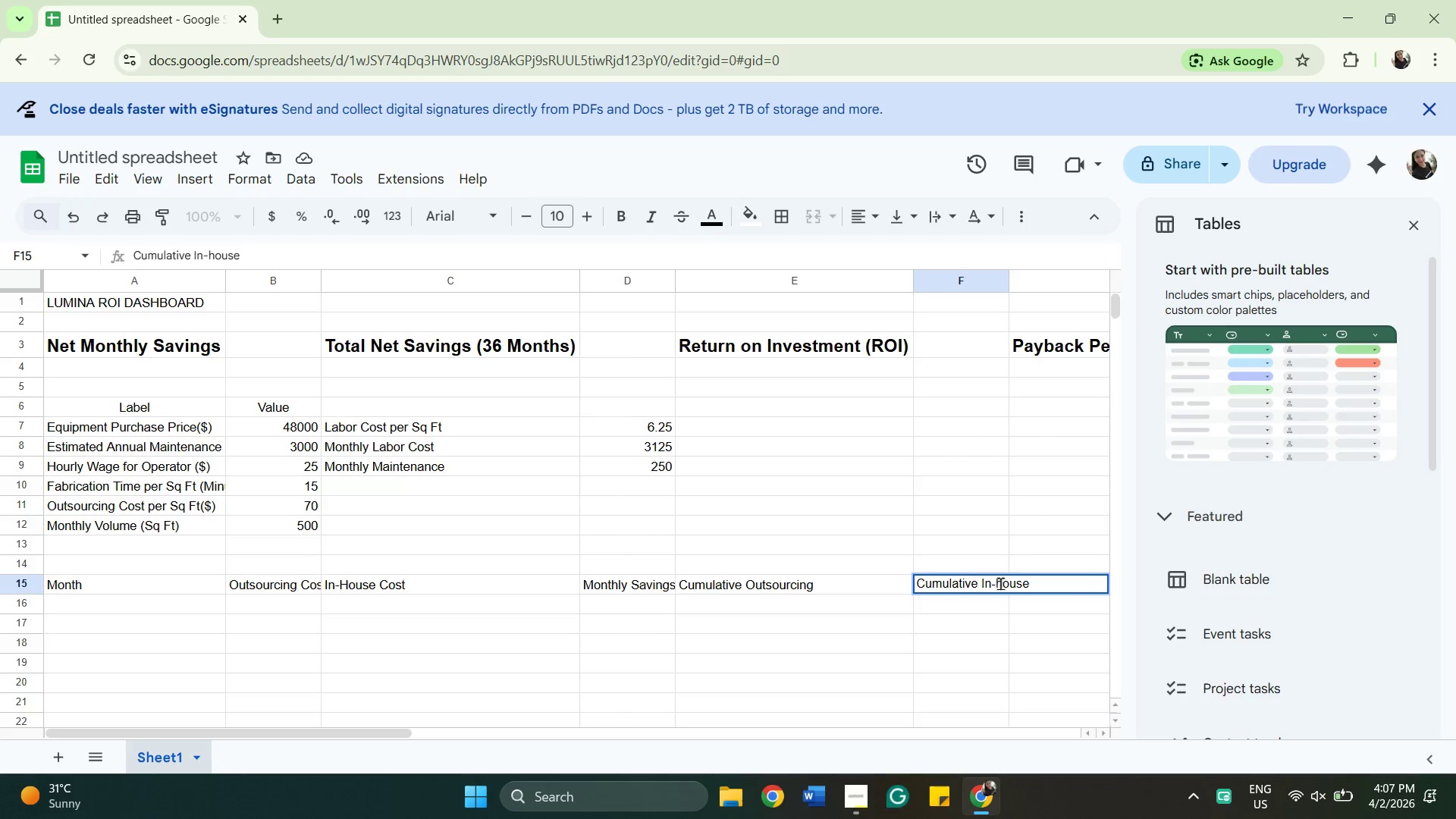 
key(Backspace)
 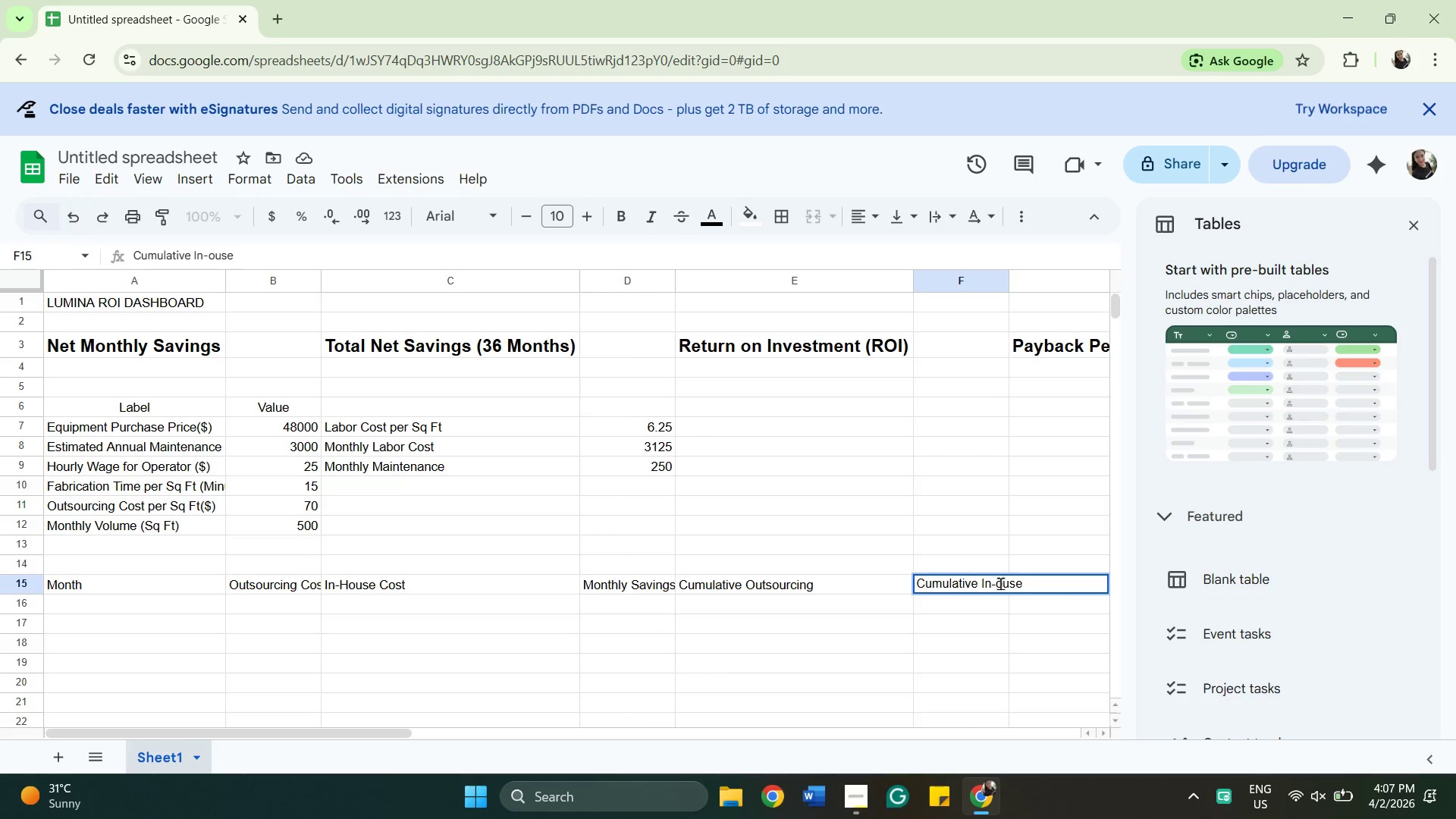 
key(Shift+ShiftLeft)
 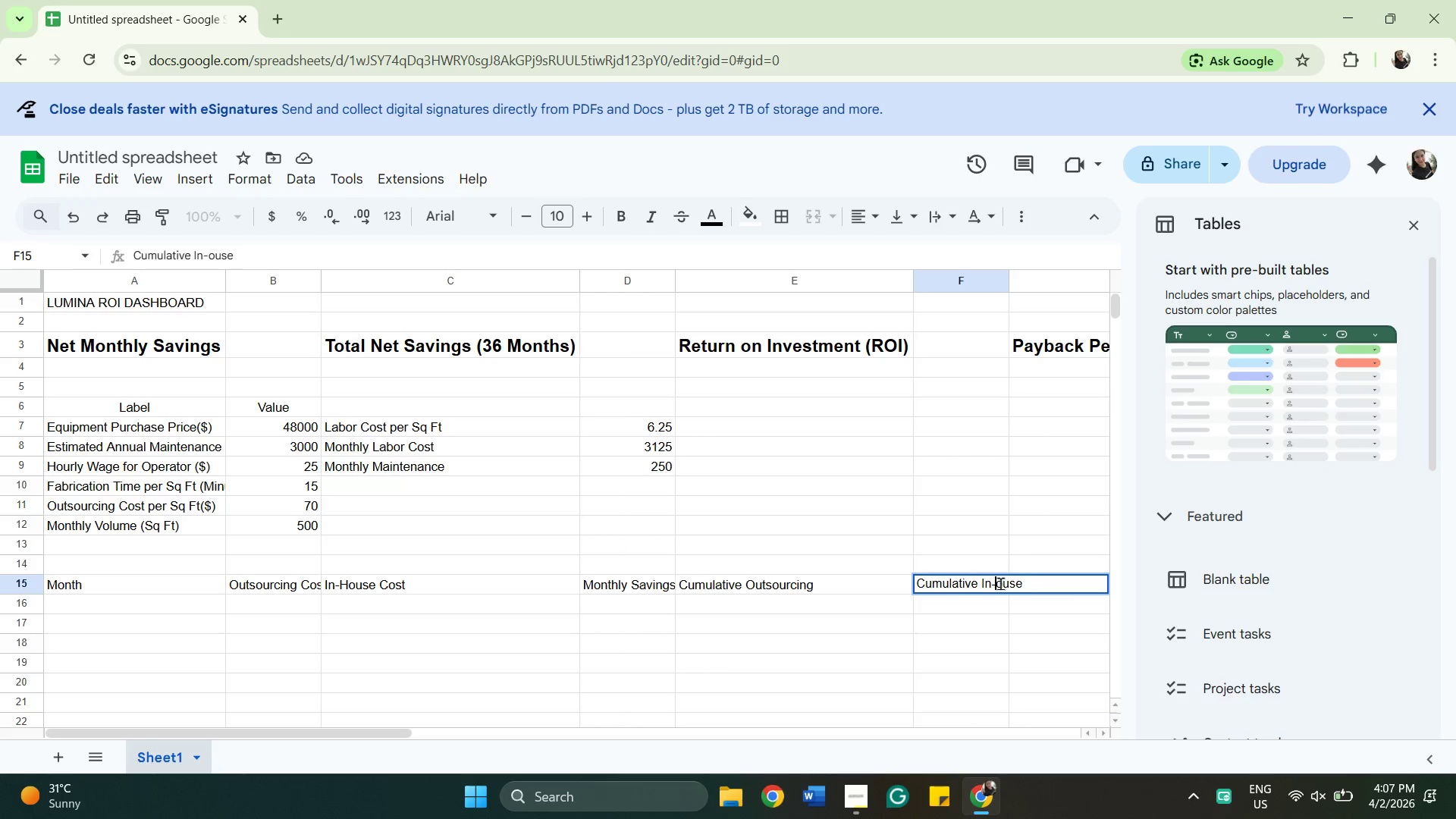 
key(Shift+H)
 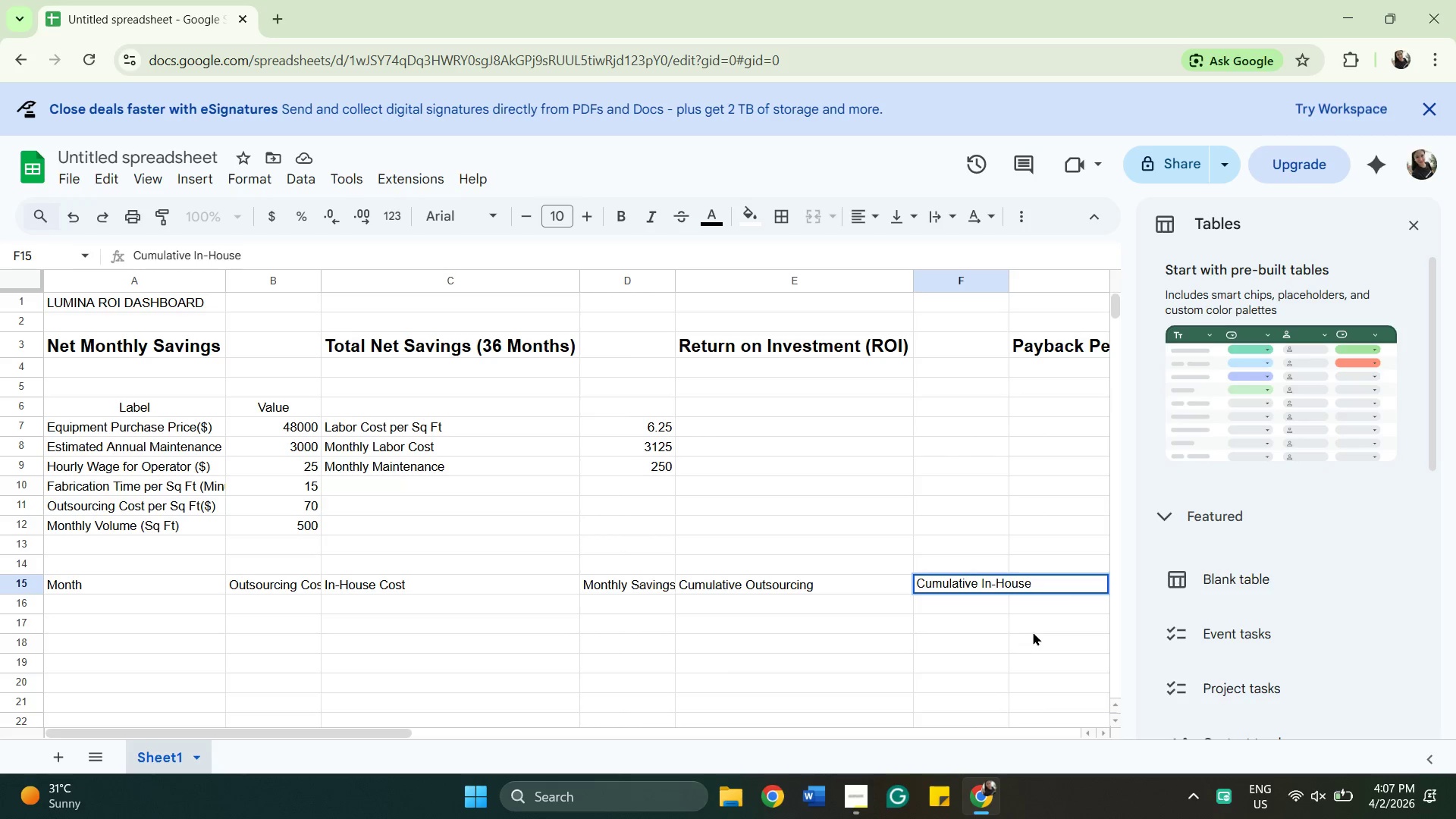 
left_click([1033, 632])
 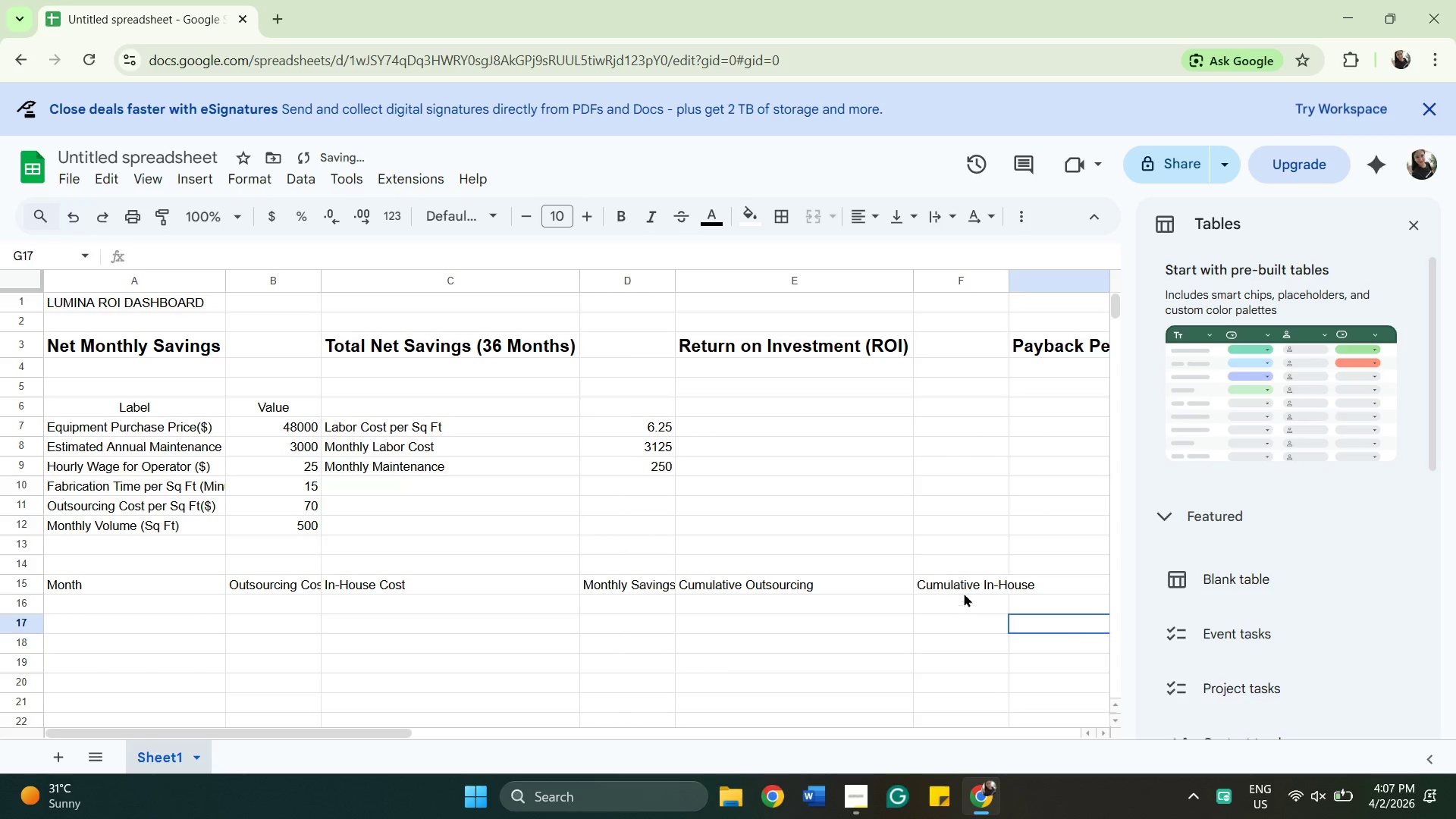 
left_click([964, 572])
 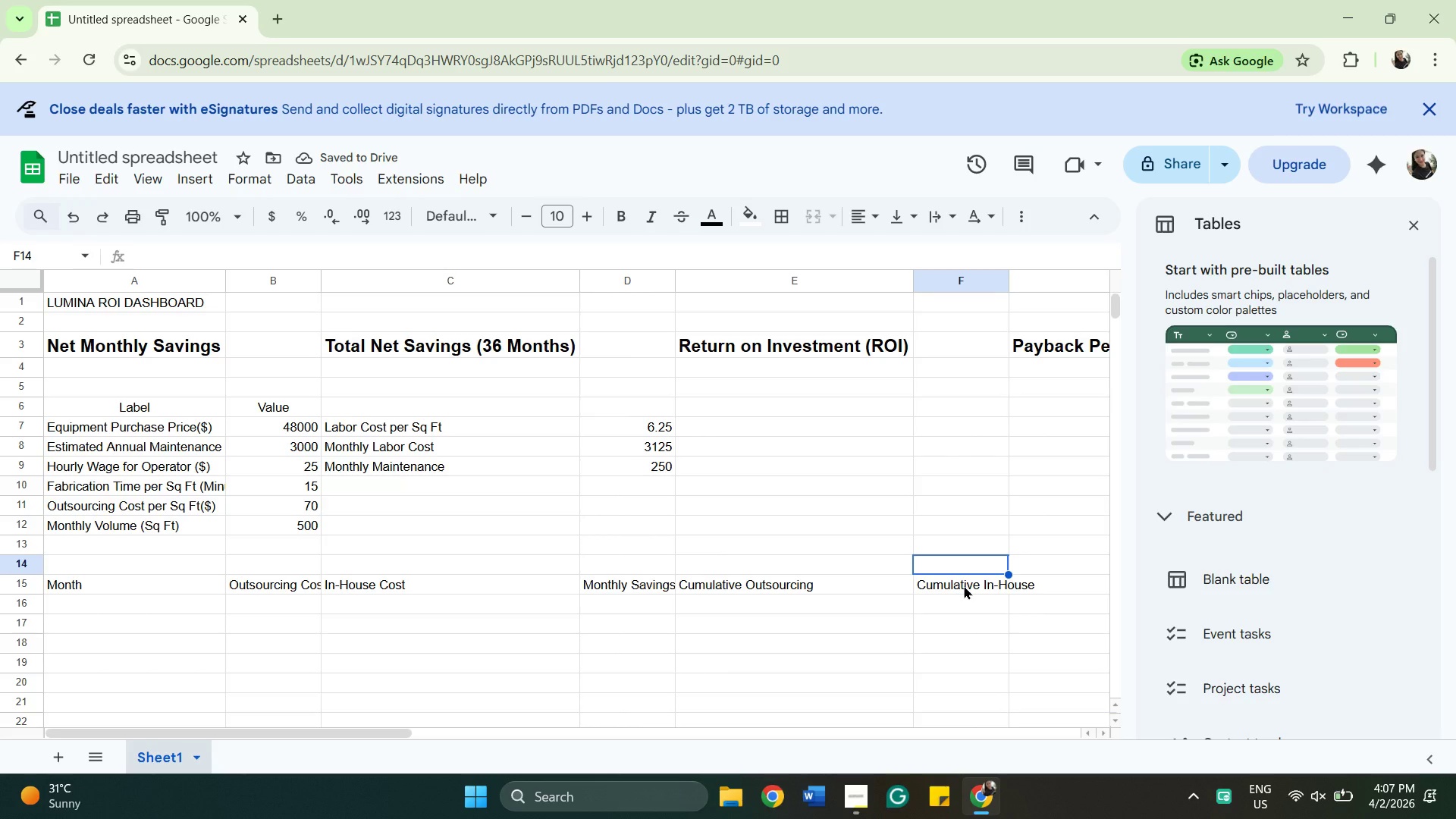 
left_click([964, 585])
 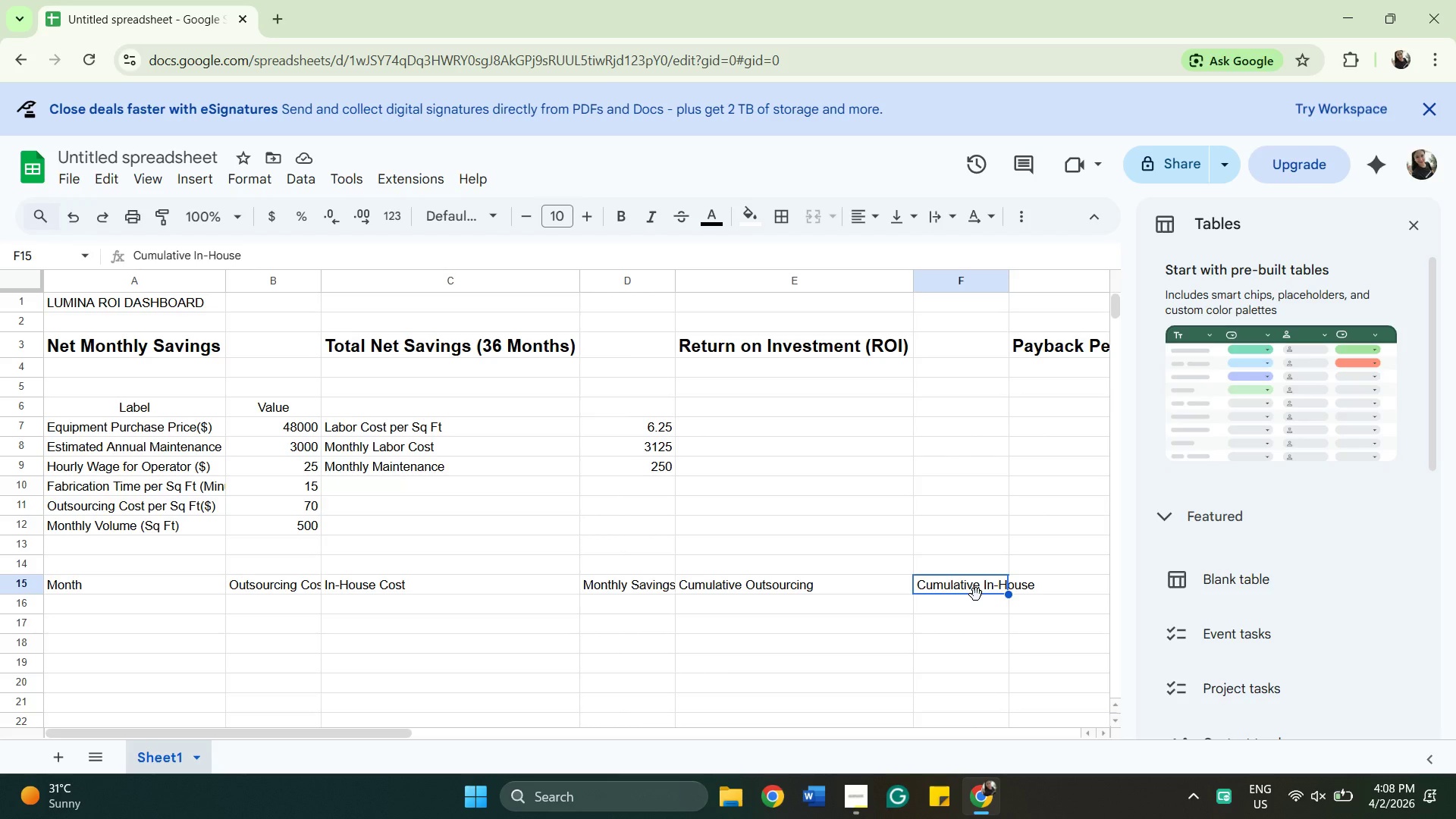 
left_click([79, 581])
 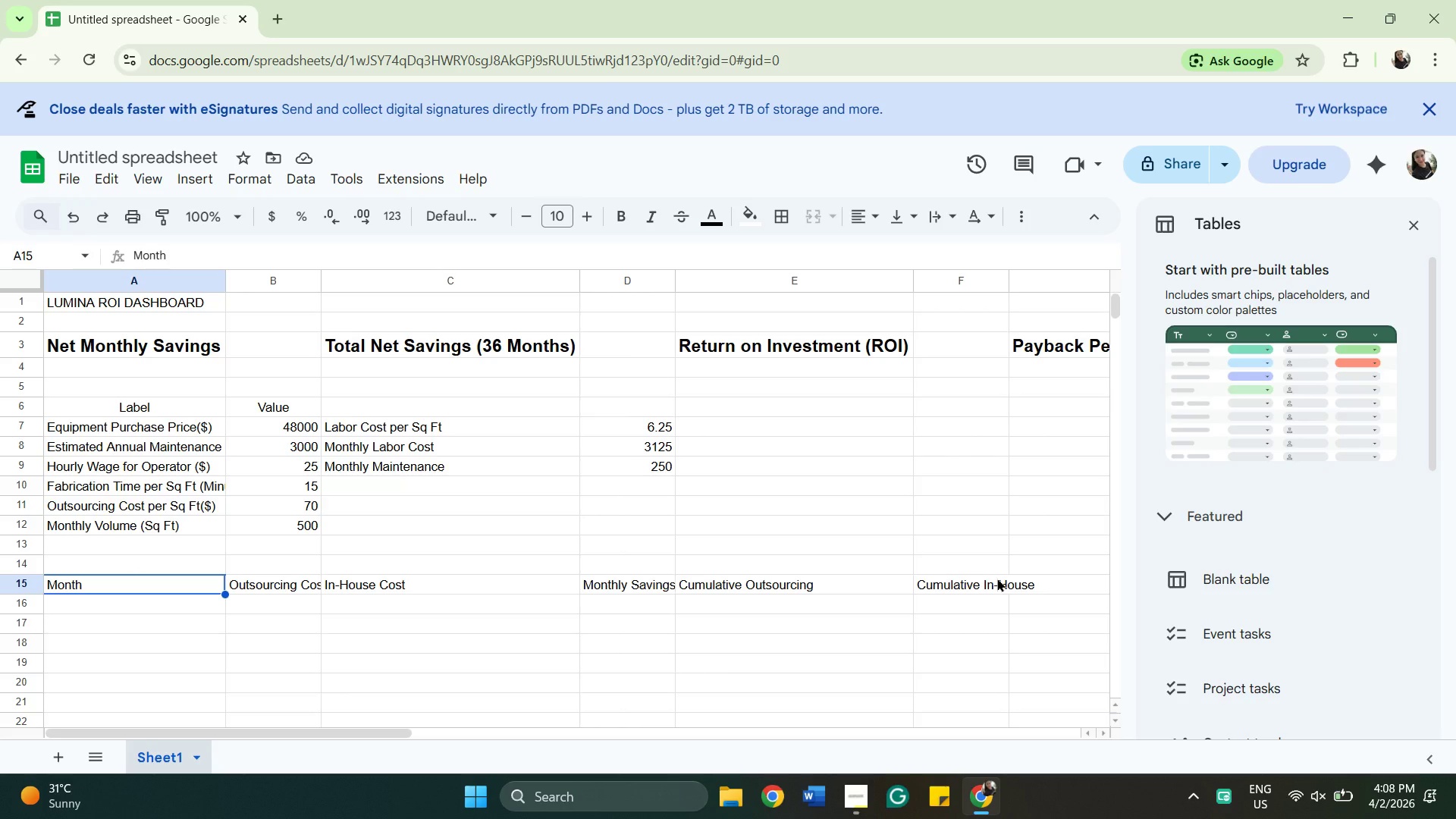 
key(Shift+ShiftLeft)
 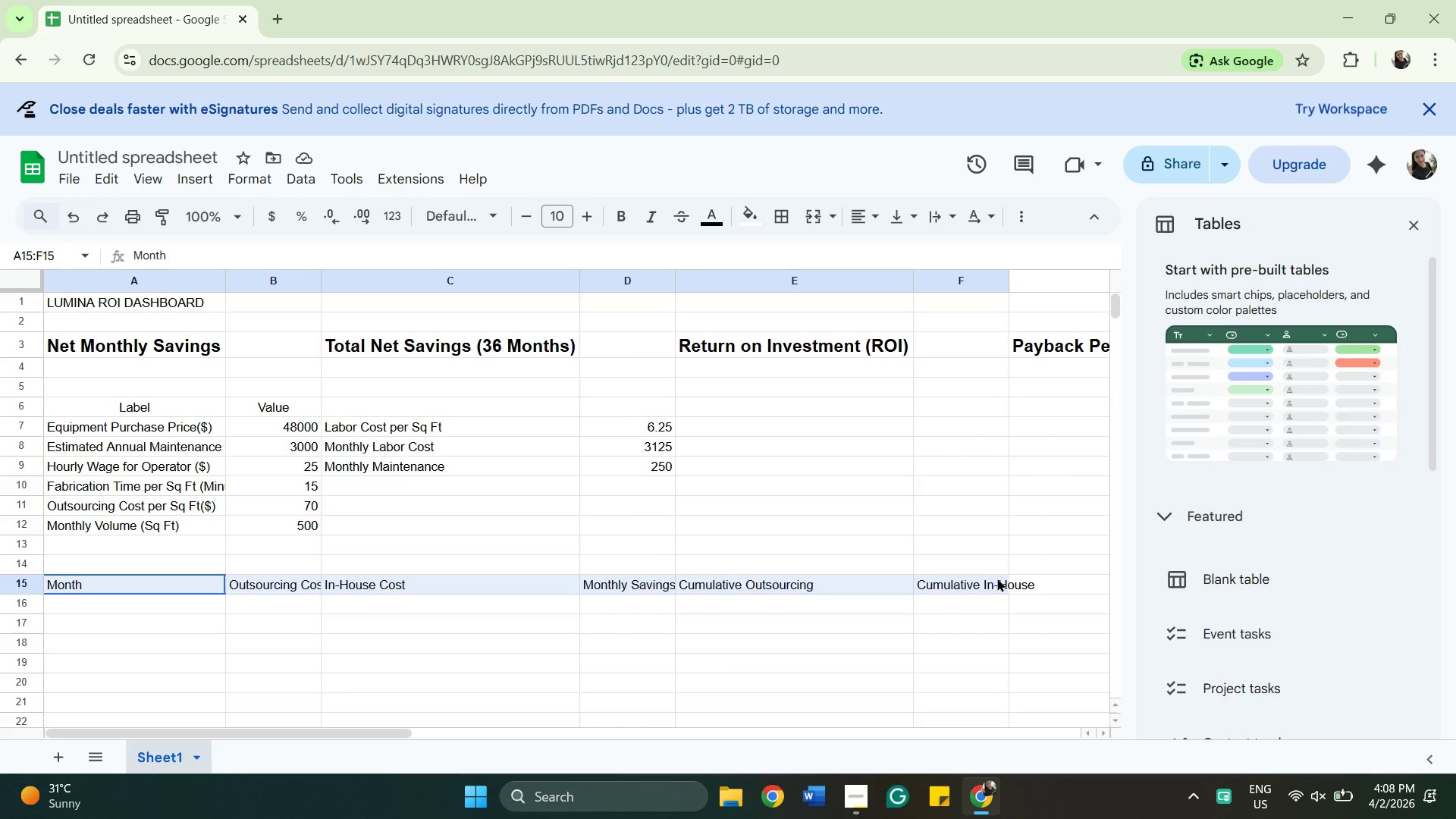 
left_click([997, 578])
 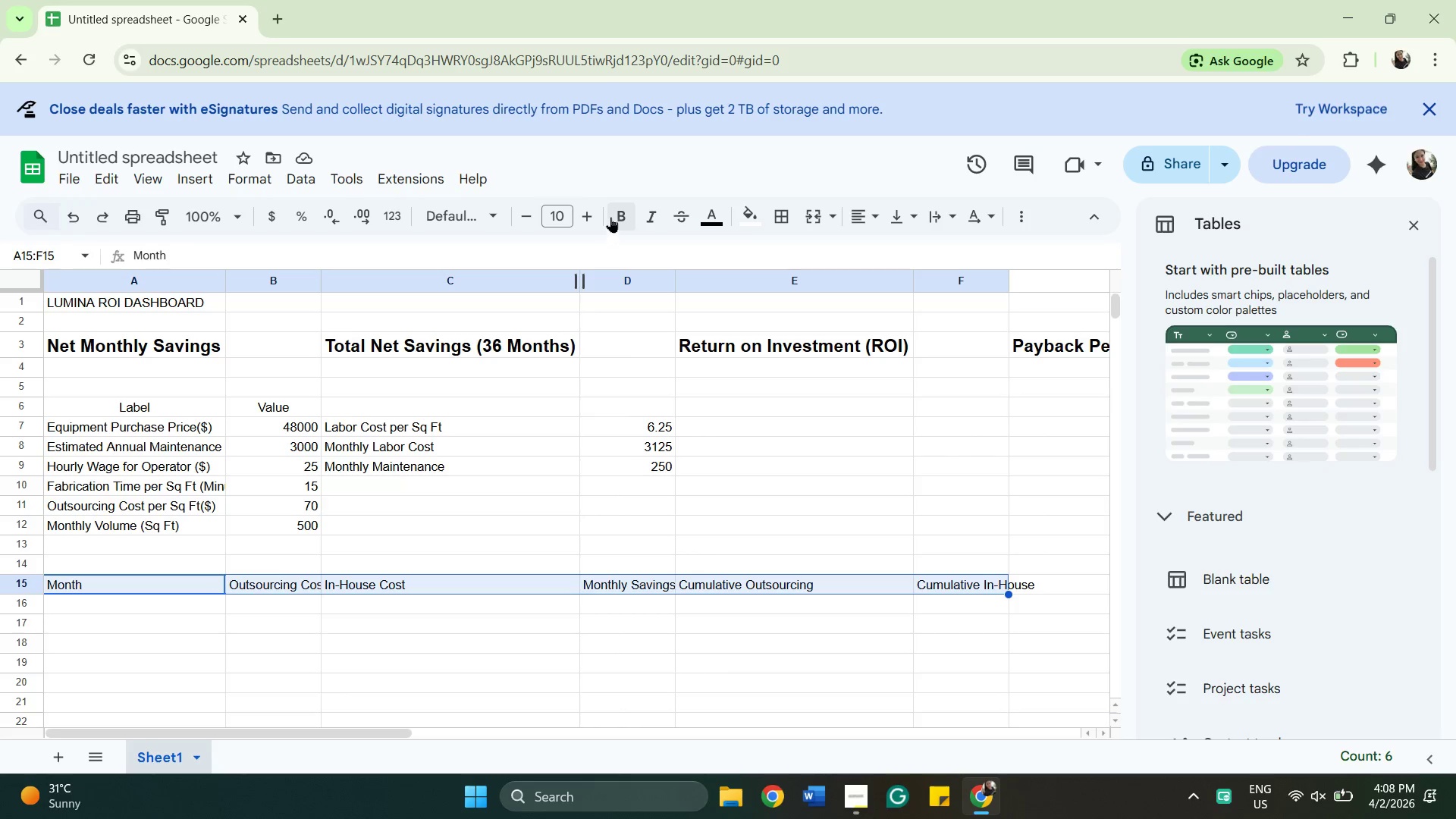 
left_click([613, 215])
 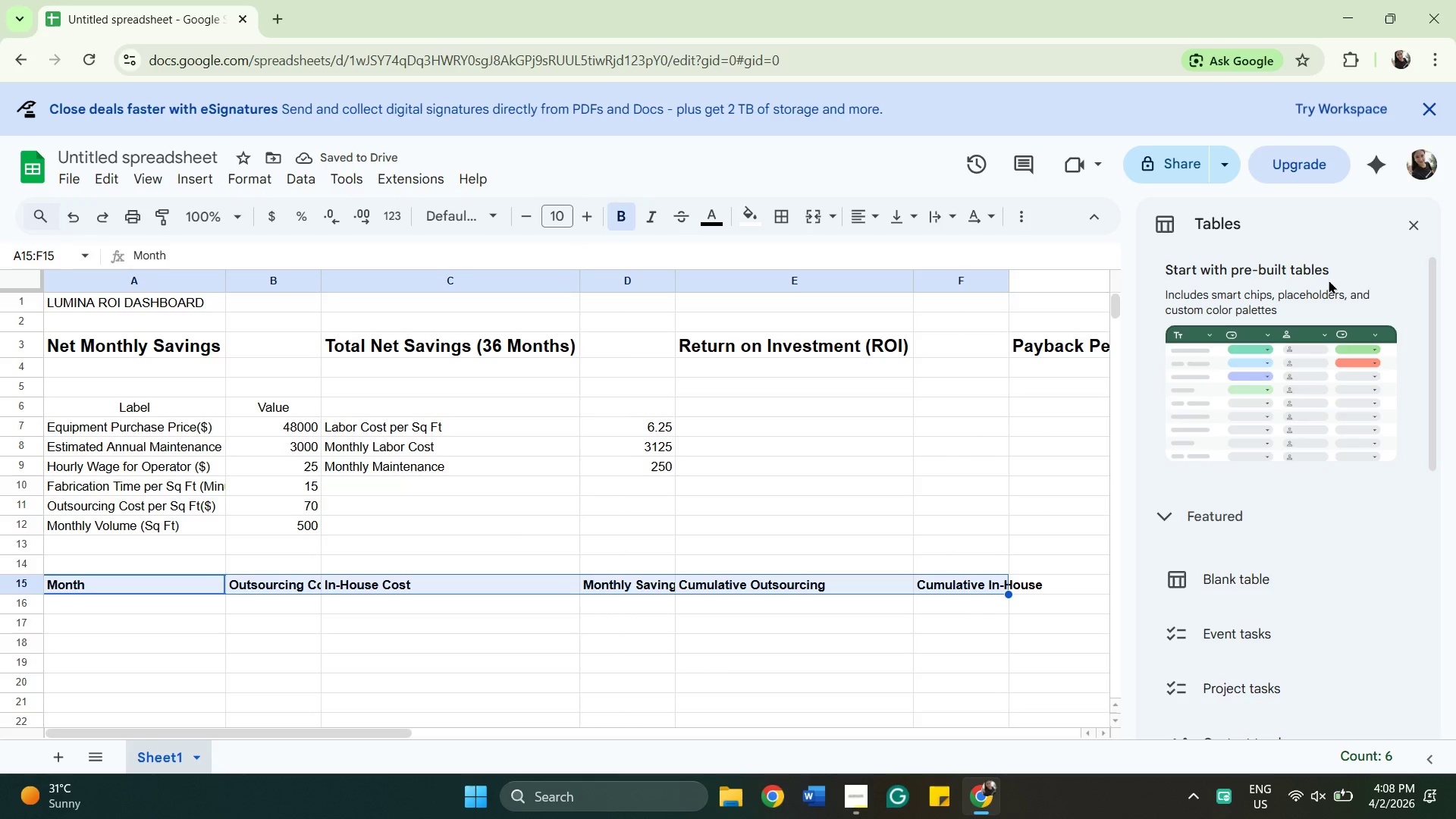 
wait(5.64)
 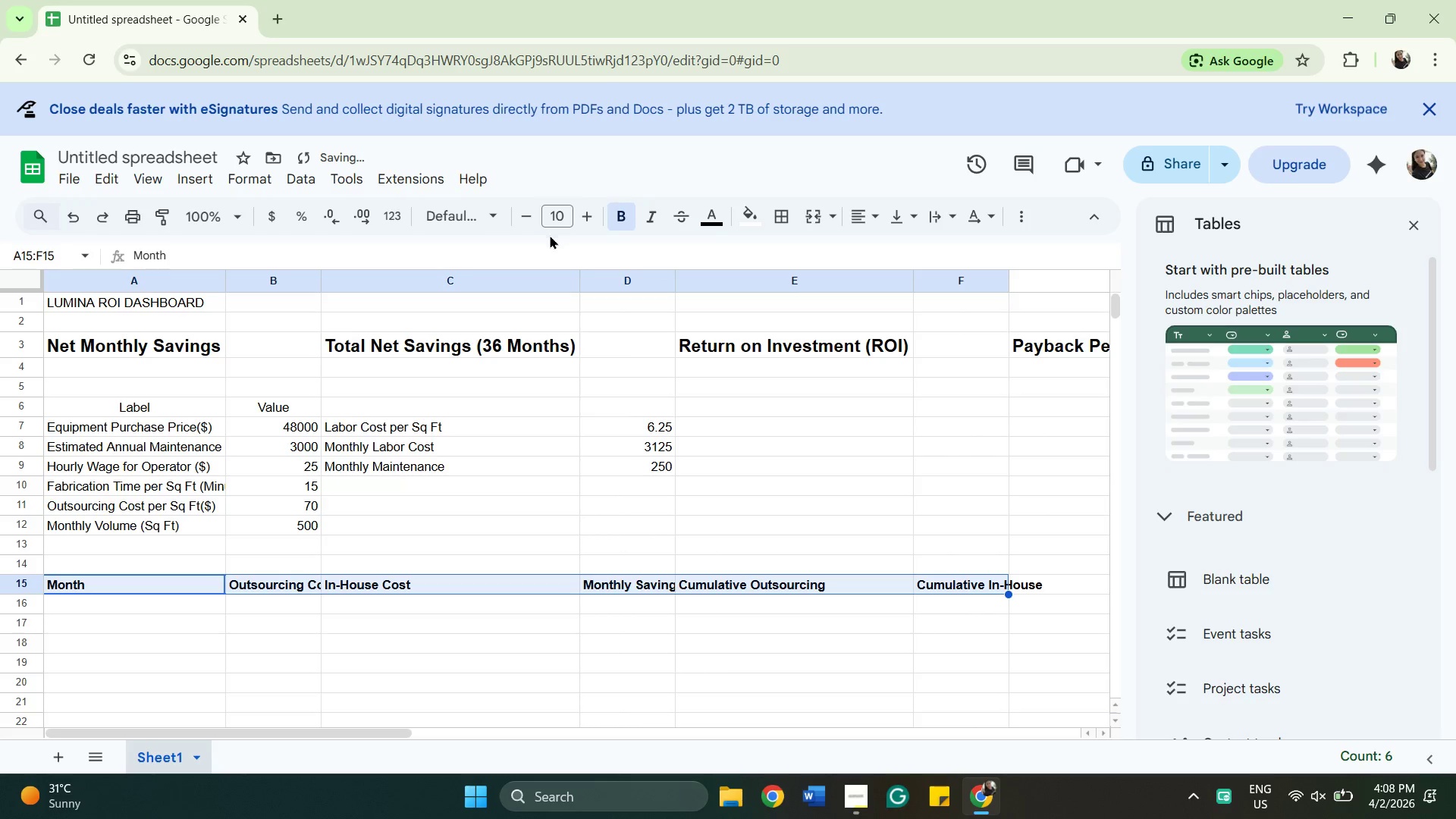 
left_click([1414, 218])
 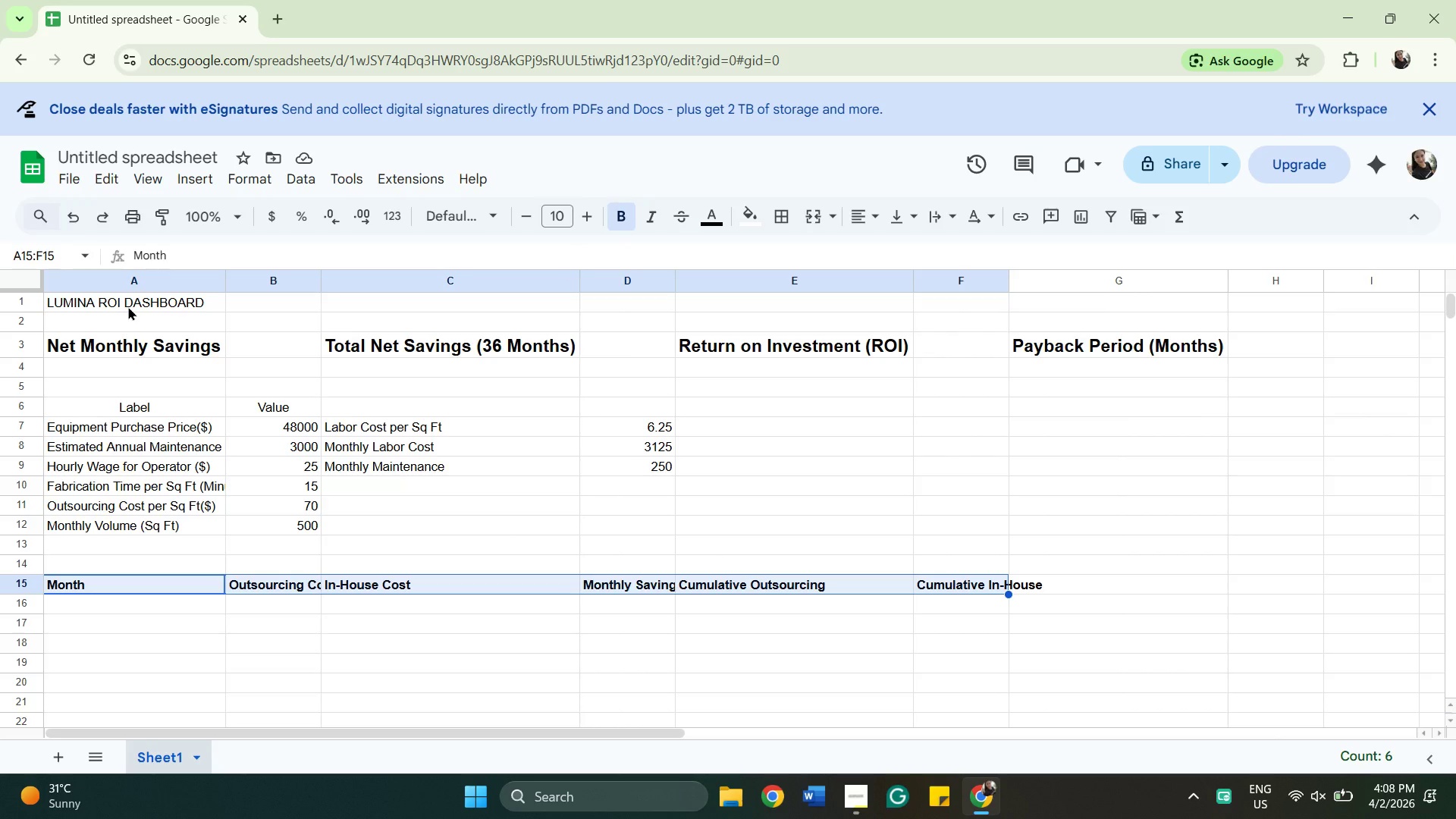 
wait(6.2)
 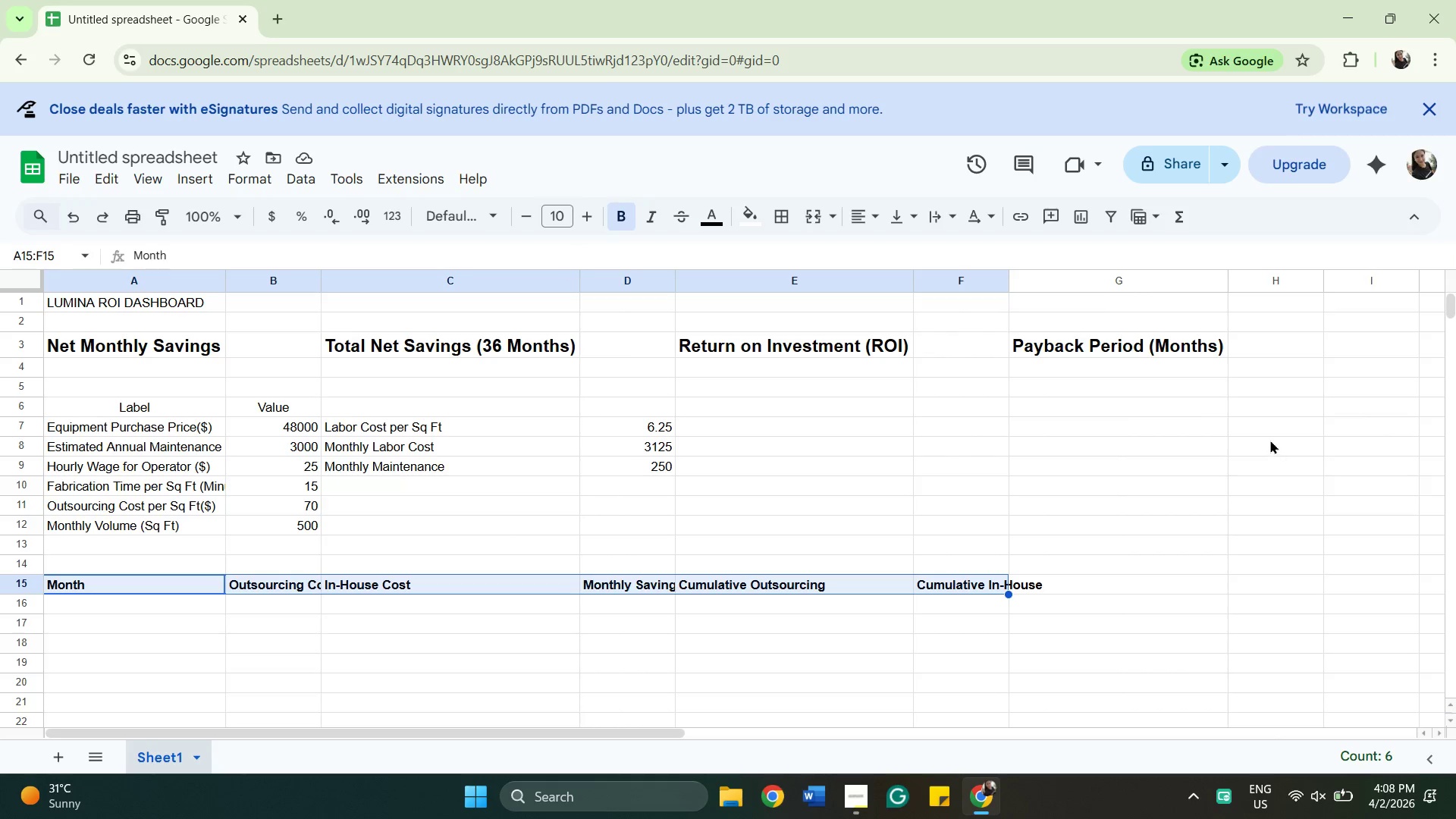 
left_click([71, 346])
 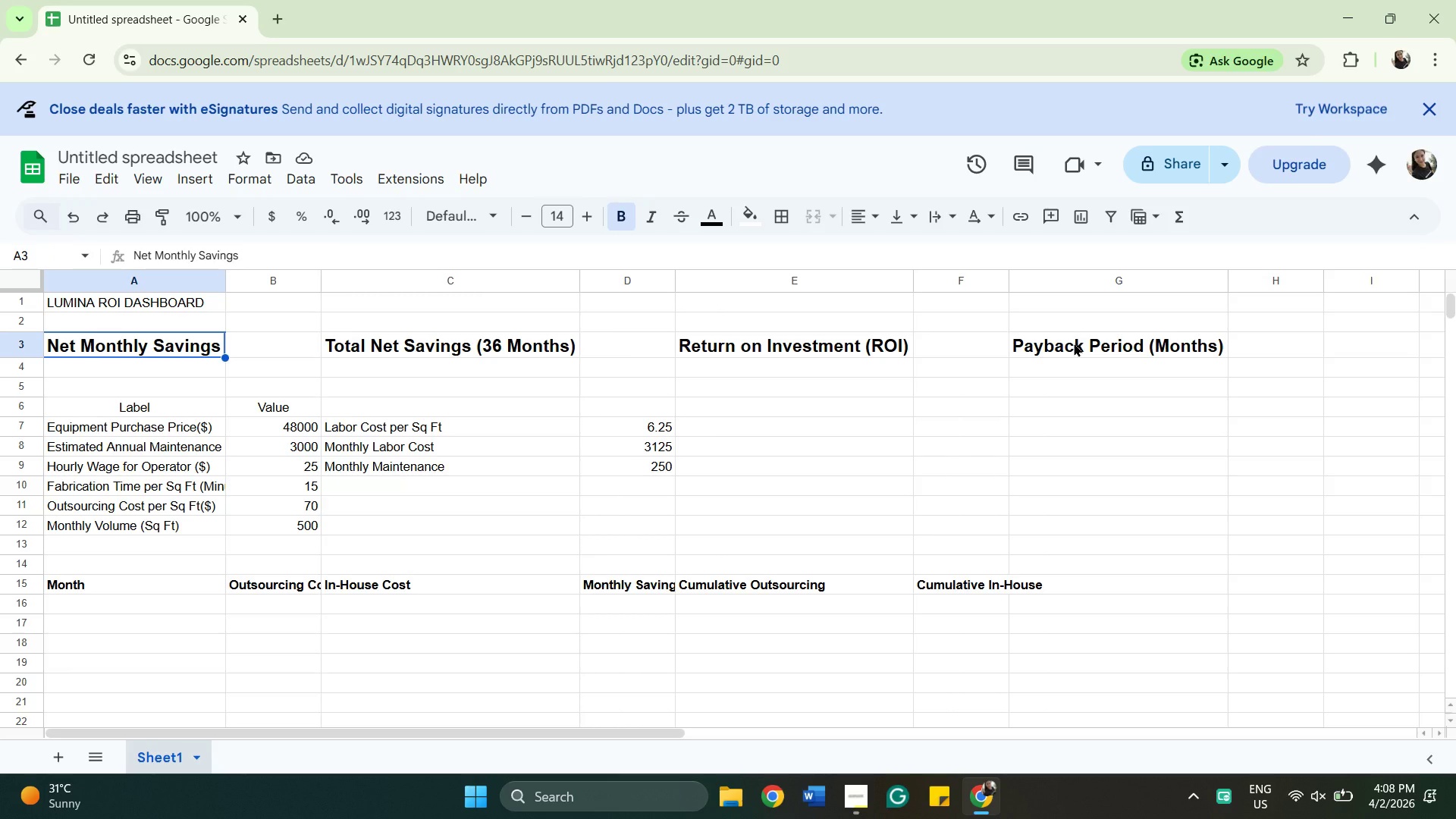 
hold_key(key=ShiftLeft, duration=0.47)
 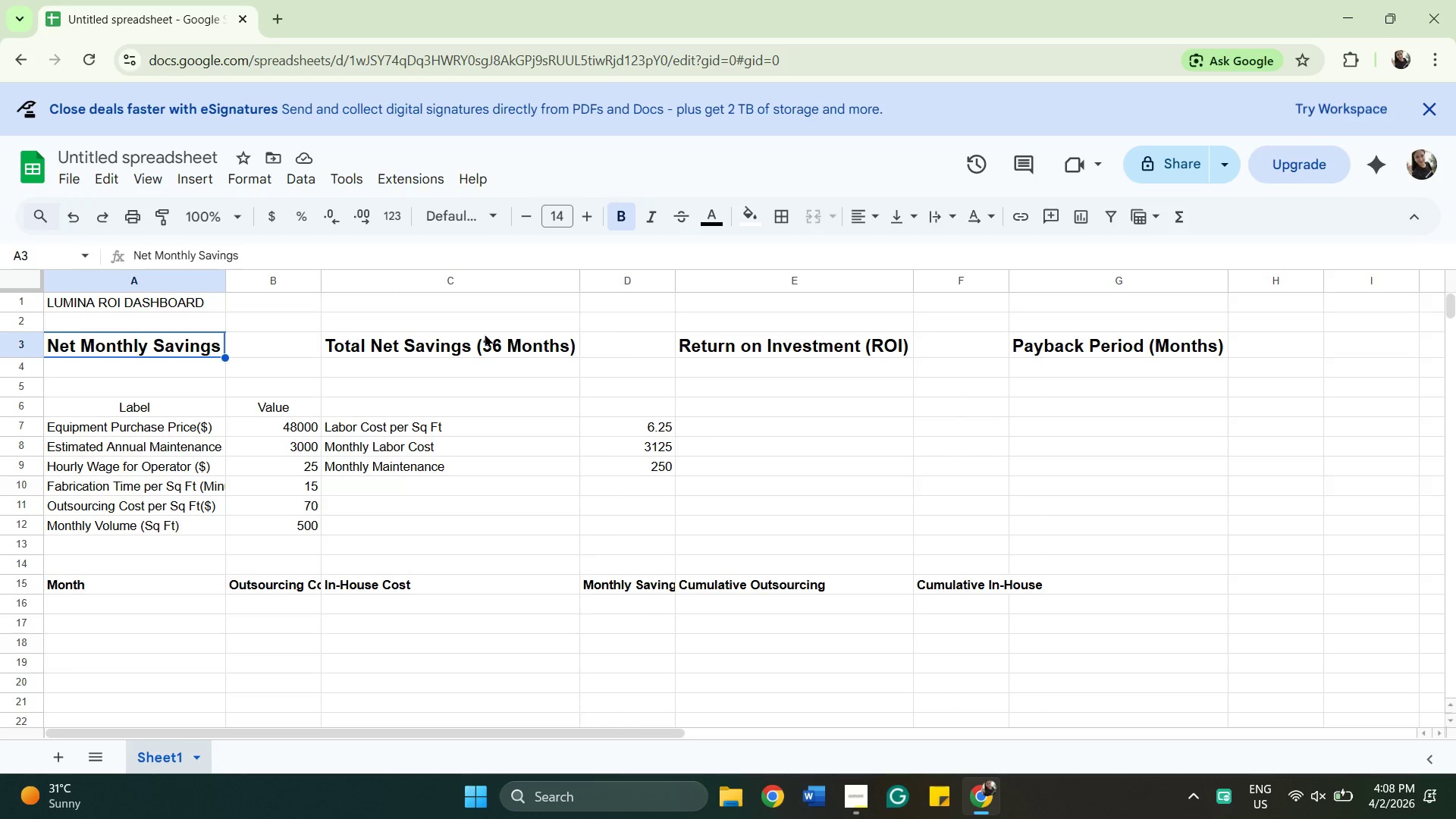 
hold_key(key=ControlLeft, duration=2.36)
left_click([493, 341])
 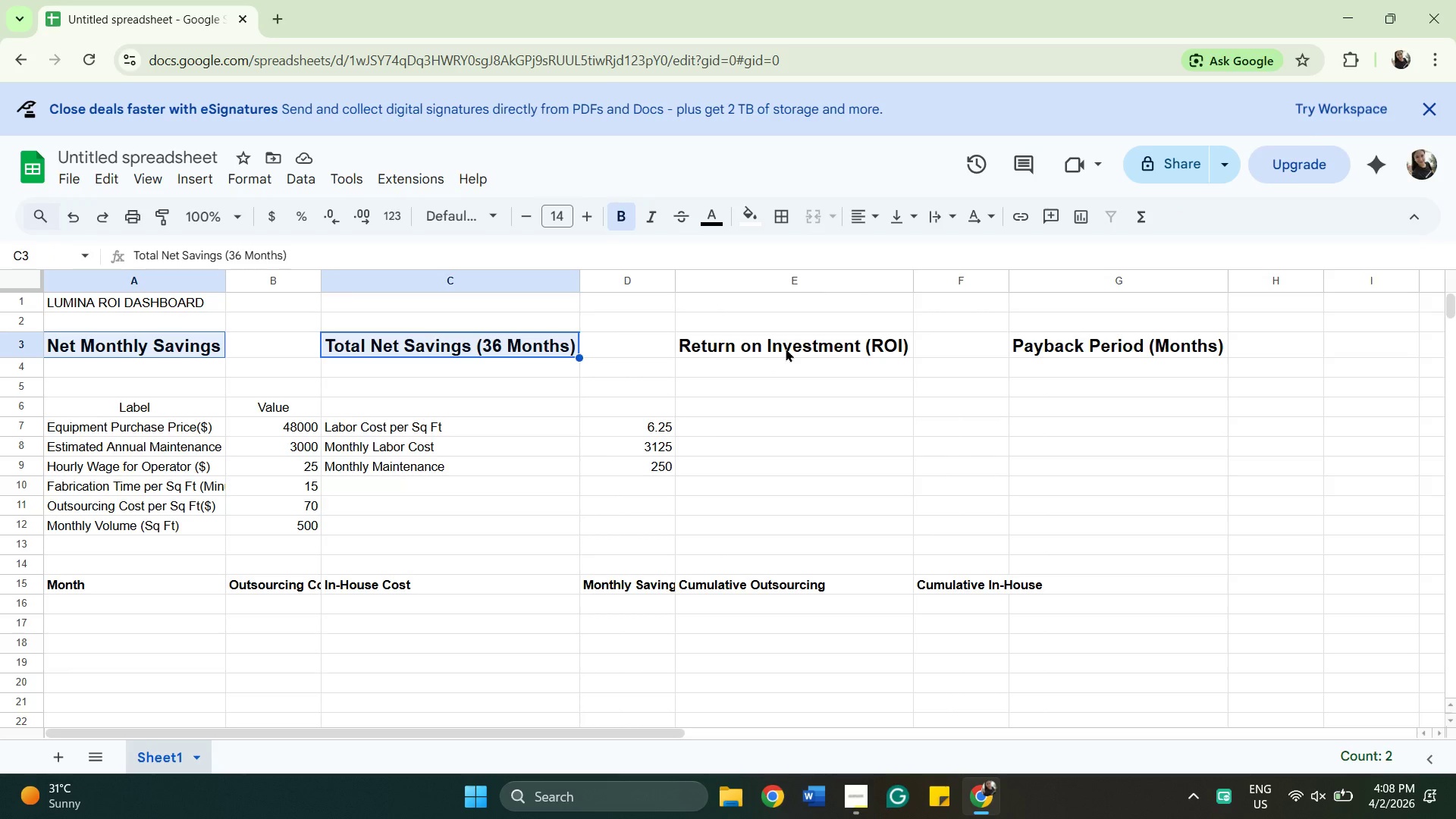 
left_click([786, 346])
 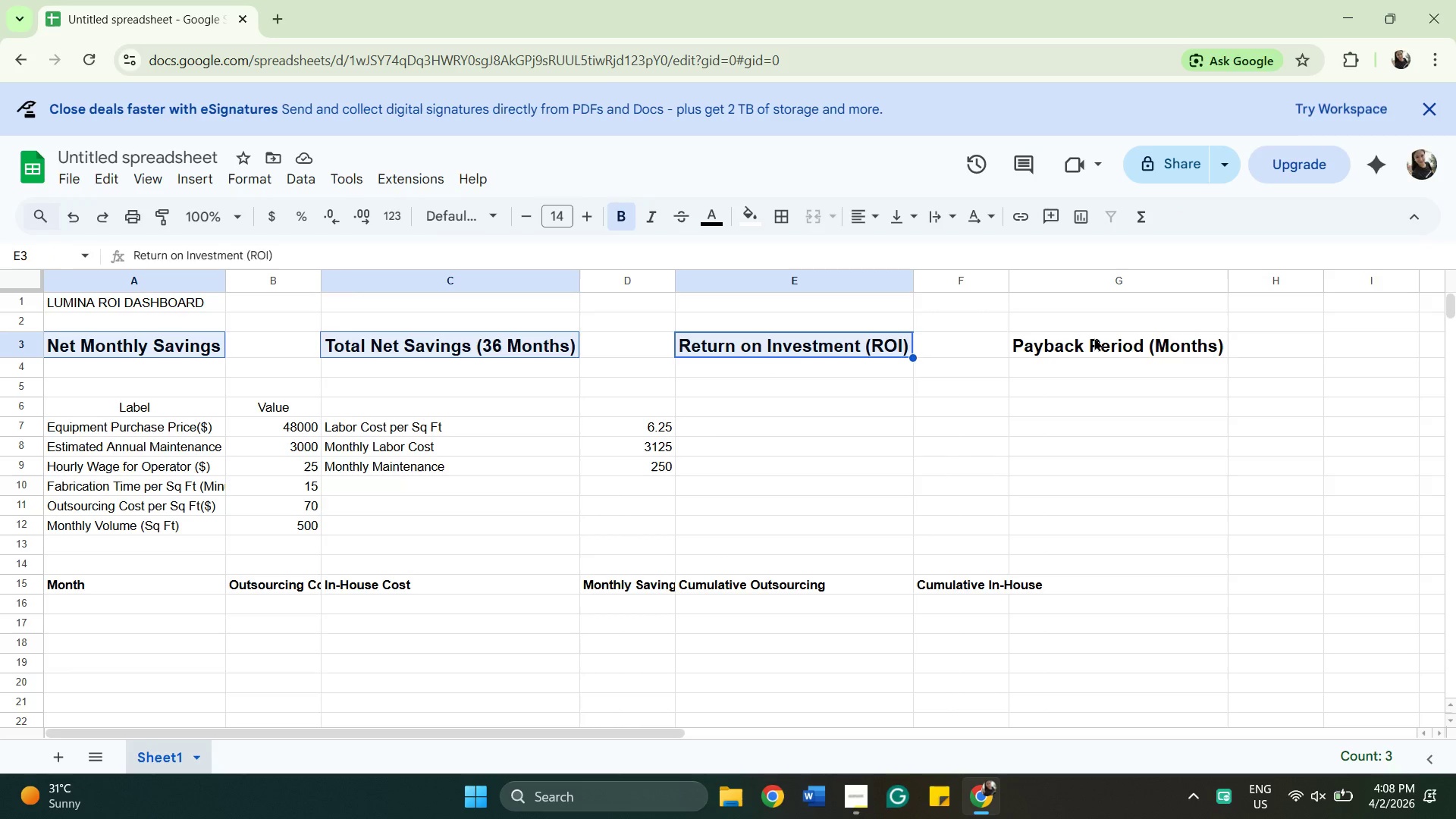 
left_click([1094, 337])
 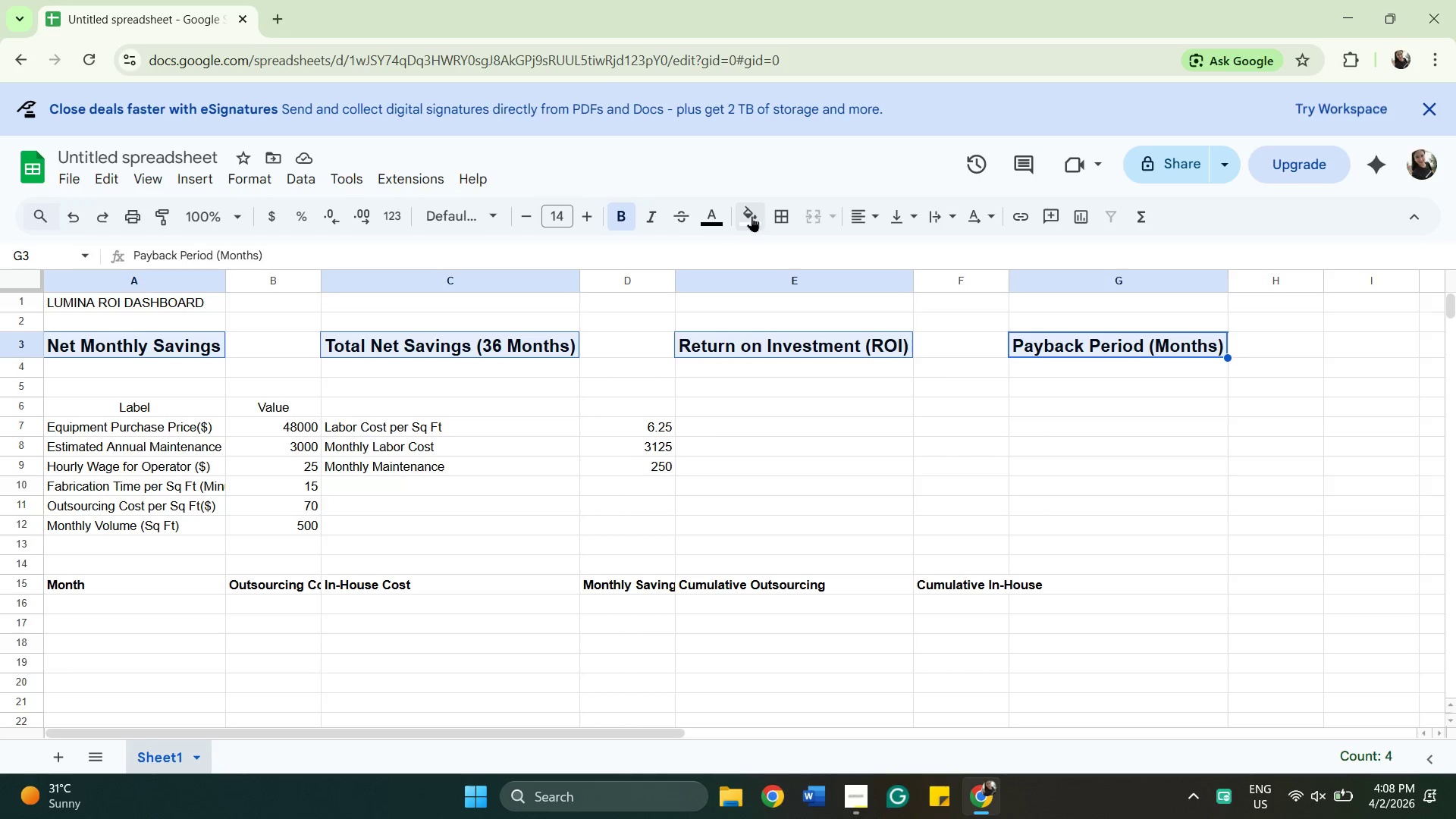 
left_click([752, 216])
 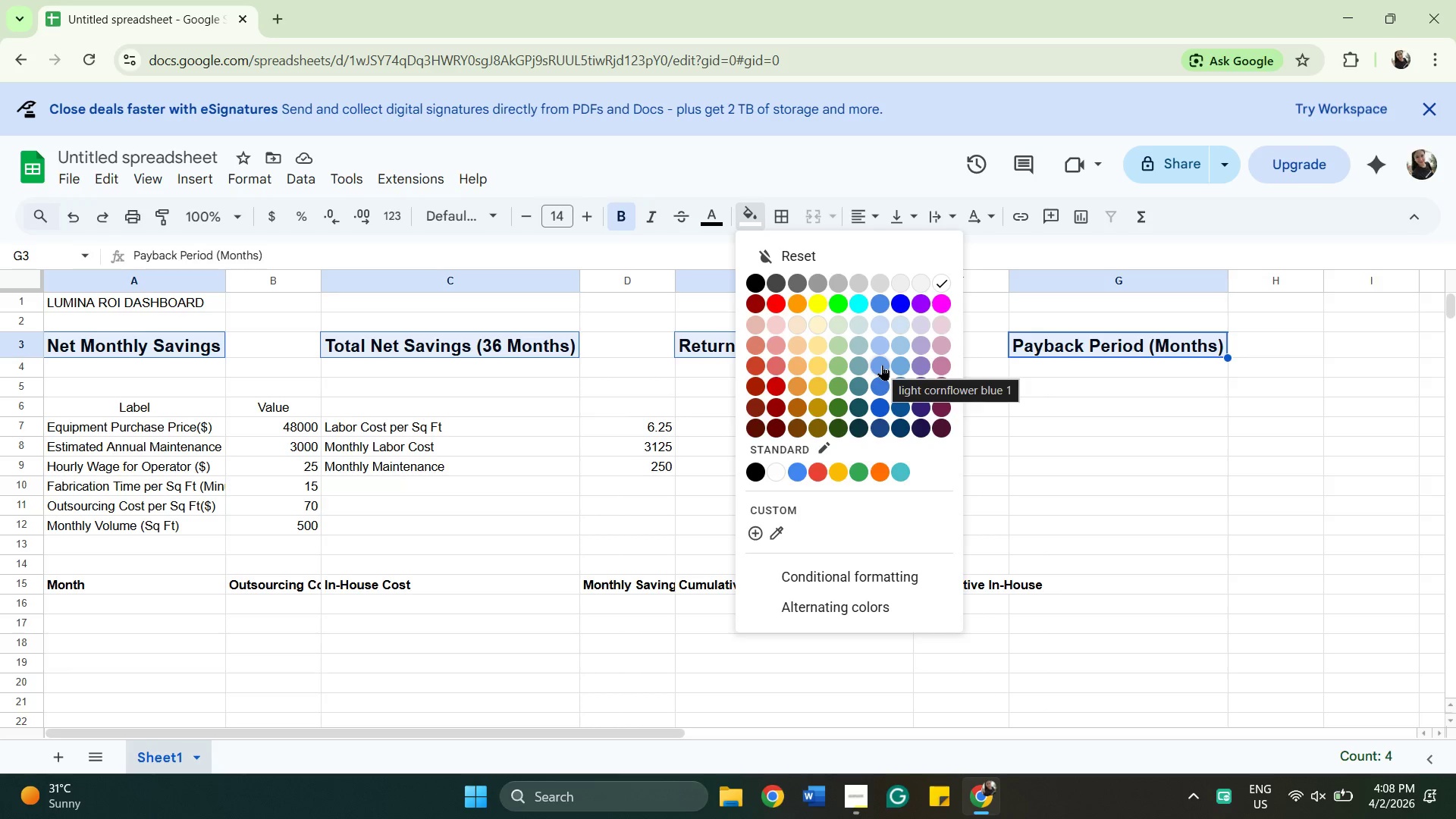 
left_click([882, 365])
 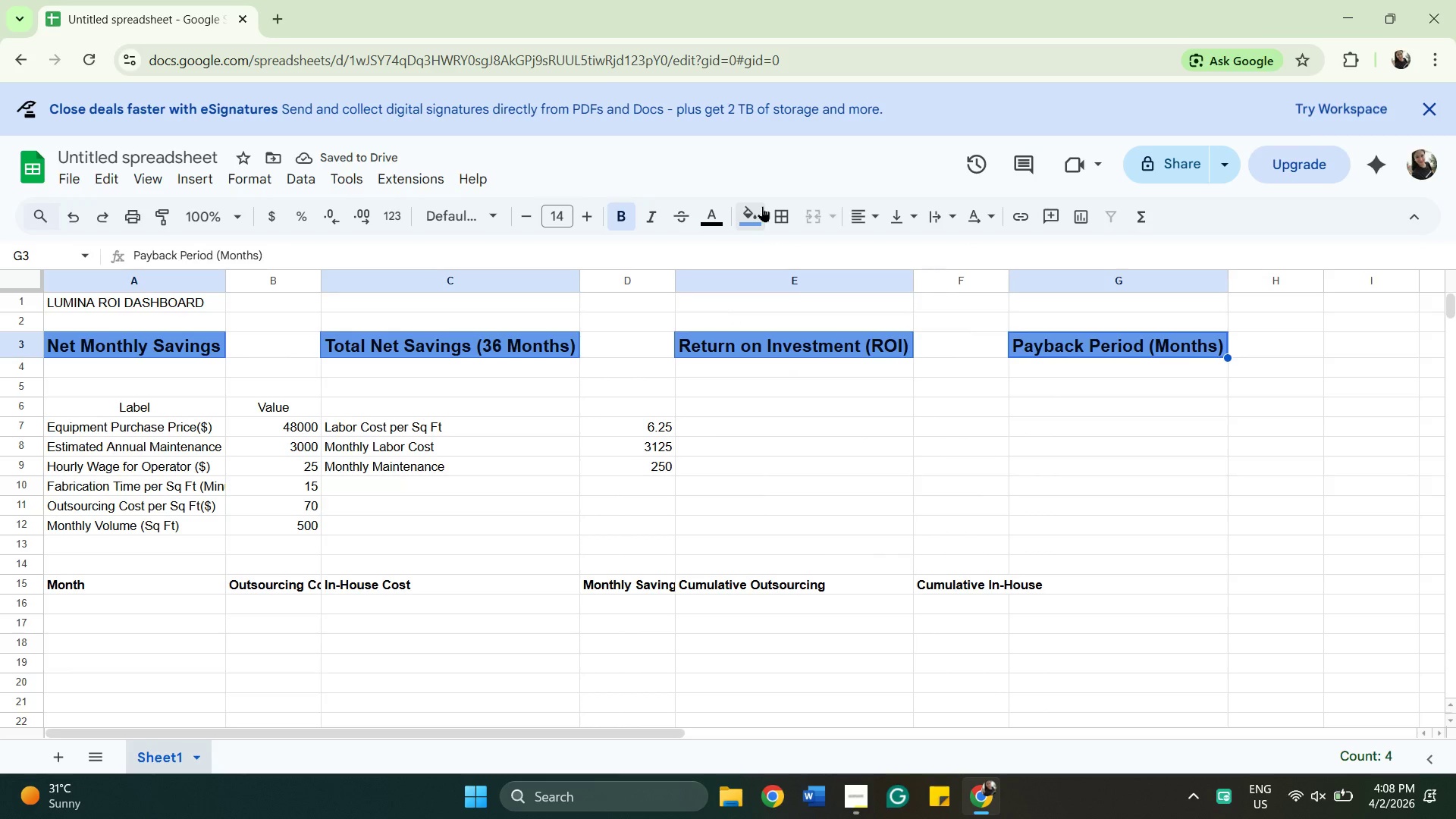 
wait(5.03)
 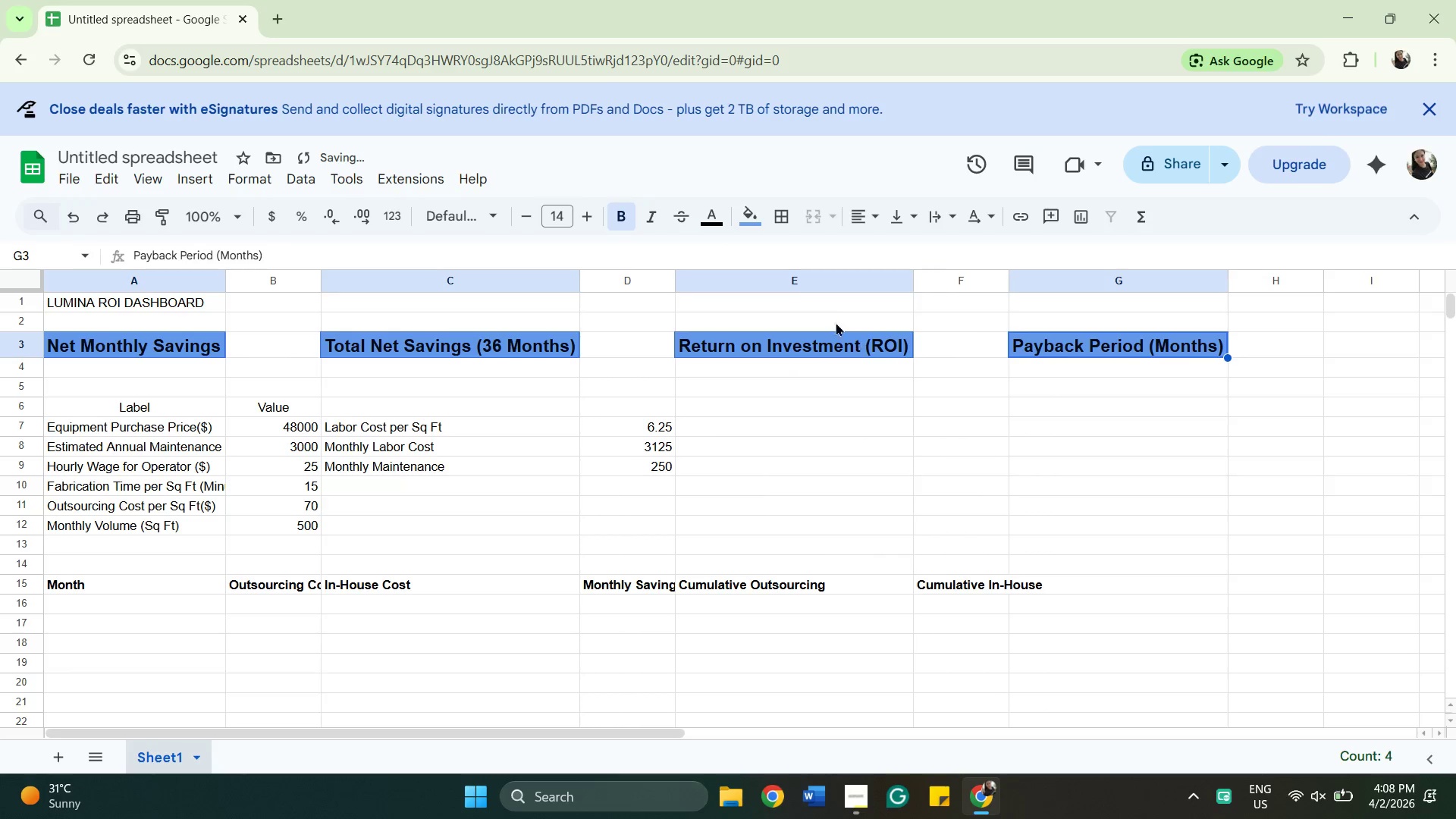 
left_click([718, 211])
 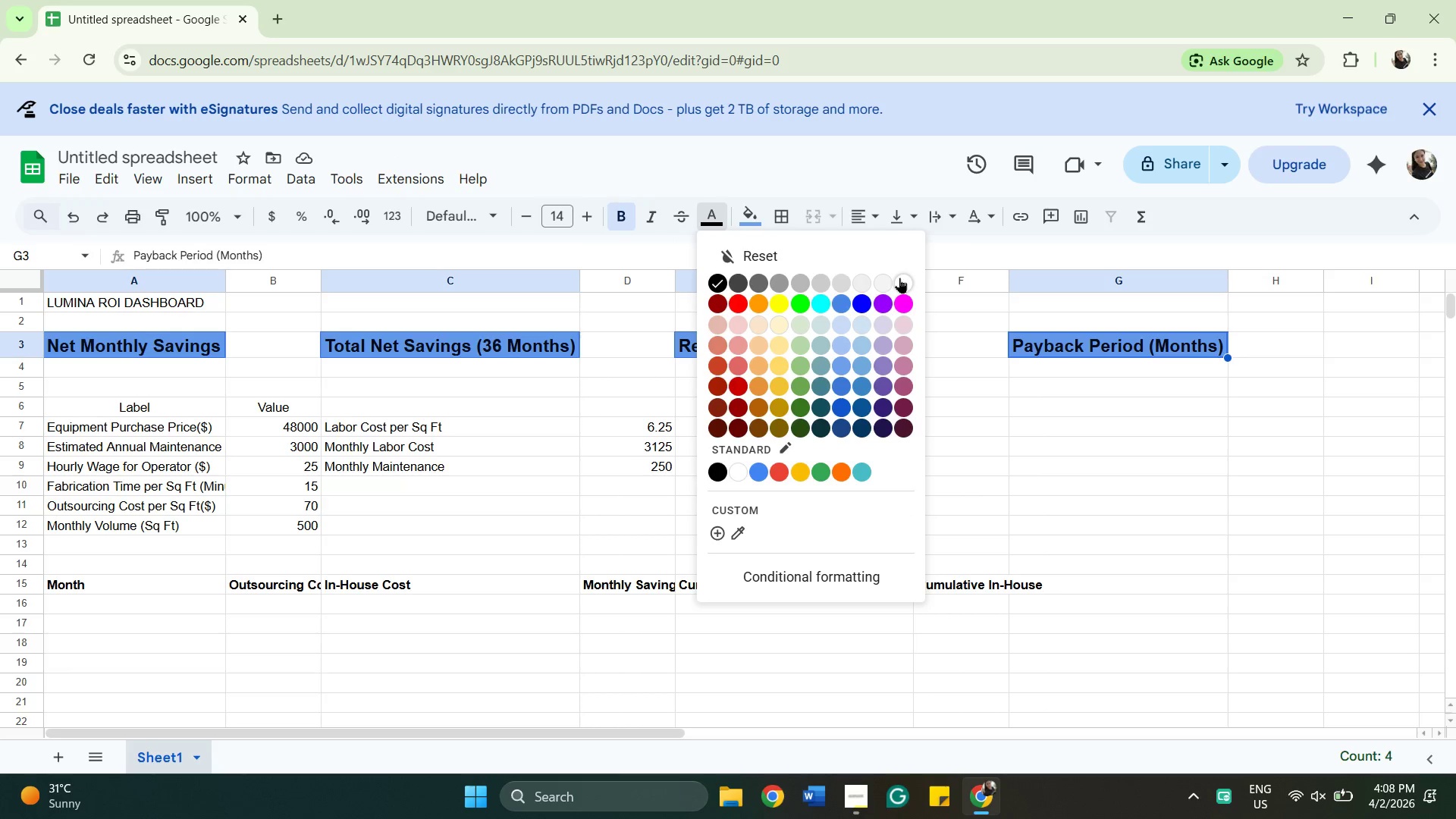 
left_click([901, 278])
 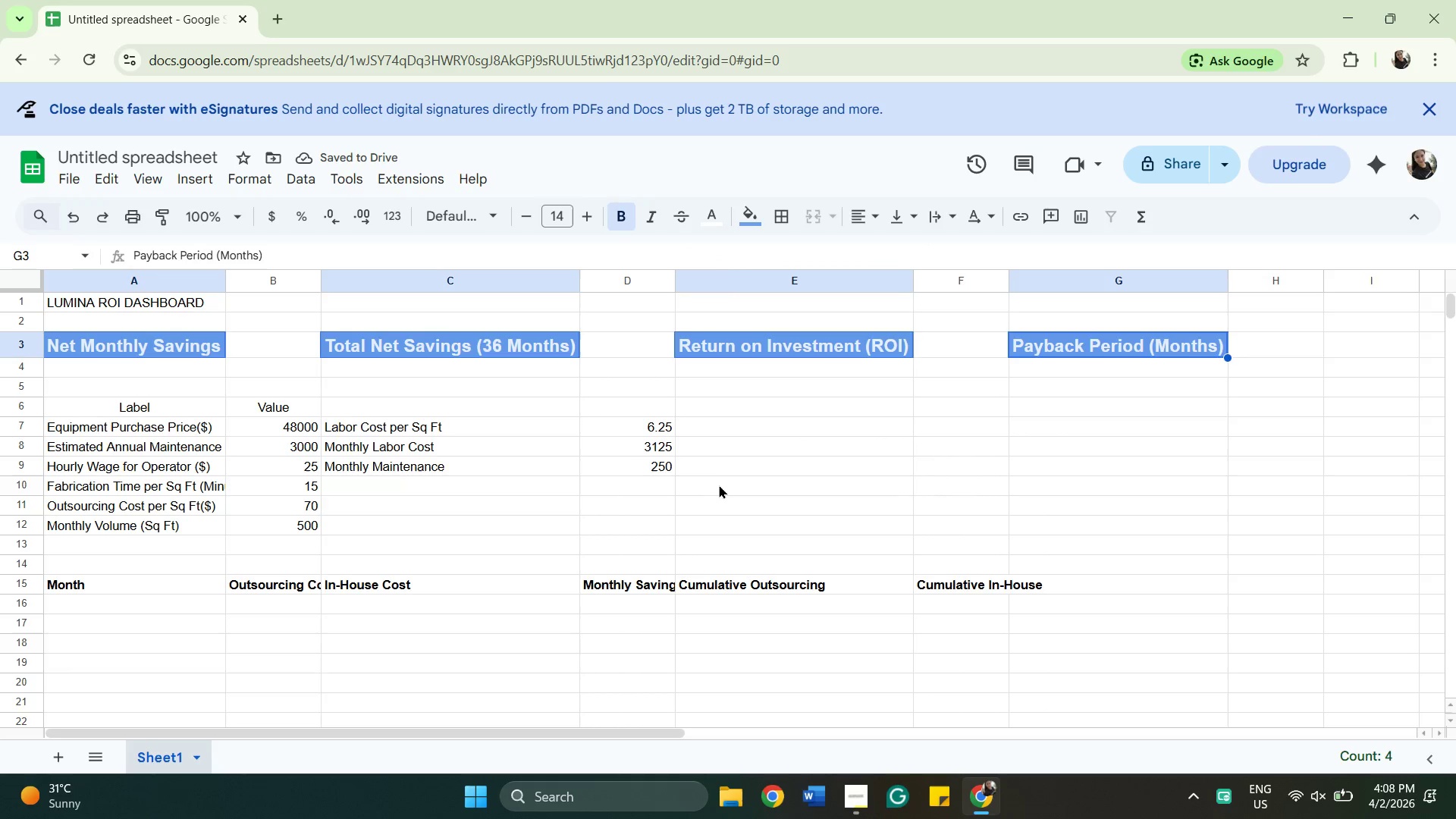 
left_click([801, 416])
 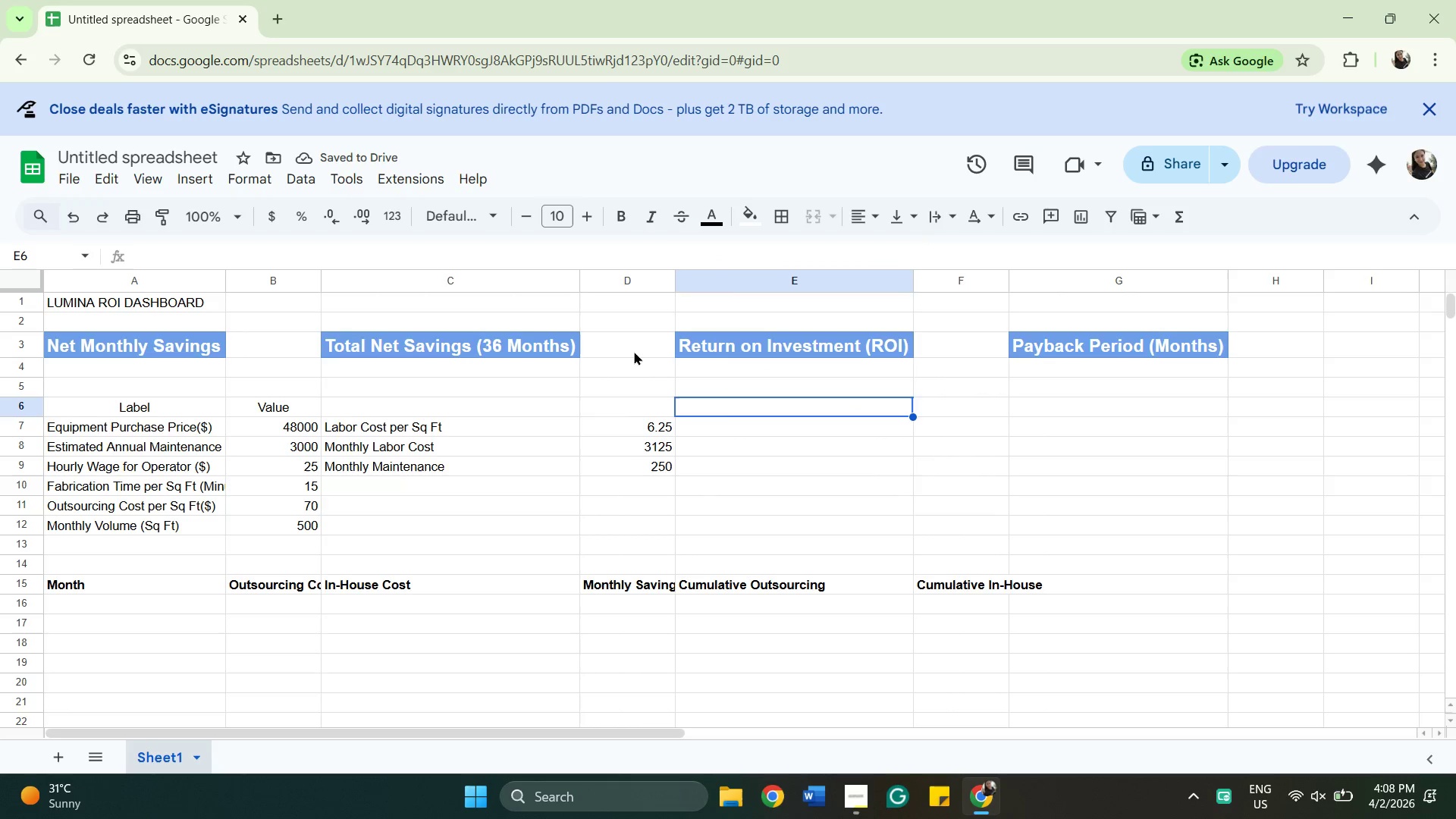 
left_click([631, 348])
 